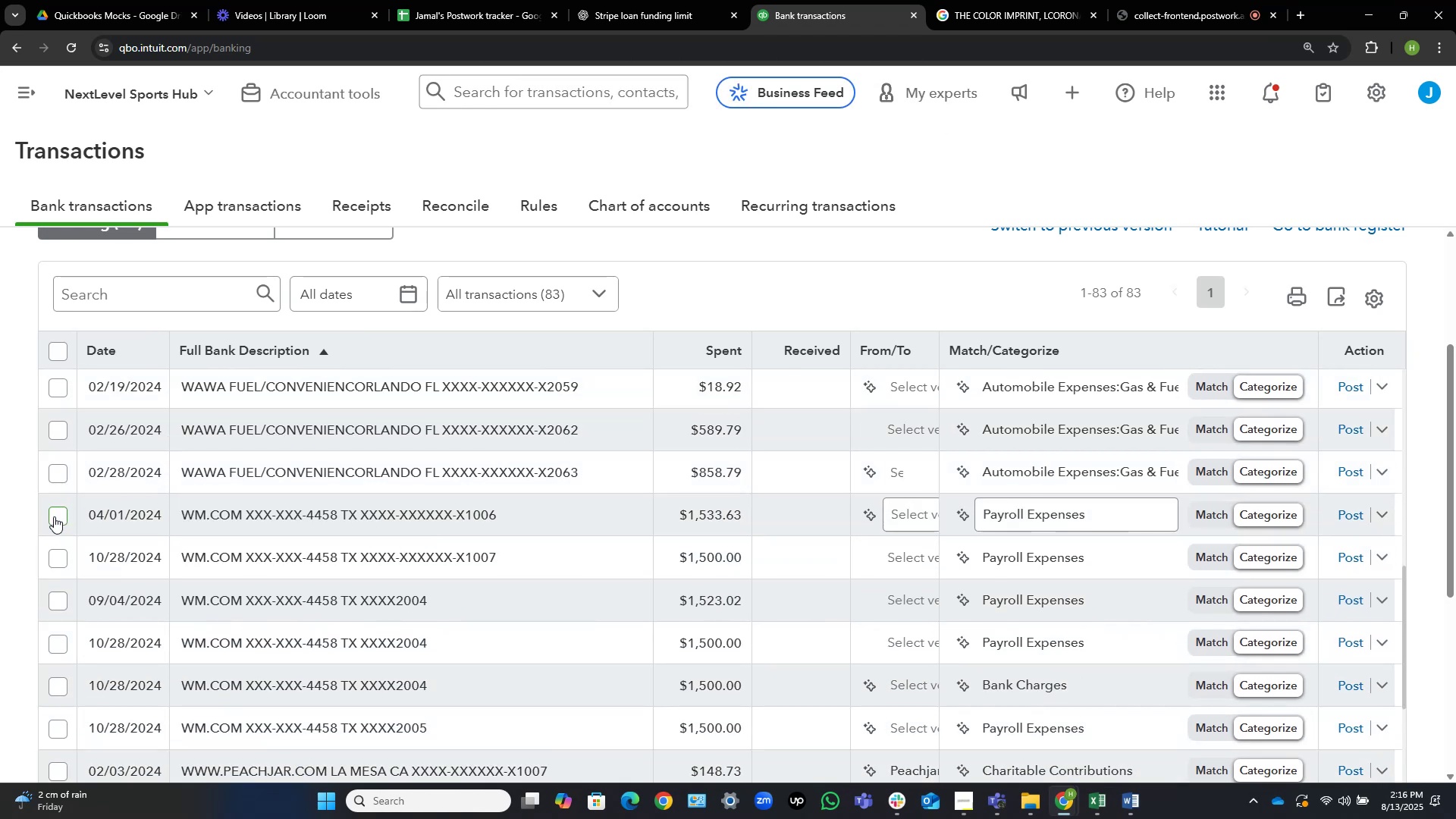 
left_click([58, 516])
 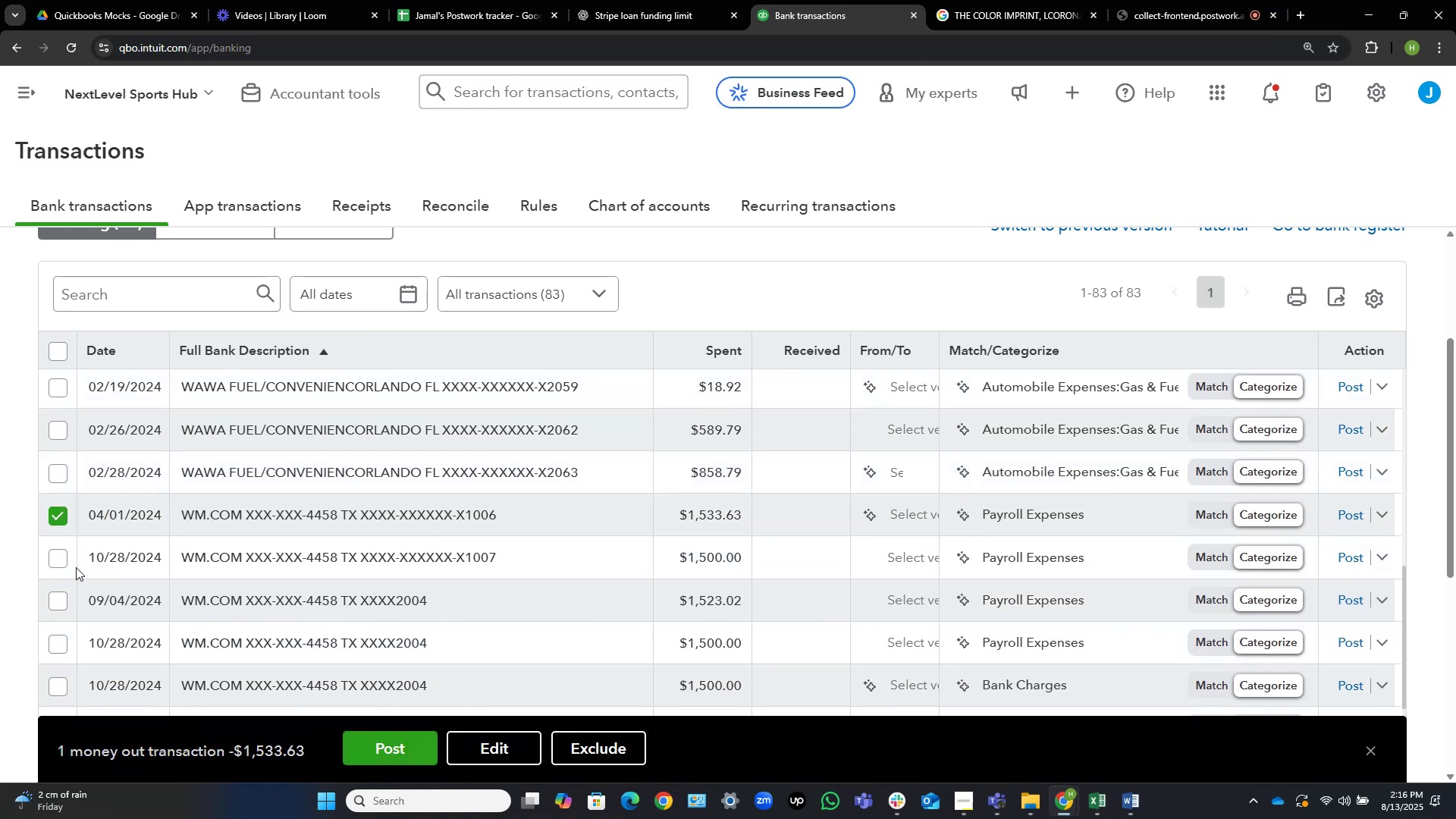 
scroll: coordinate [120, 539], scroll_direction: down, amount: 2.0
 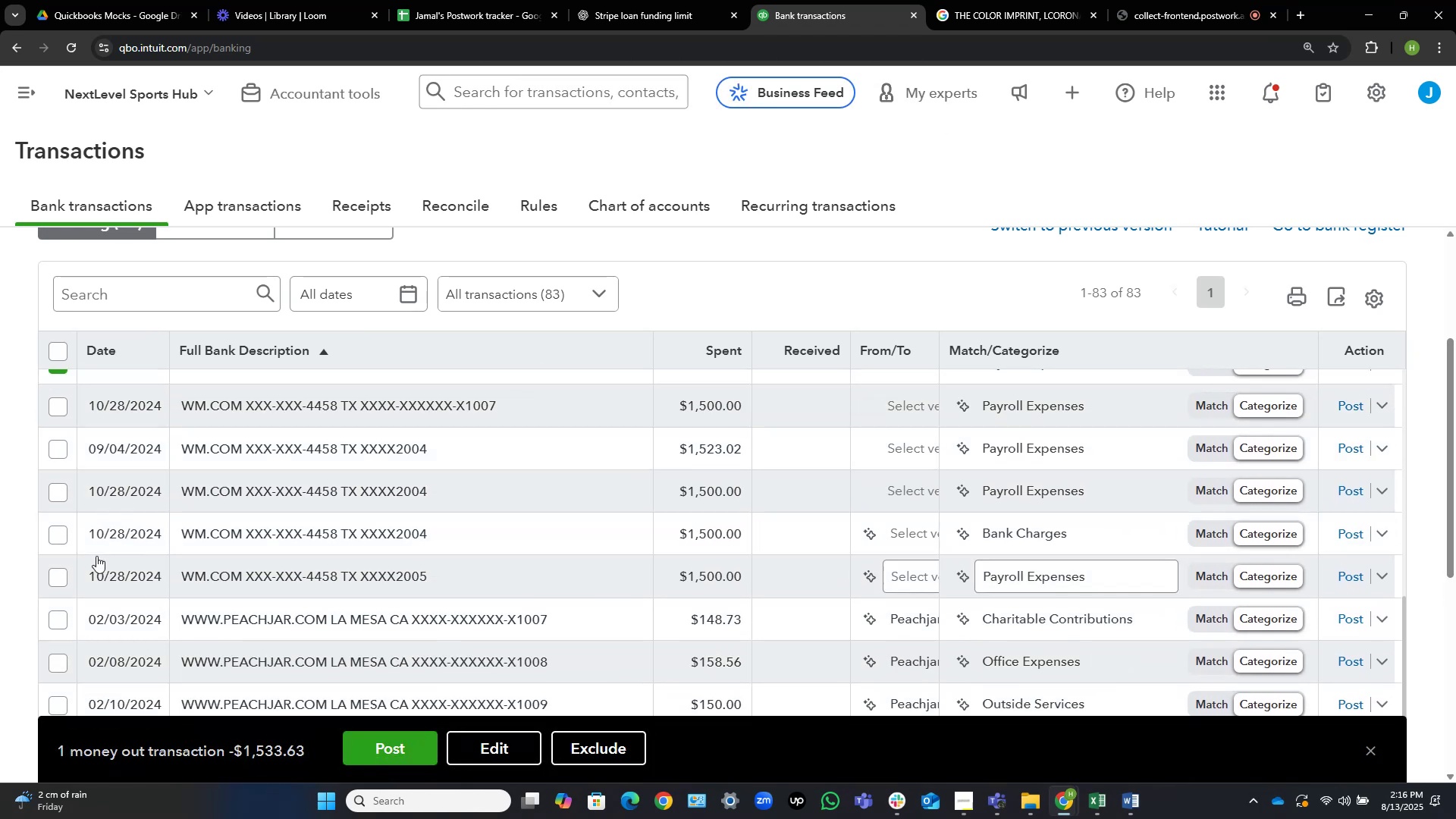 
left_click([53, 582])
 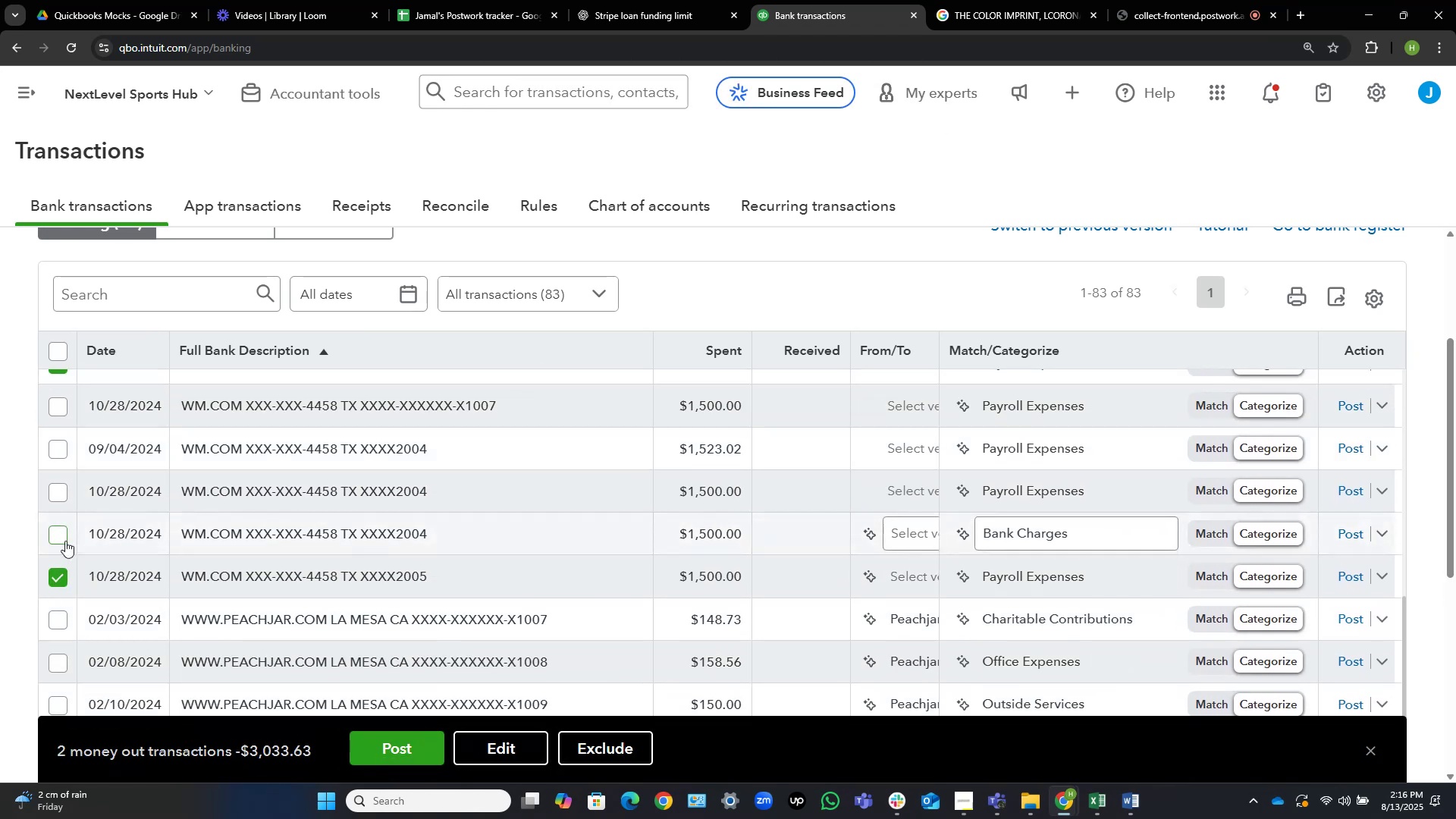 
left_click([58, 533])
 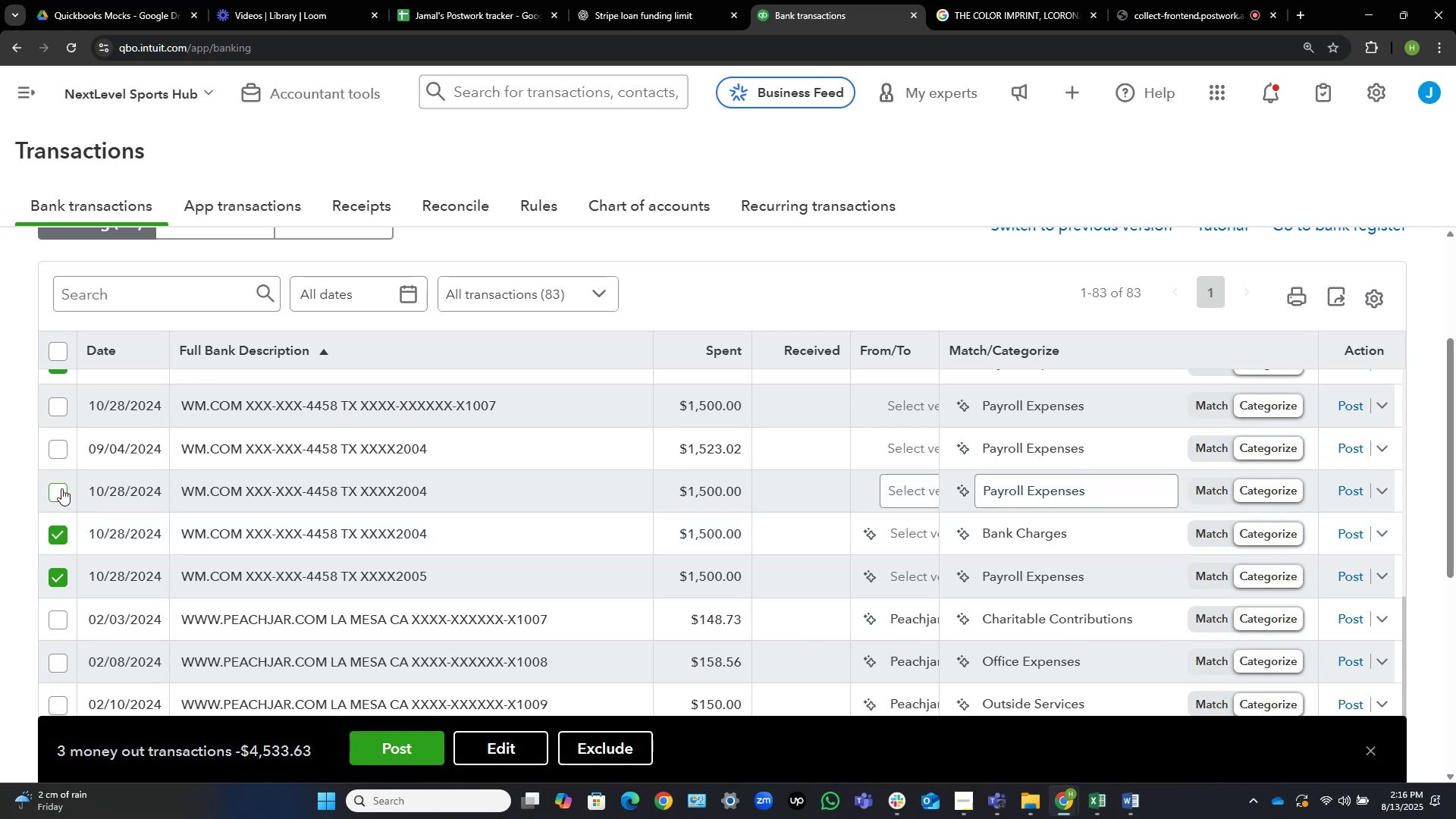 
left_click([61, 447])
 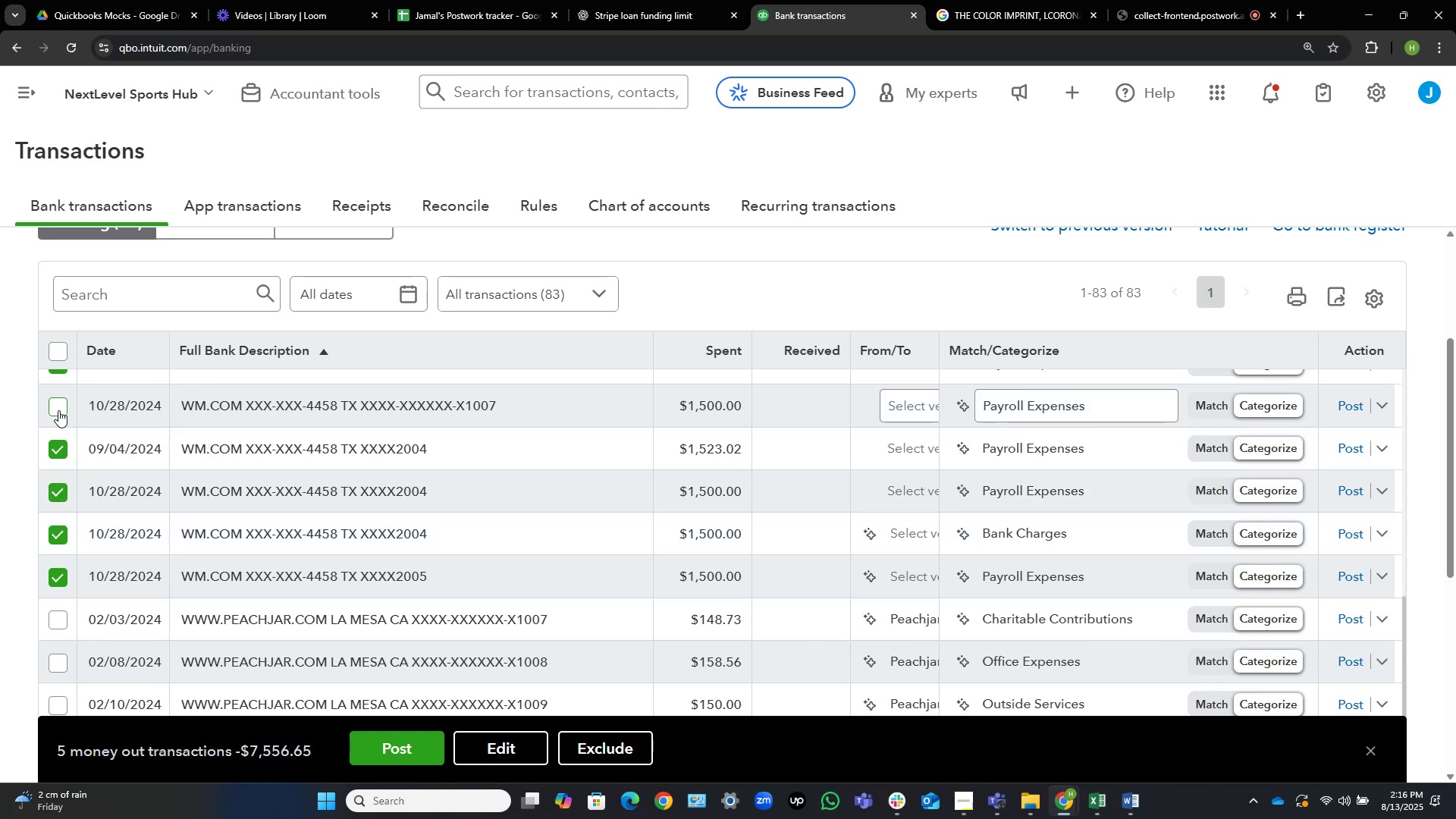 
left_click([58, 404])
 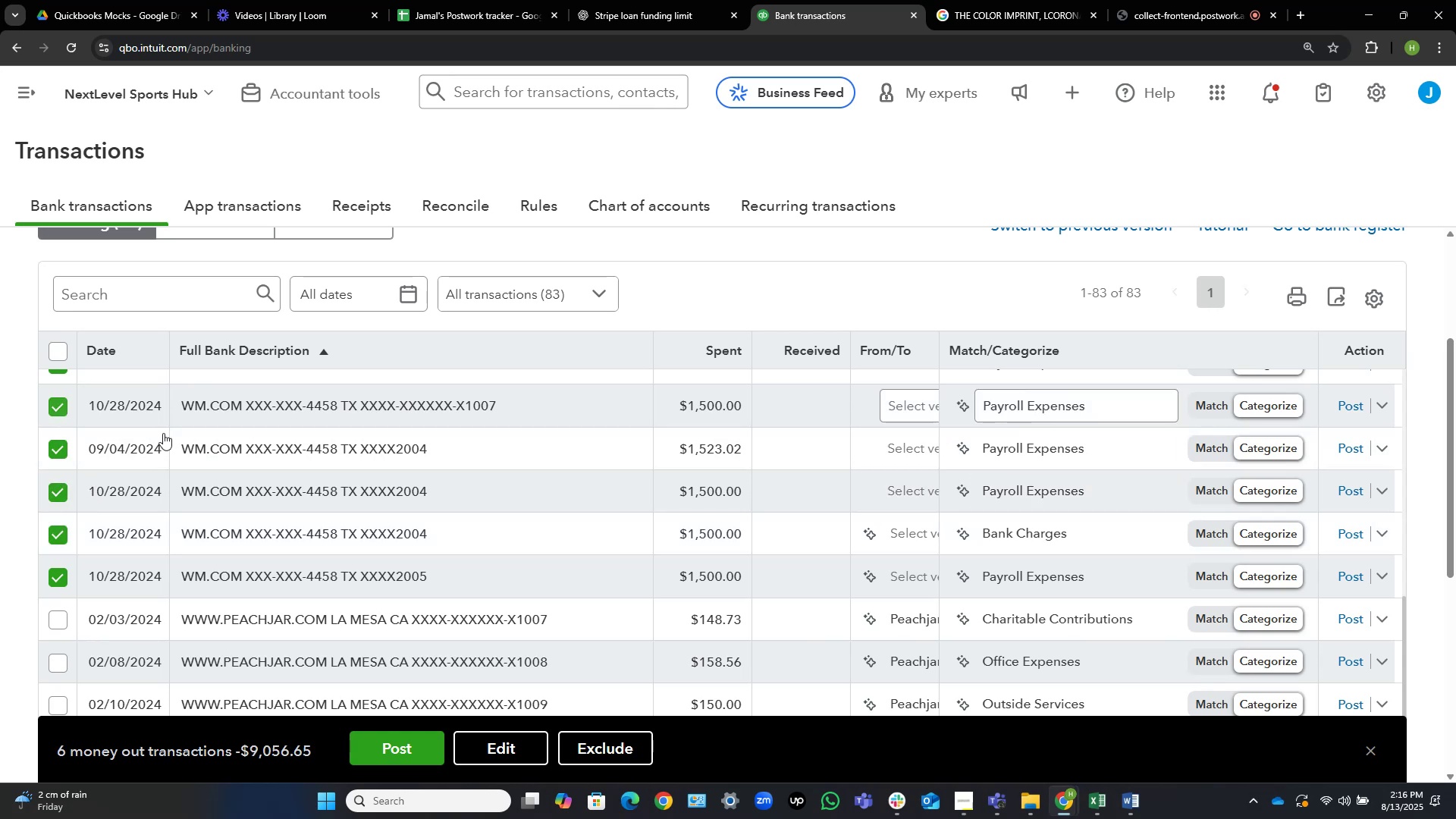 
scroll: coordinate [188, 449], scroll_direction: up, amount: 2.0
 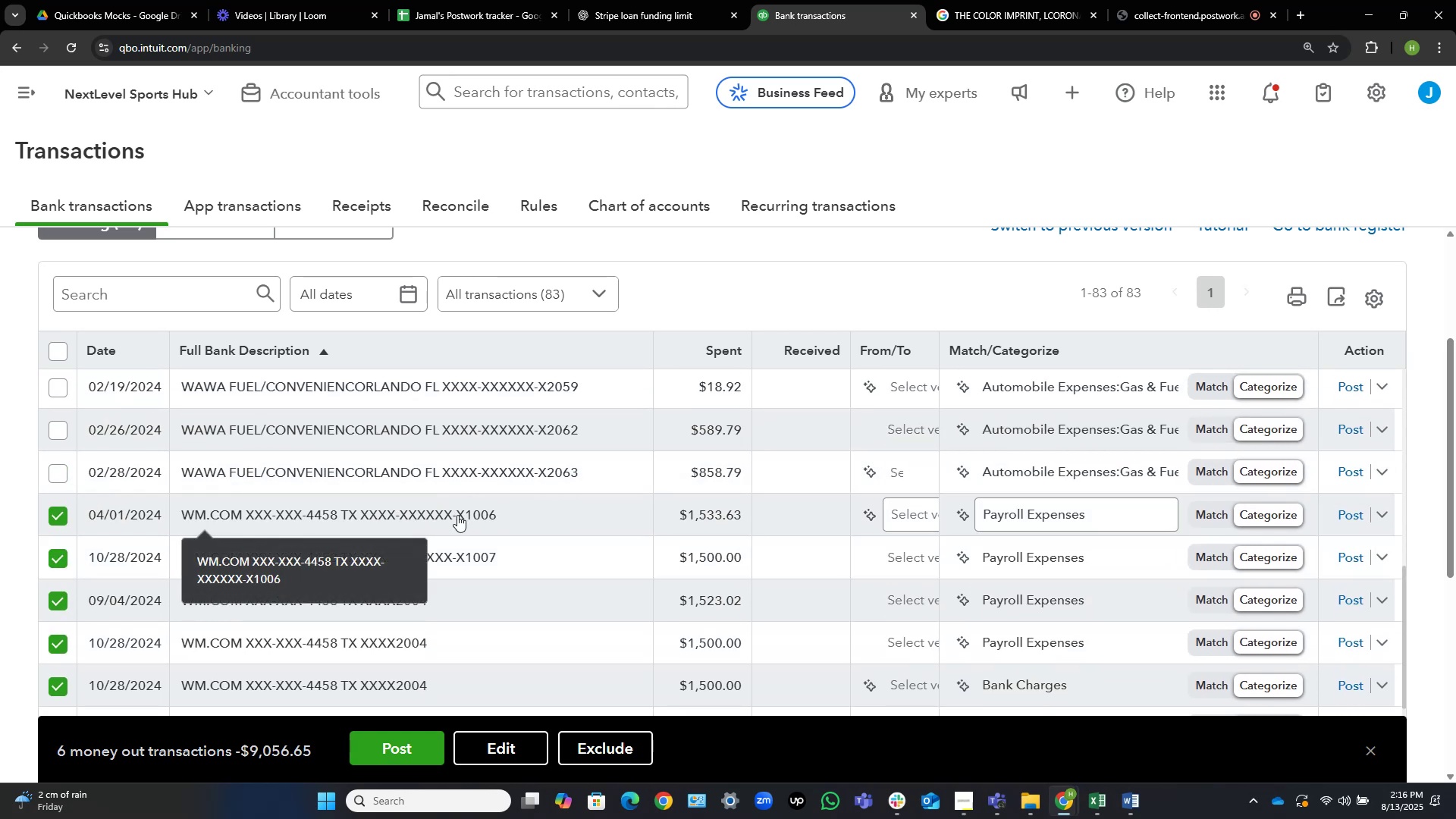 
wait(6.06)
 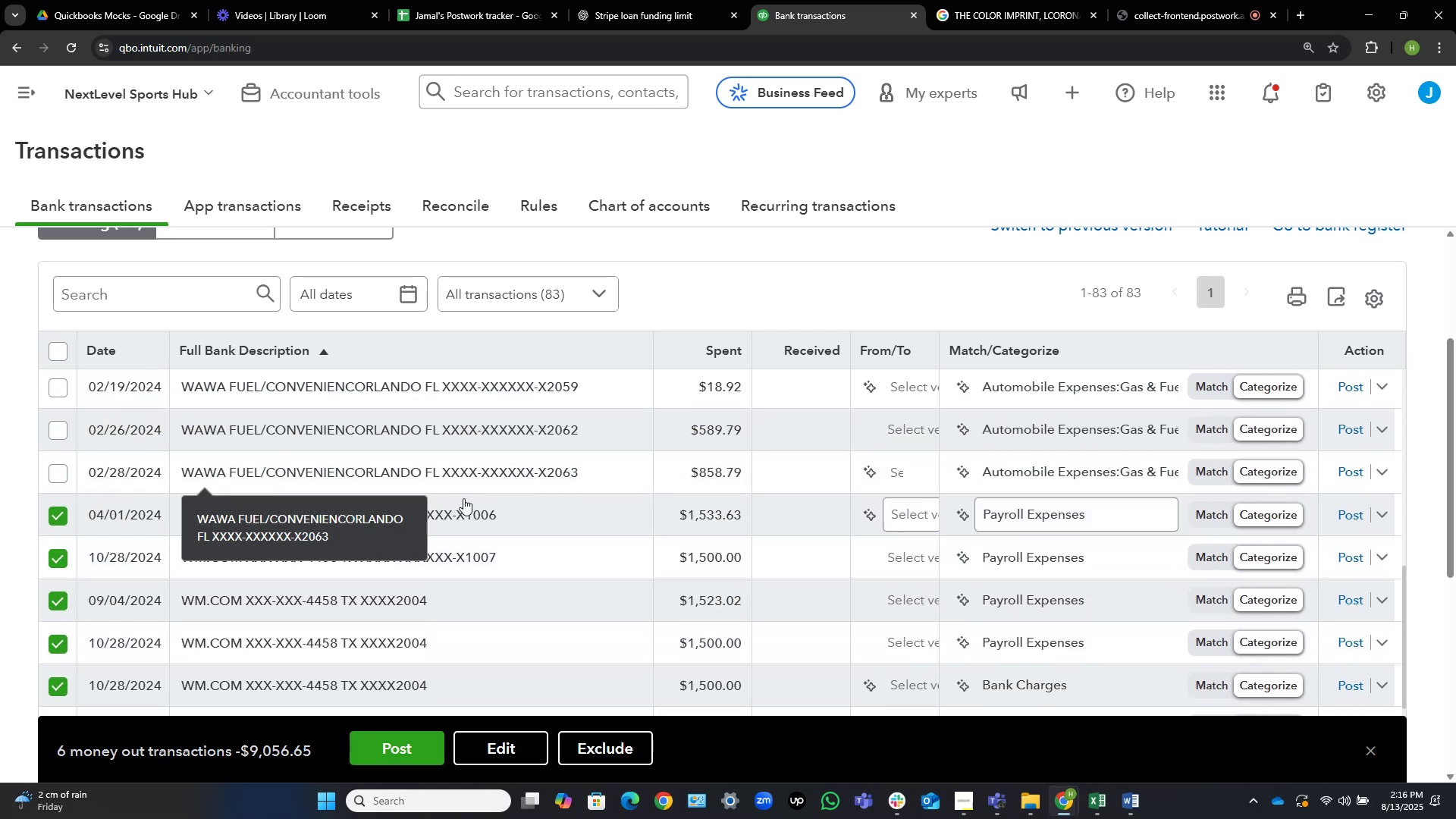 
left_click([457, 515])
 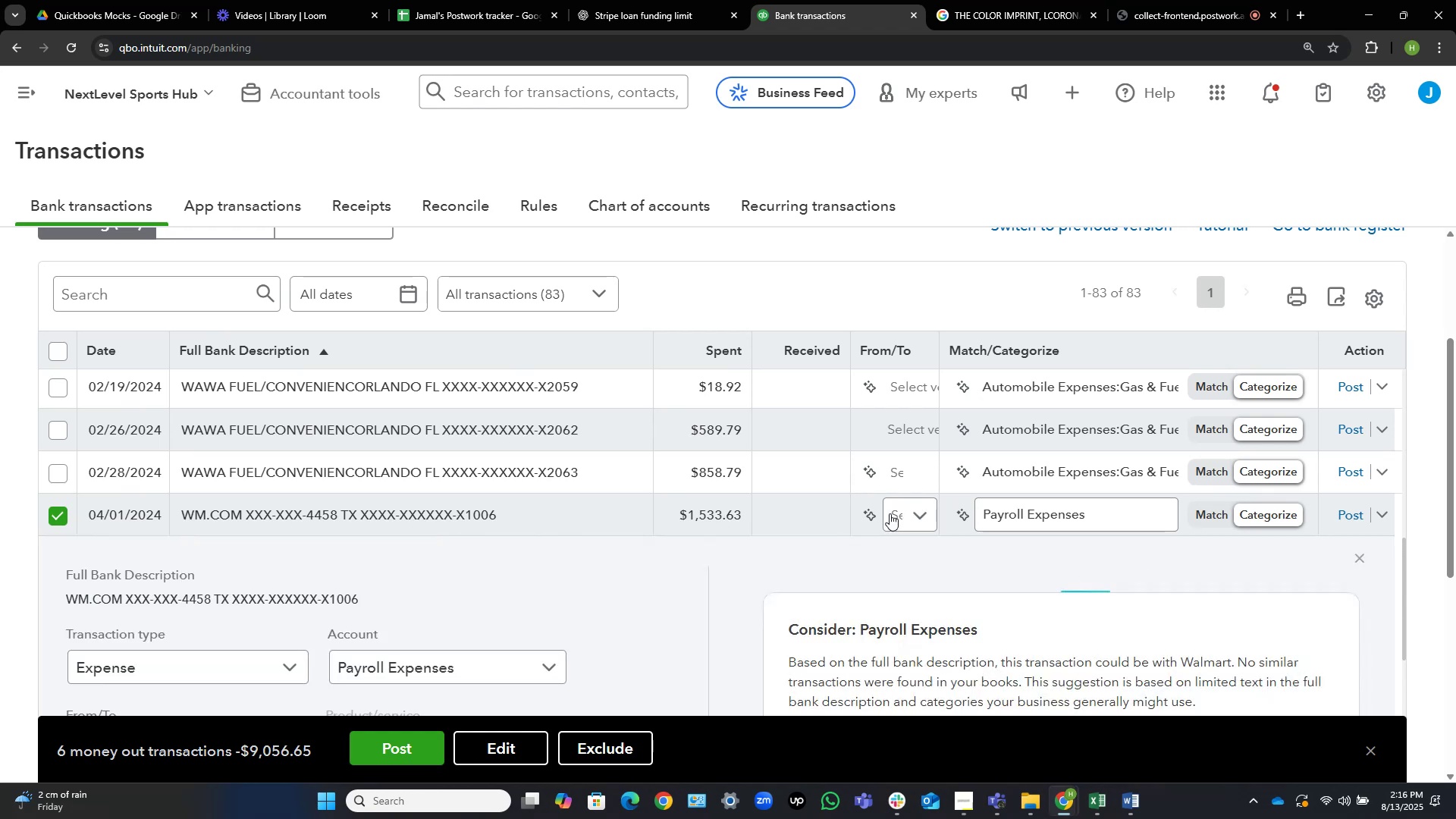 
scroll: coordinate [1064, 599], scroll_direction: down, amount: 5.0
 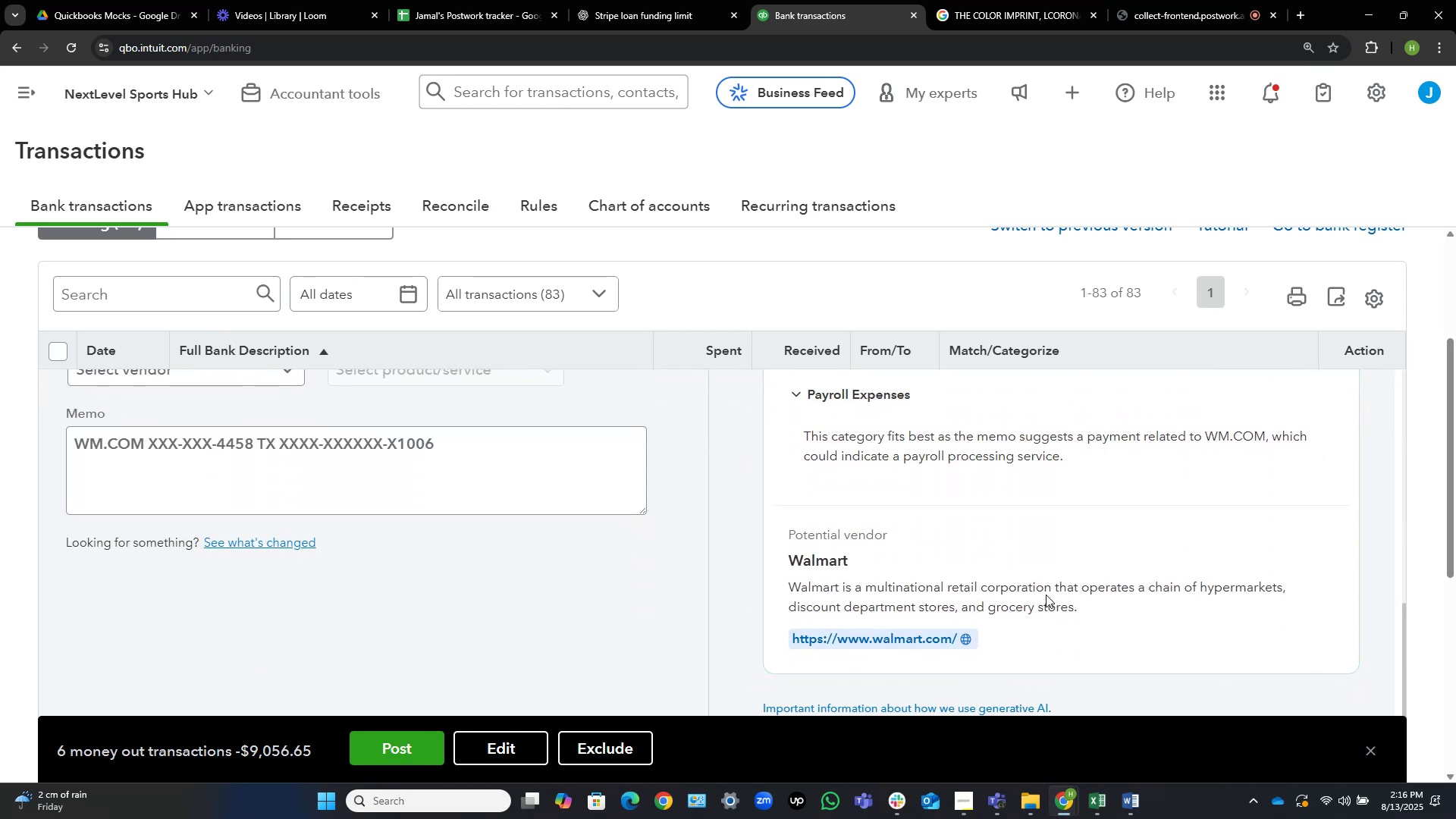 
scroll: coordinate [1046, 595], scroll_direction: up, amount: 4.0
 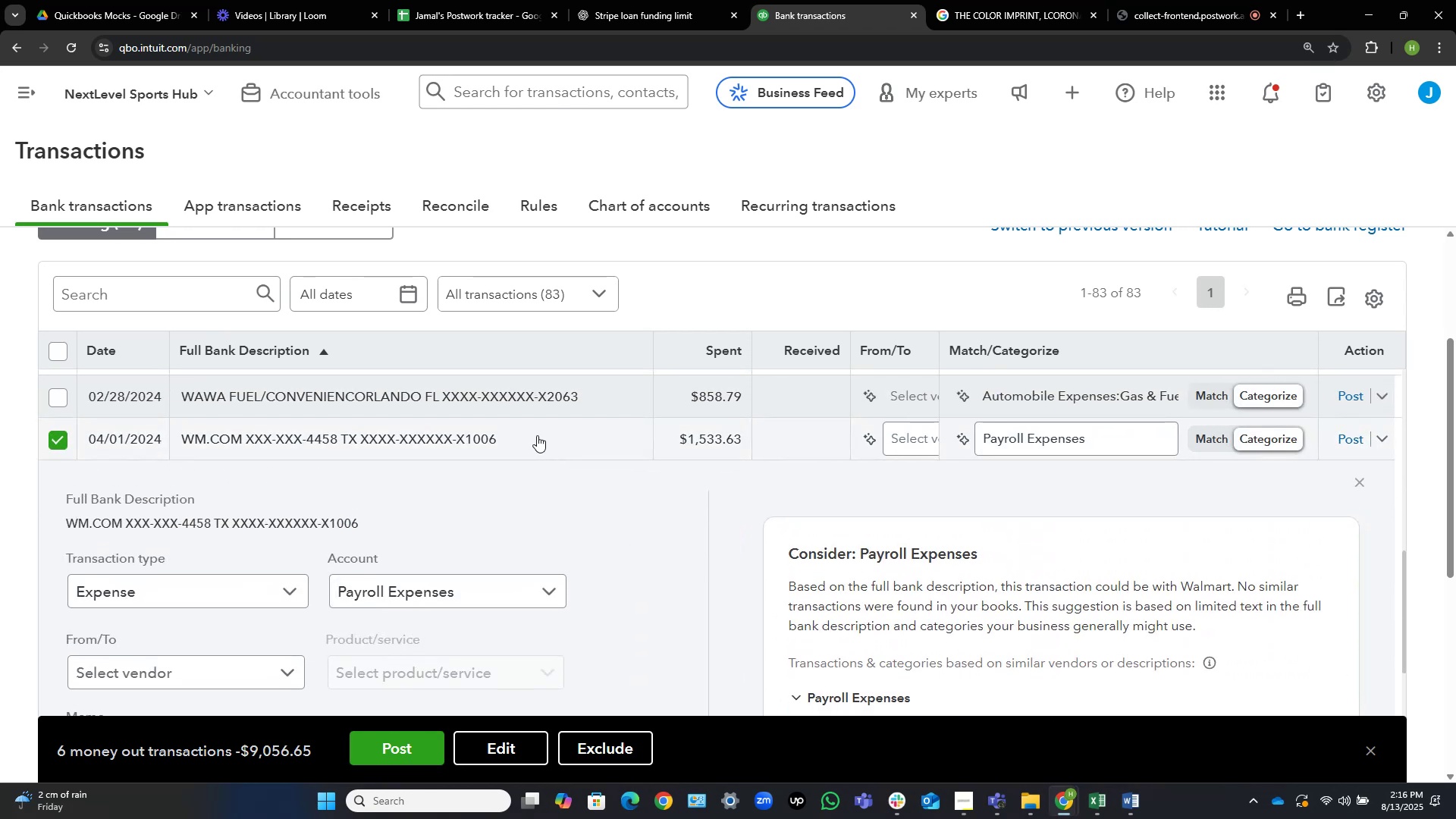 
left_click([501, 429])
 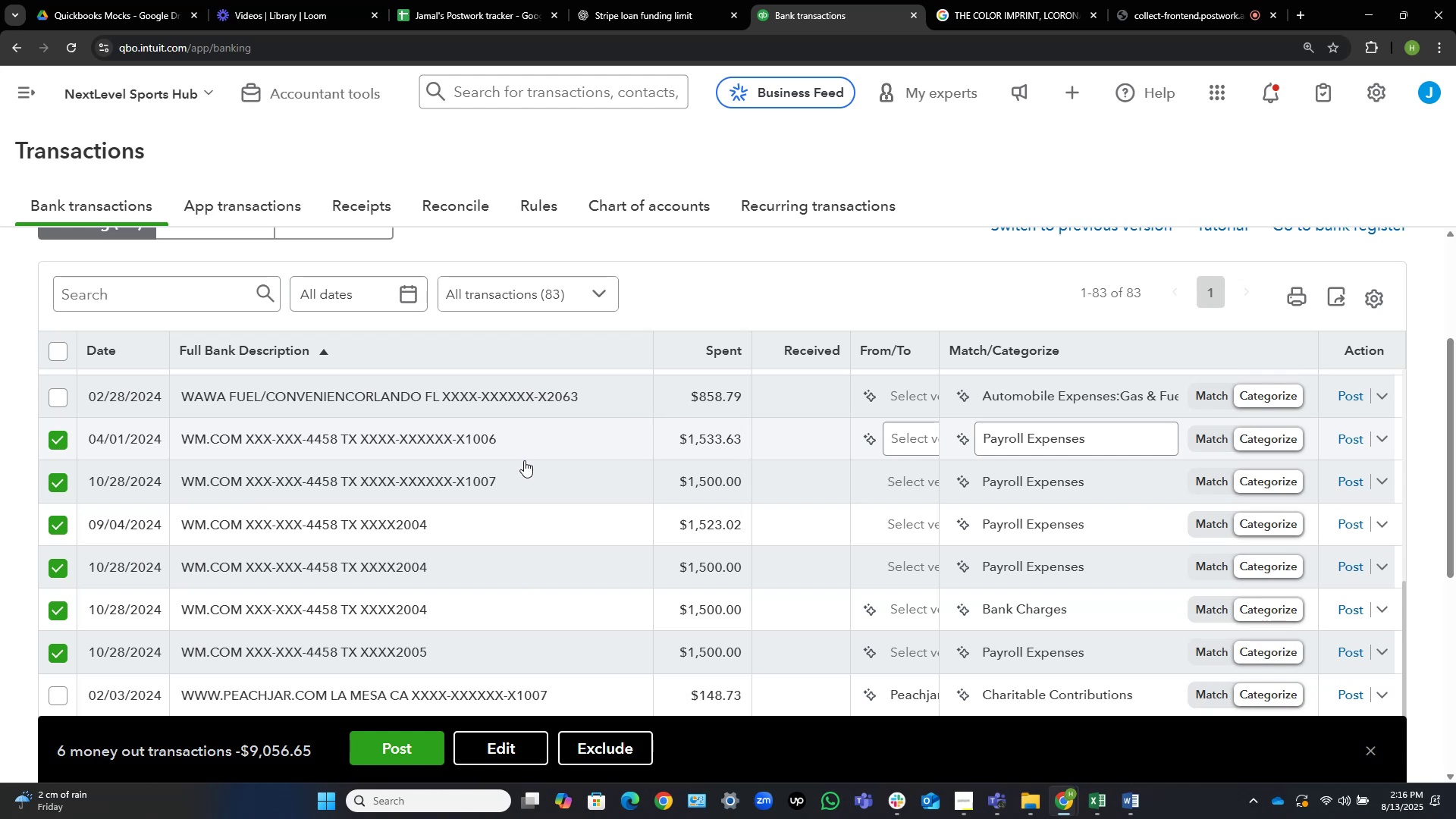 
left_click([519, 745])
 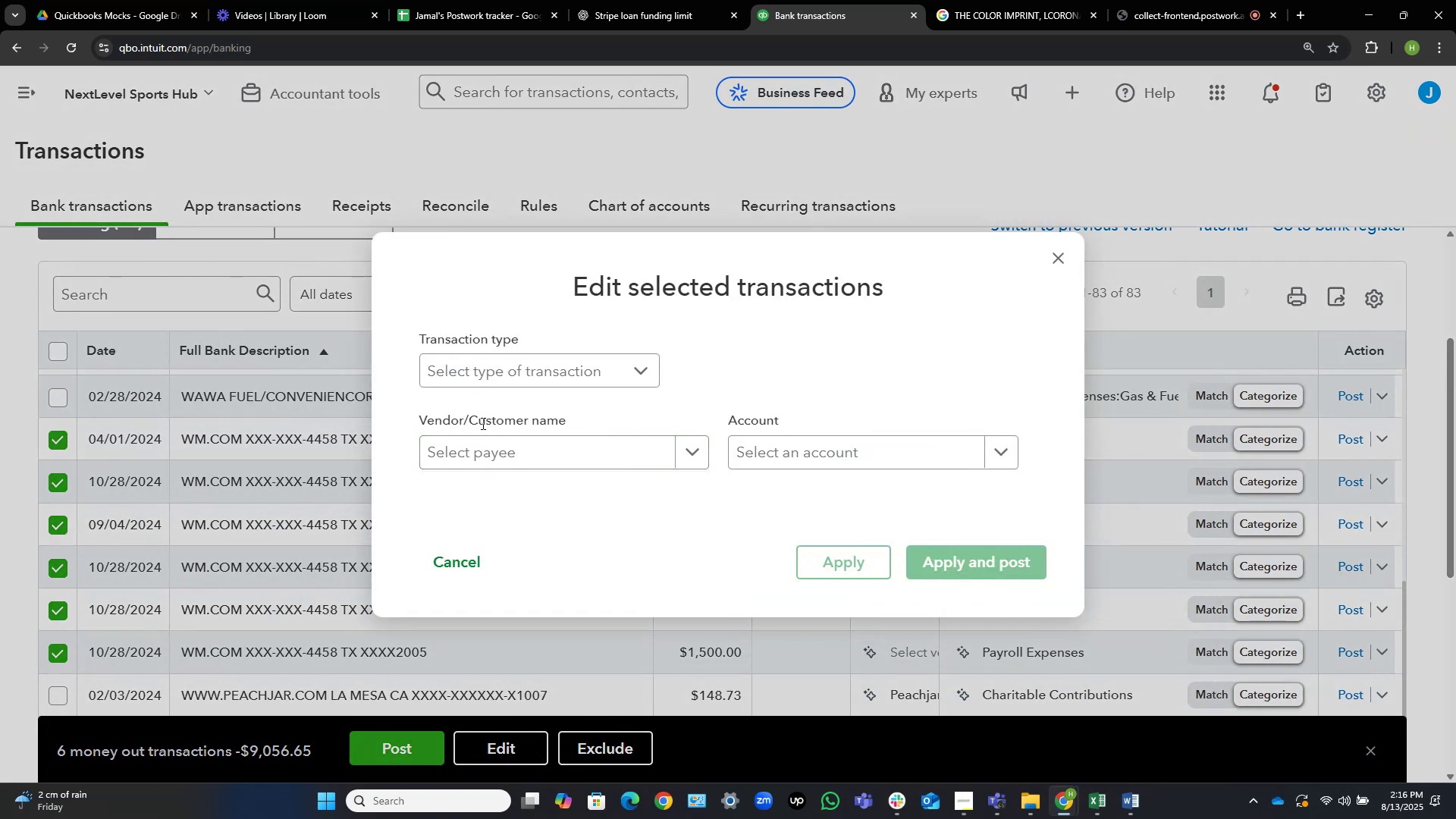 
left_click([504, 453])
 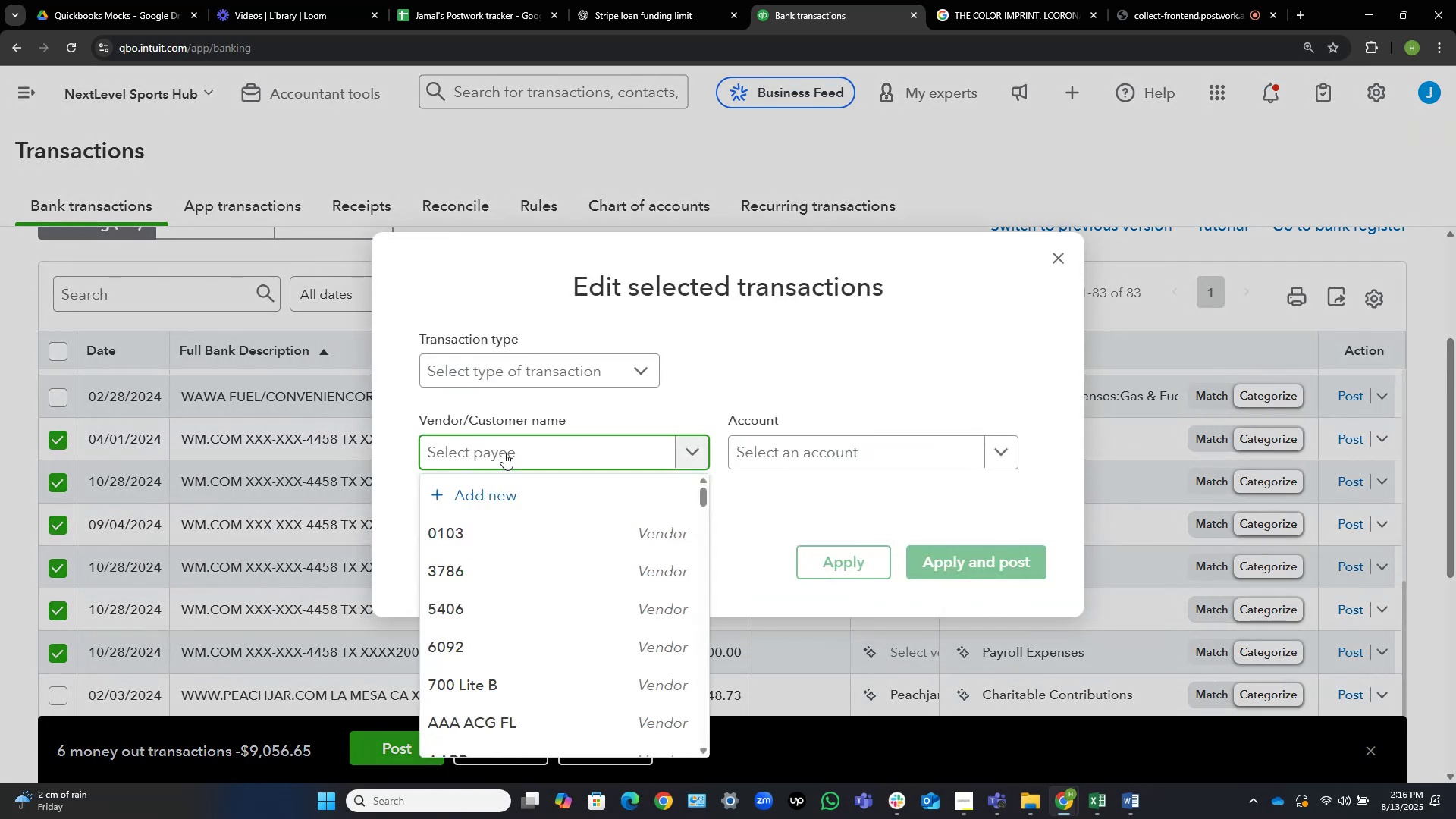 
type(wal)
 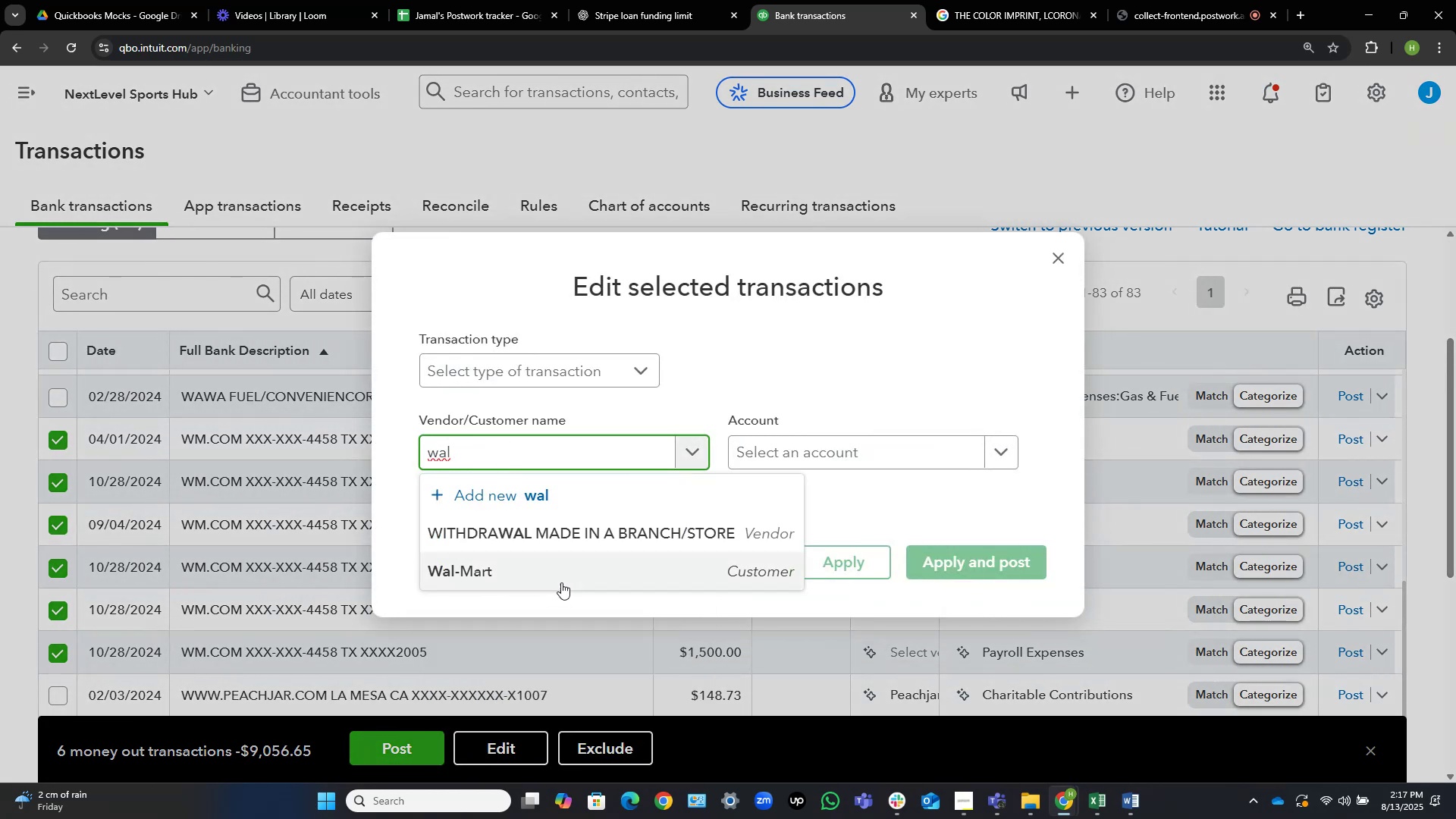 
left_click([564, 579])
 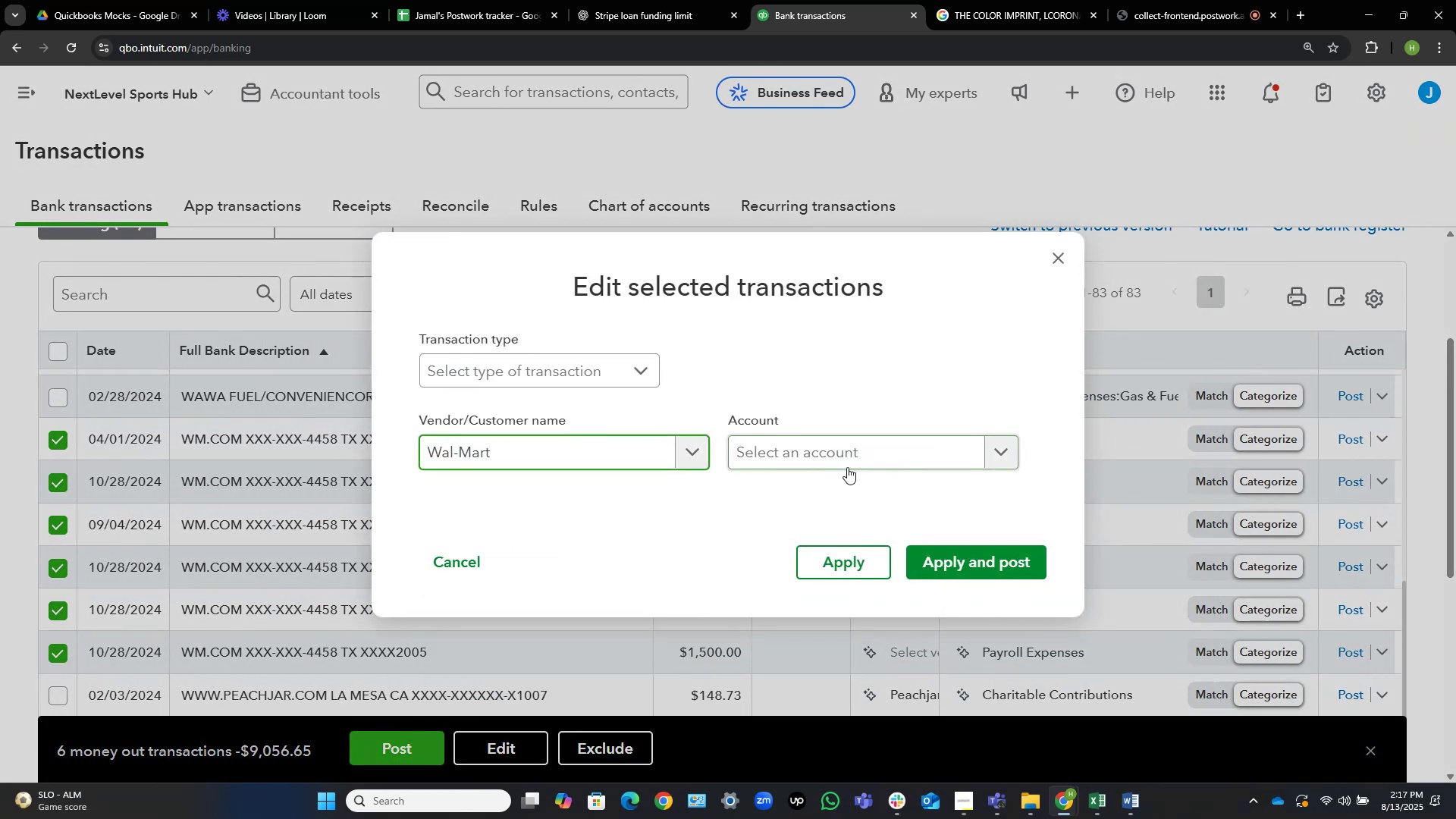 
left_click([840, 452])
 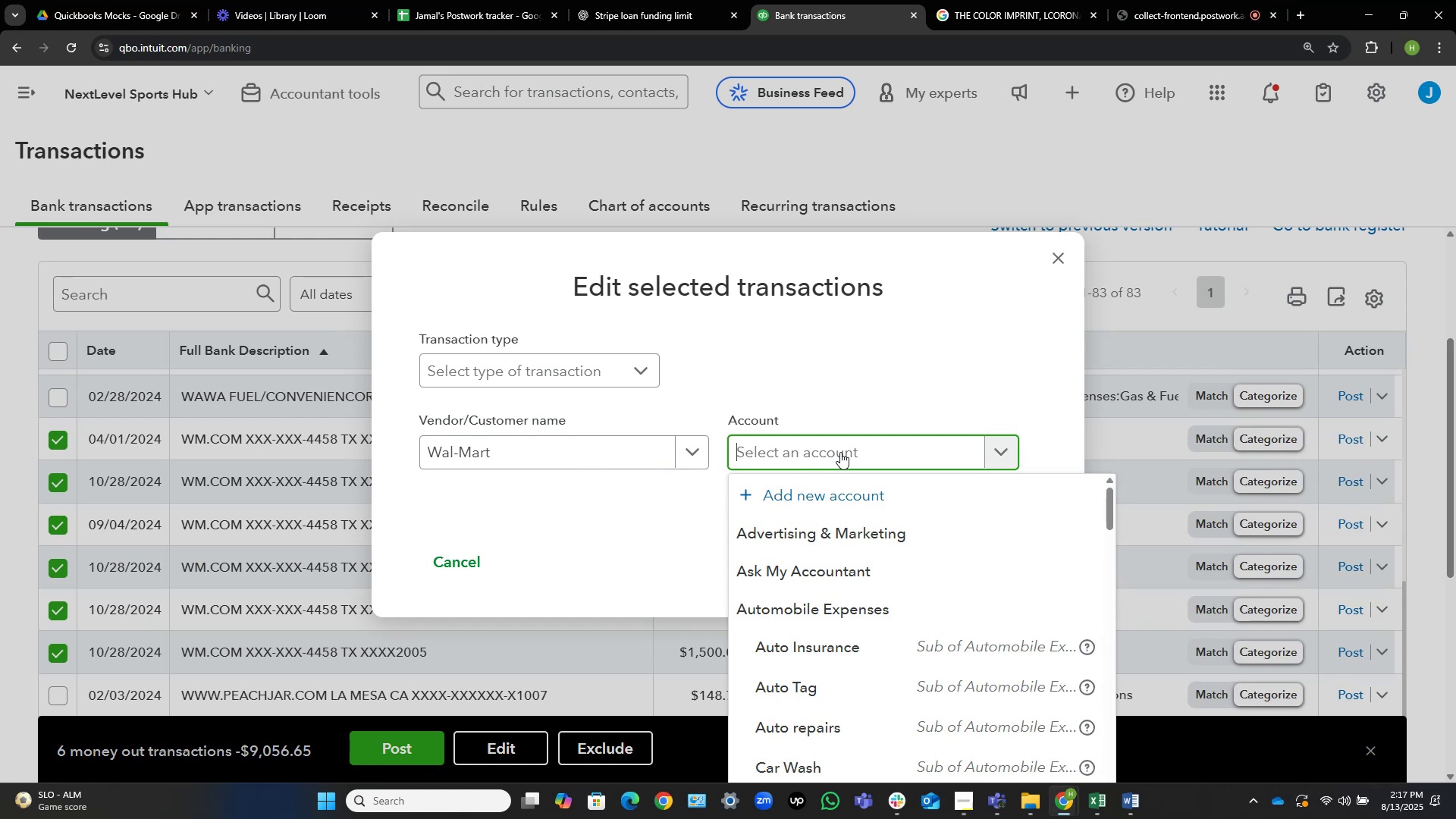 
wait(10.7)
 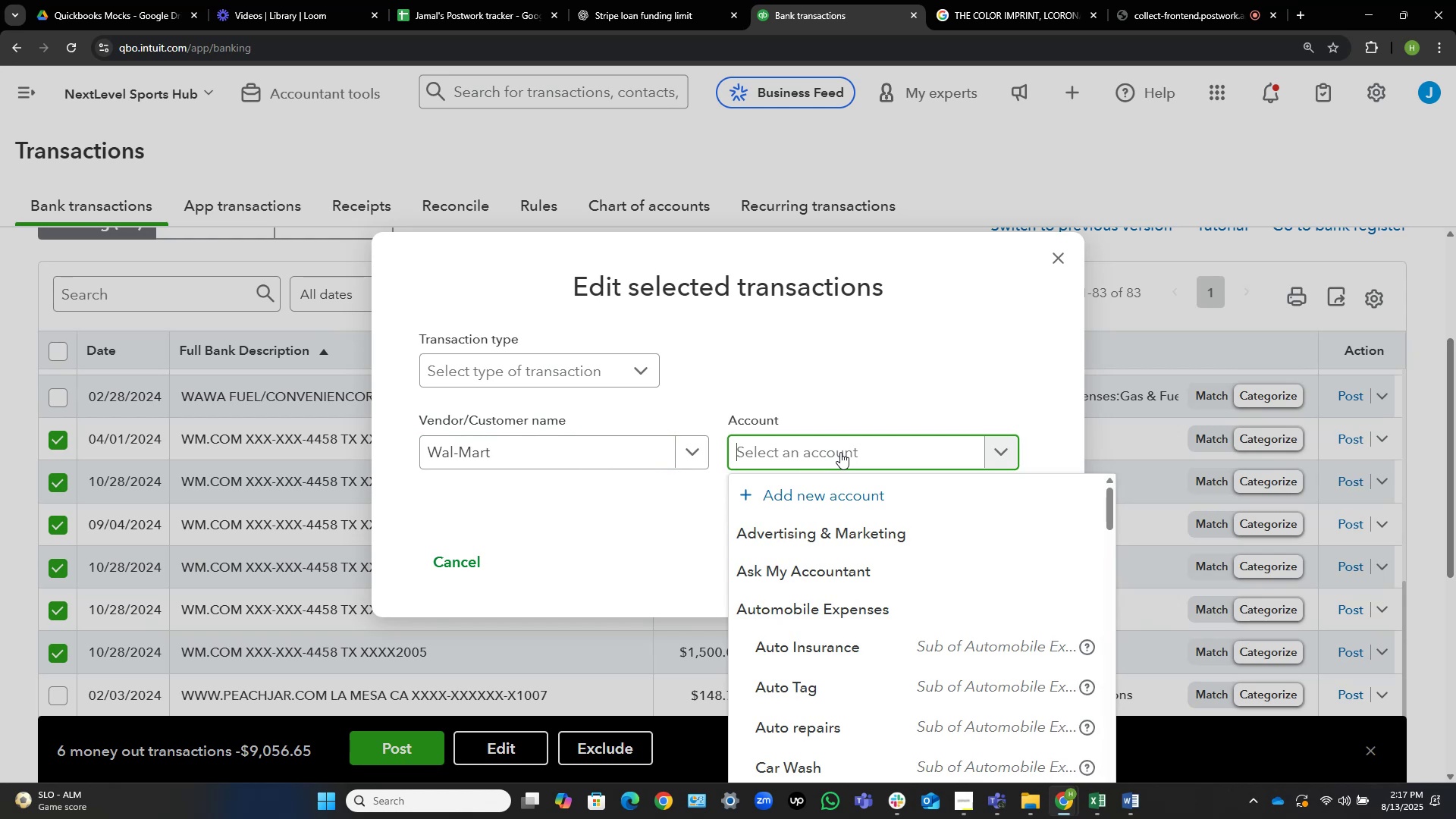 
type(office s)
 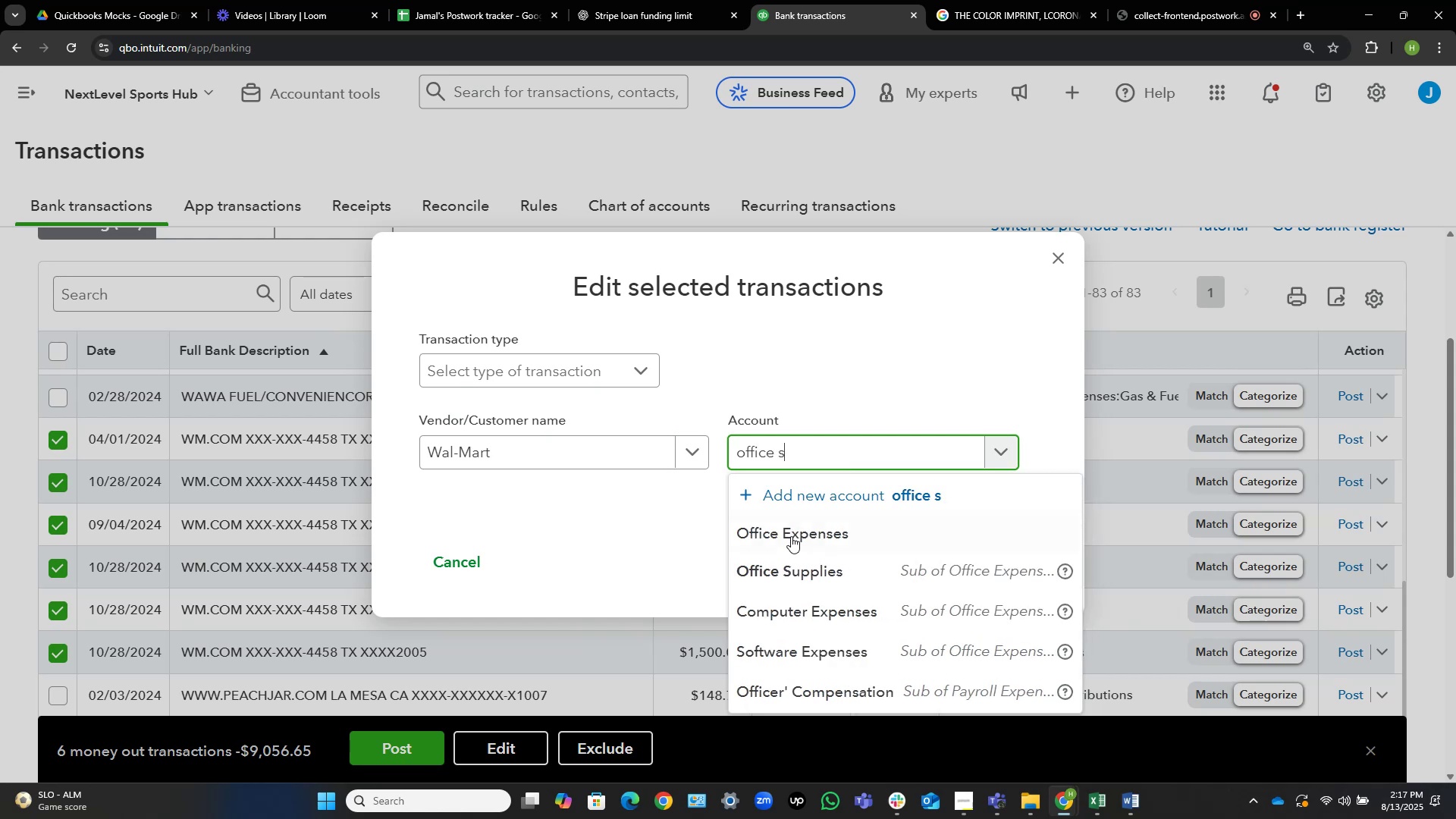 
left_click([786, 582])
 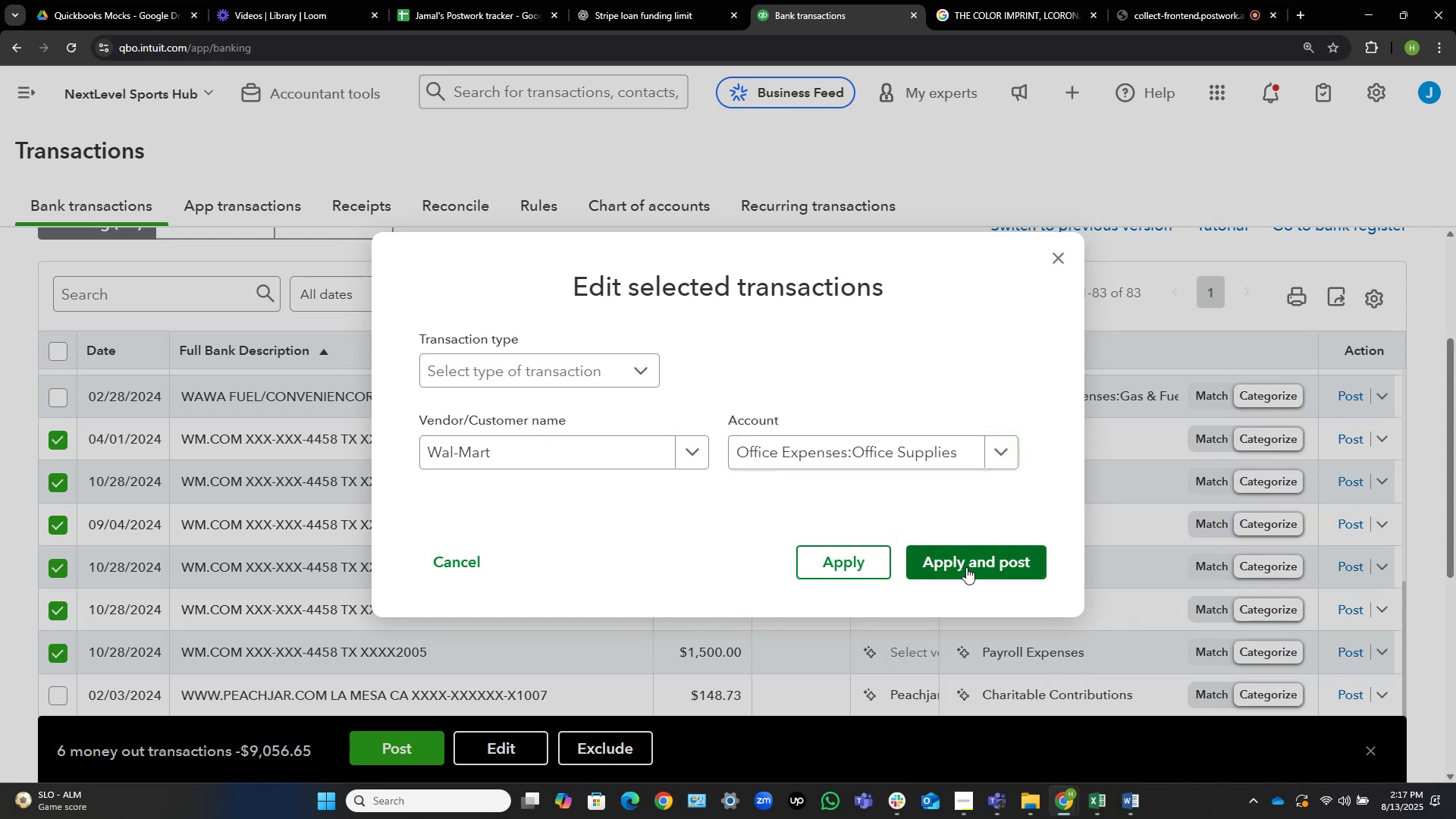 
left_click([966, 567])
 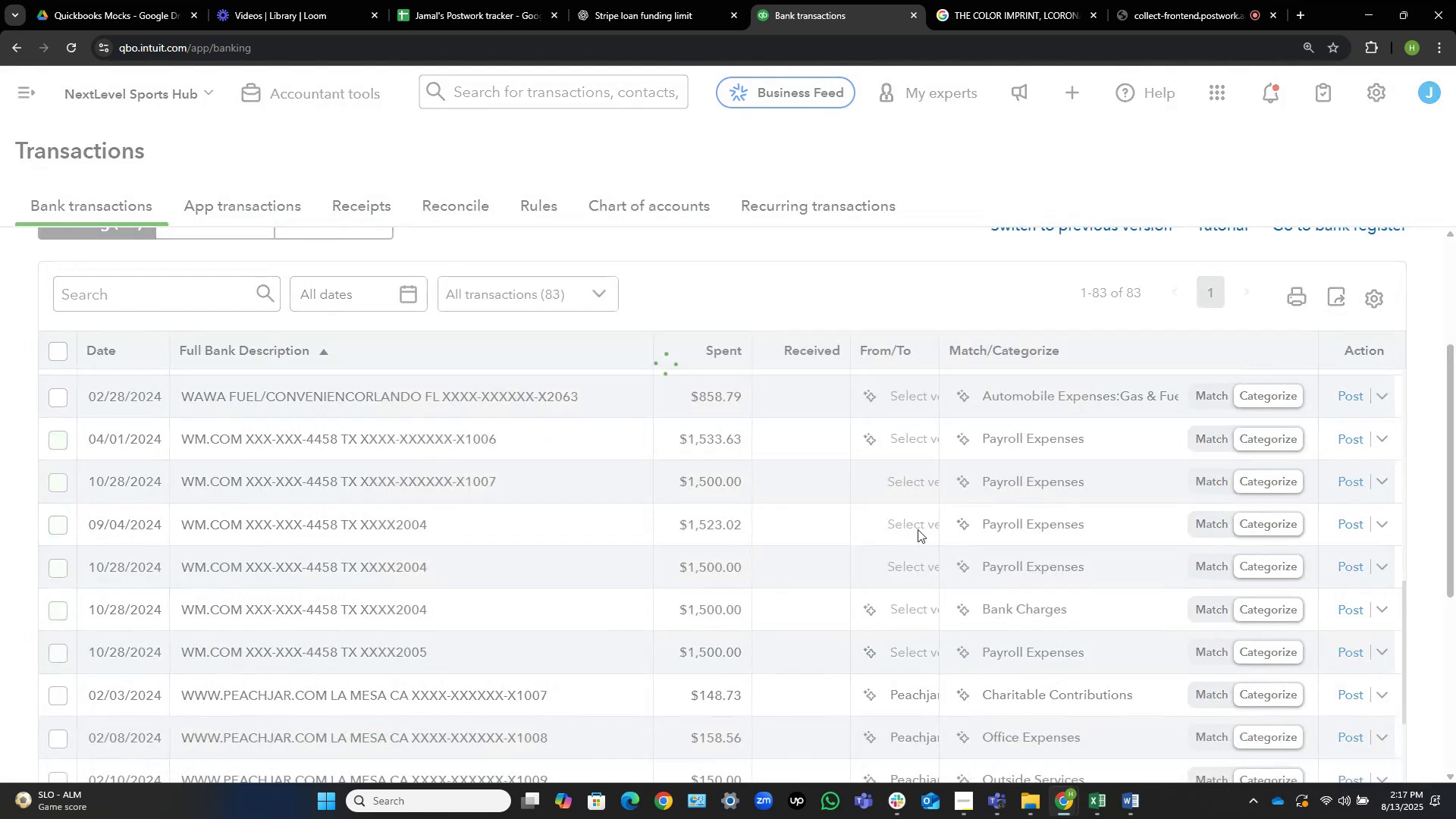 
mouse_move([815, 452])
 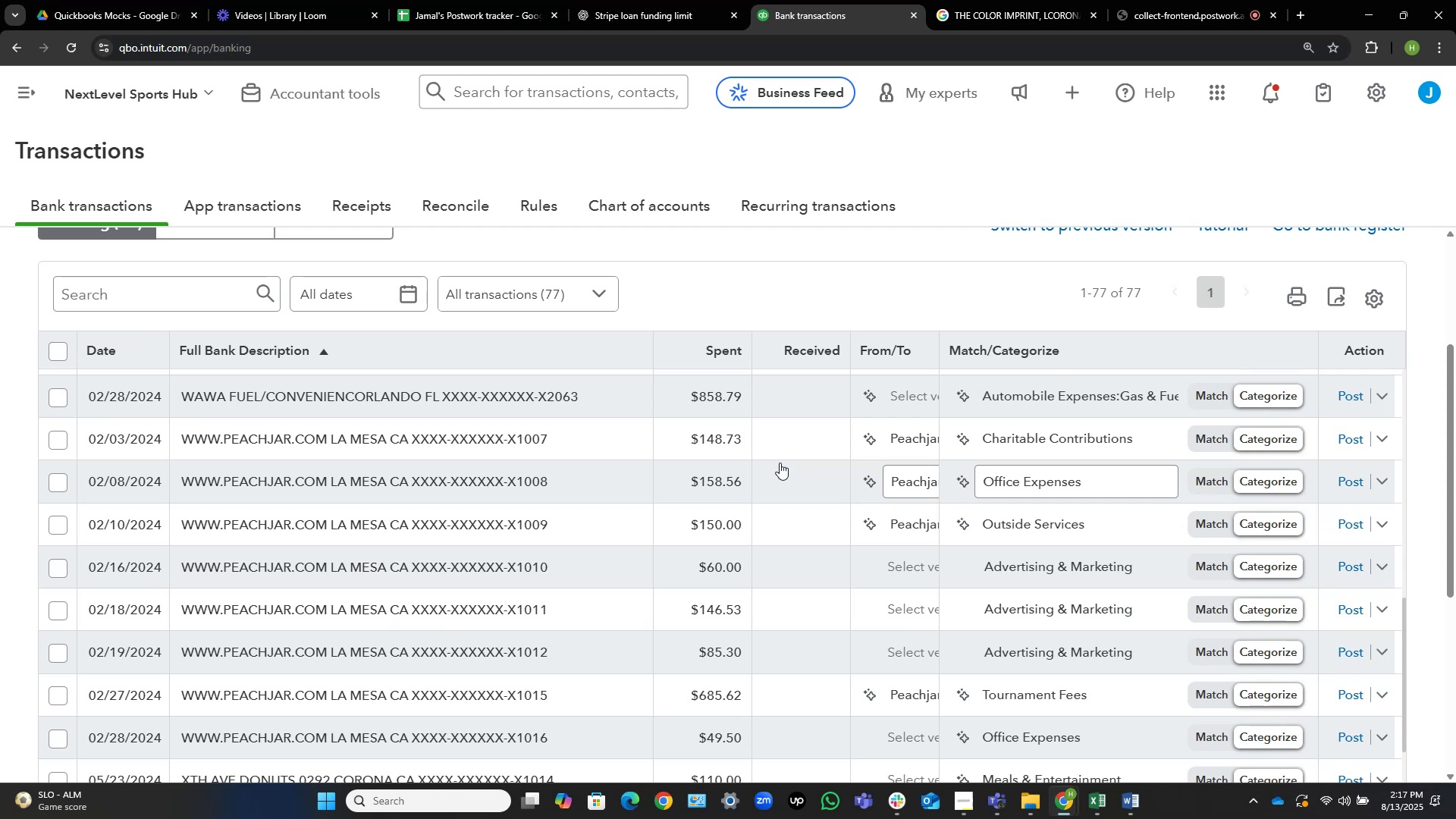 
wait(24.54)
 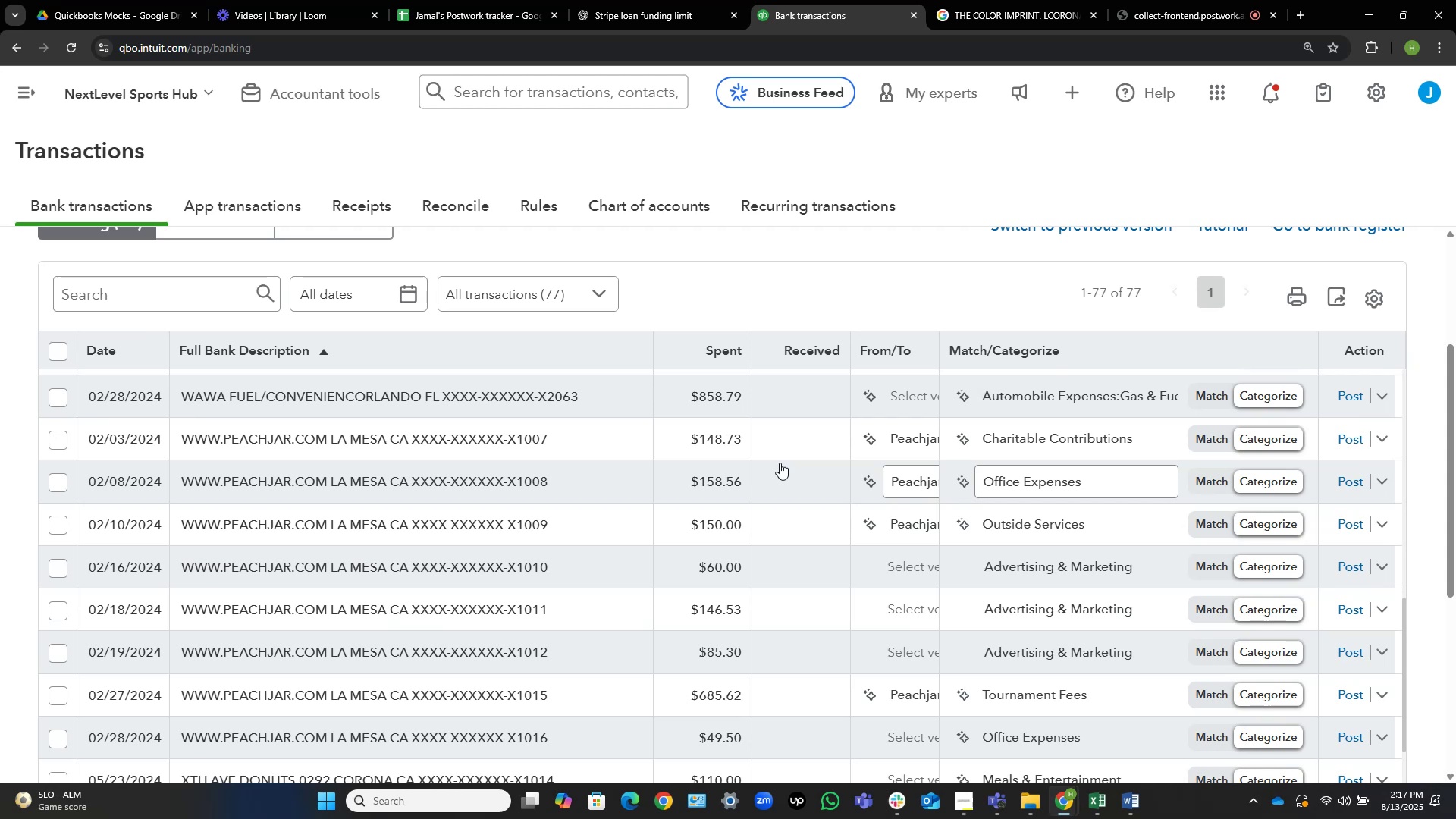 
scroll: coordinate [404, 378], scroll_direction: down, amount: 1.0
 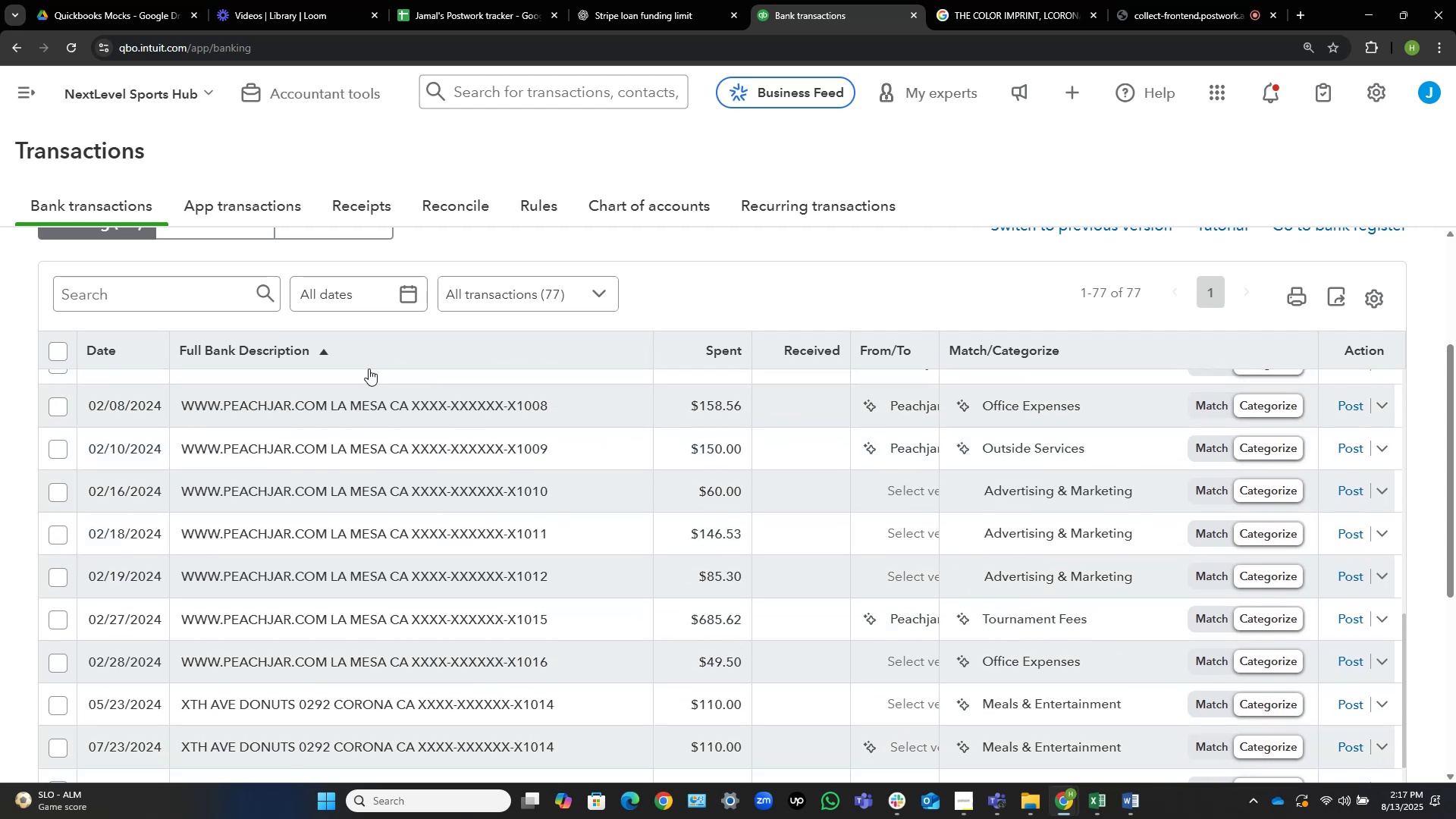 
scroll: coordinate [508, 422], scroll_direction: up, amount: 9.0
 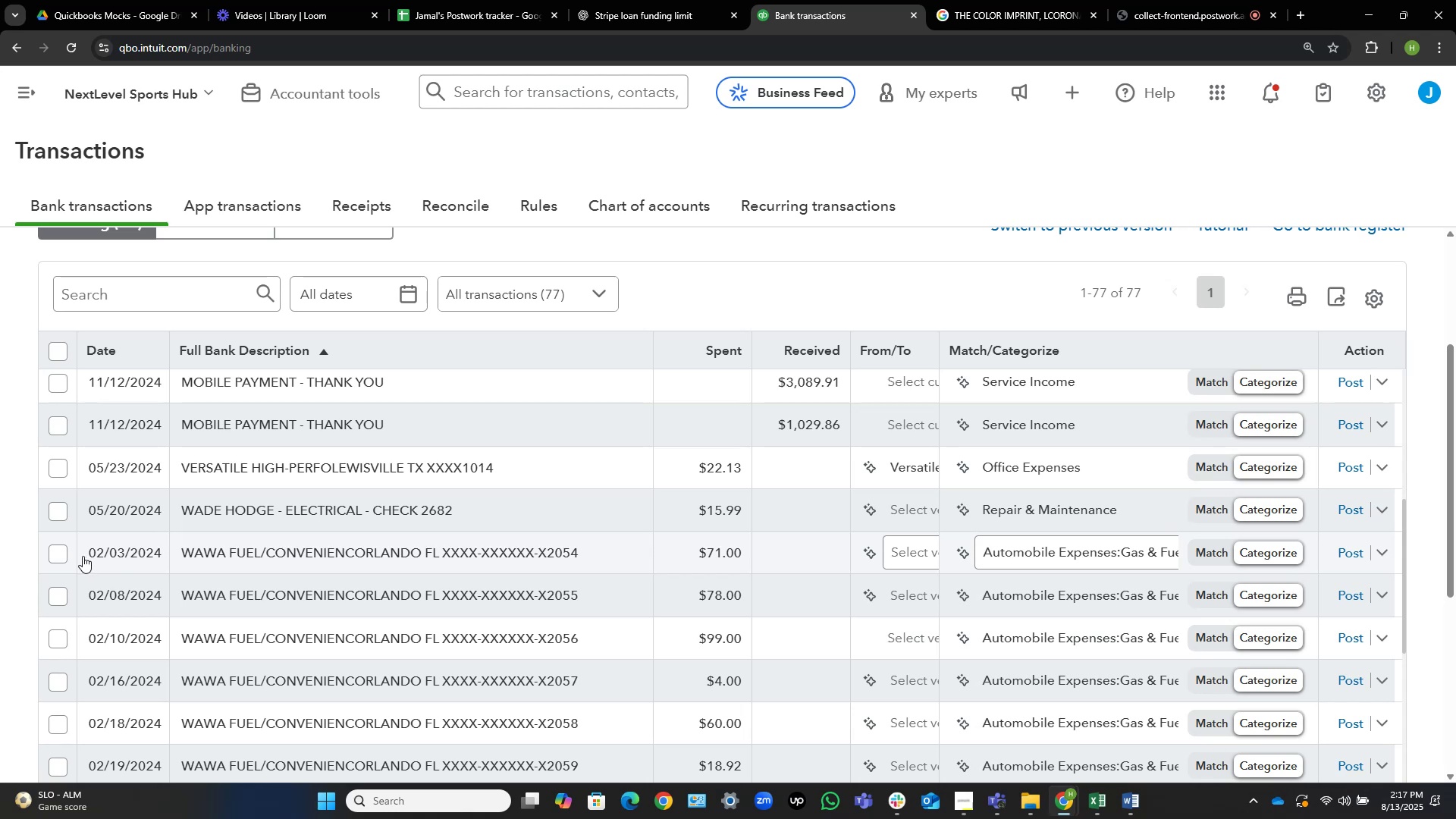 
left_click([62, 549])
 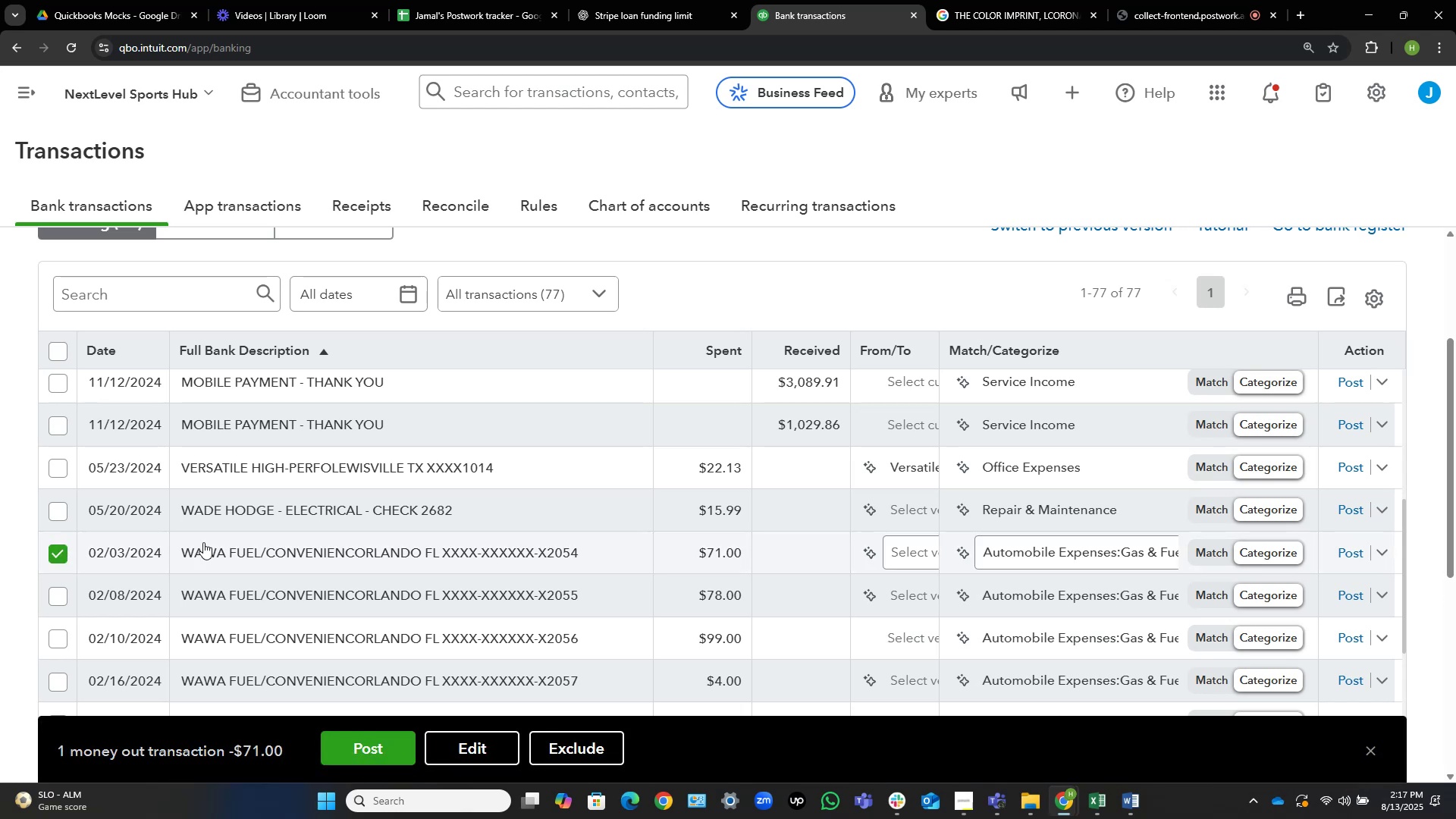 
scroll: coordinate [376, 542], scroll_direction: down, amount: 3.0
 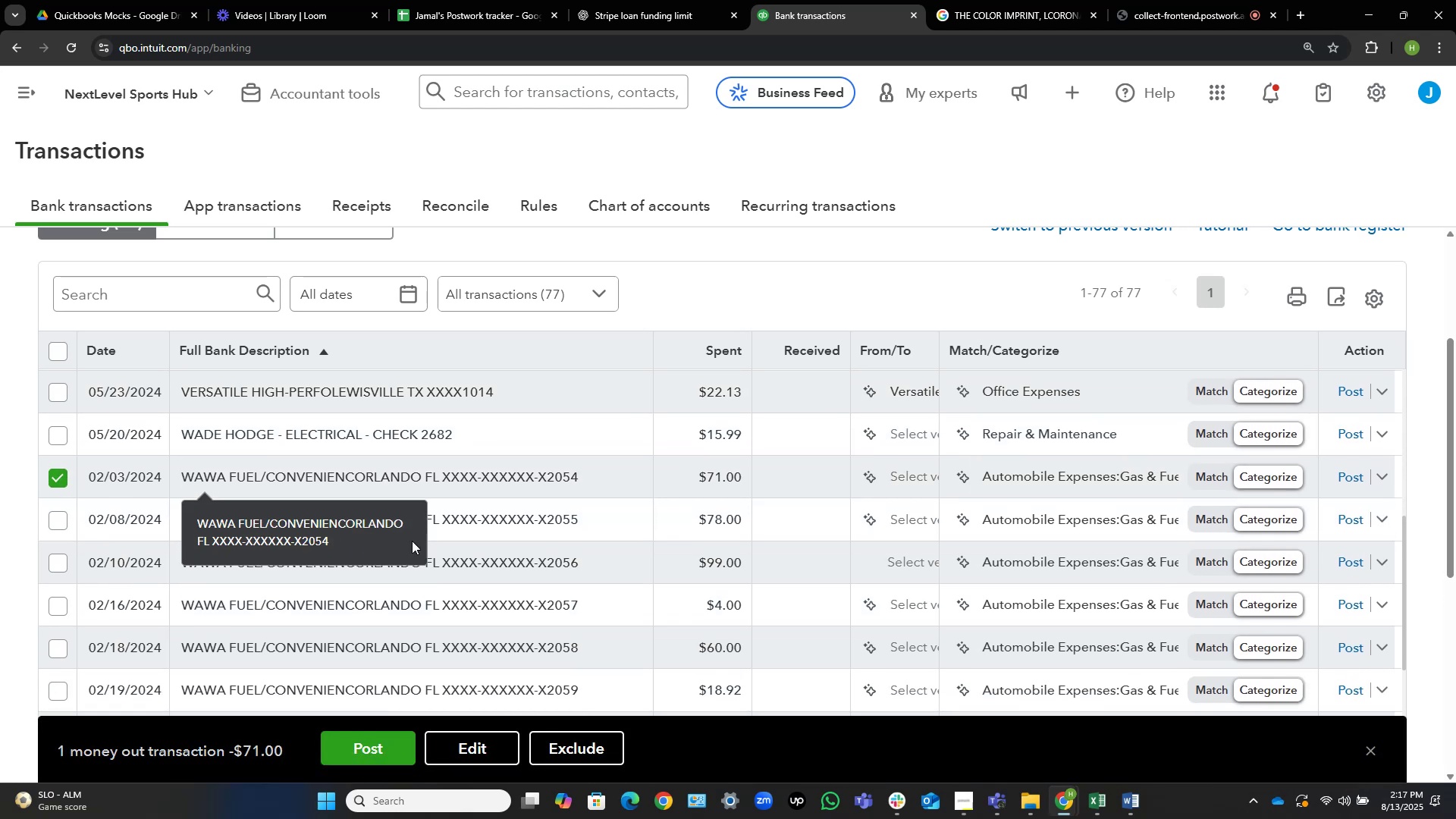 
scroll: coordinate [657, 551], scroll_direction: up, amount: 1.0
 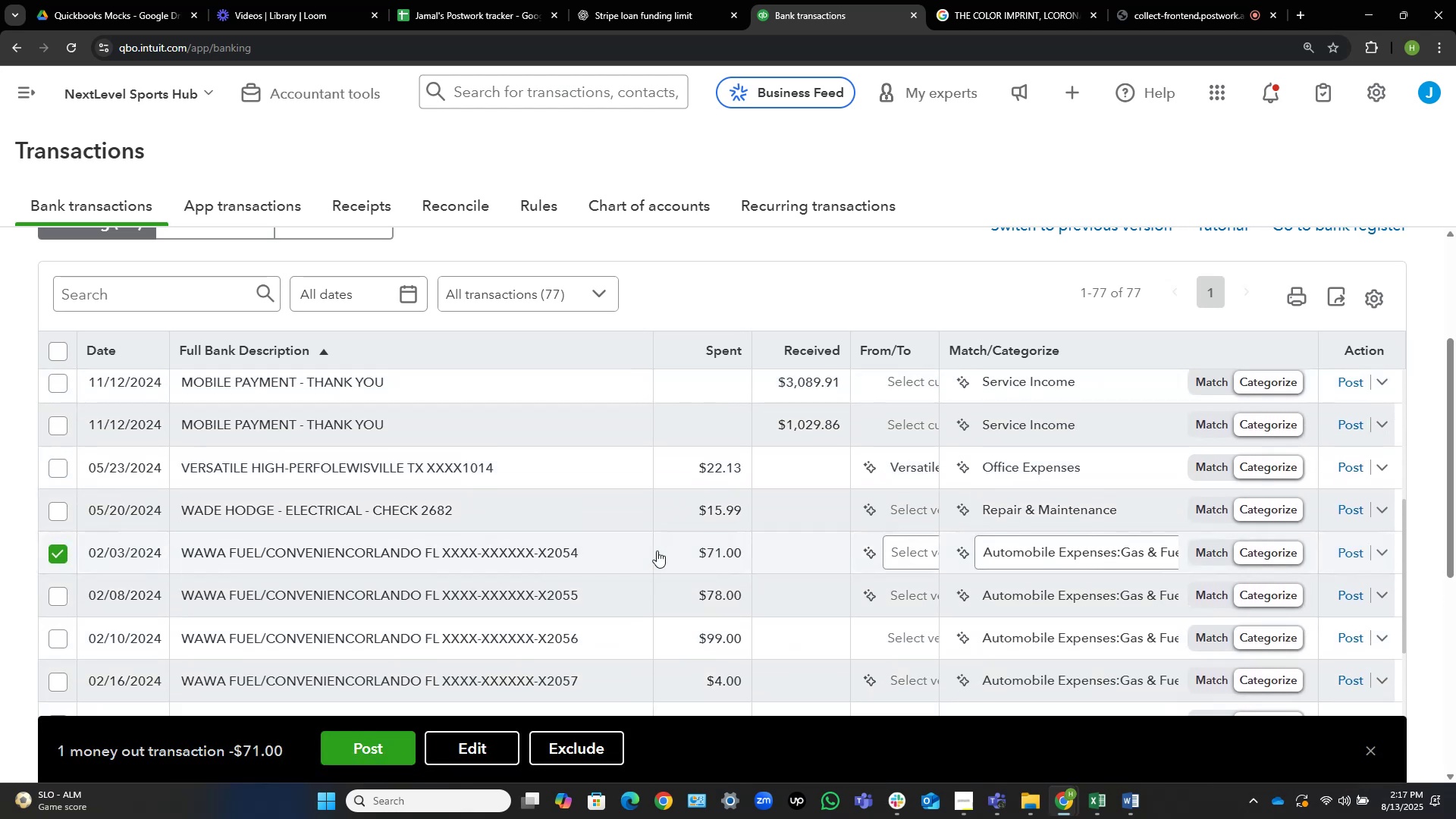 
scroll: coordinate [654, 531], scroll_direction: down, amount: 3.0
 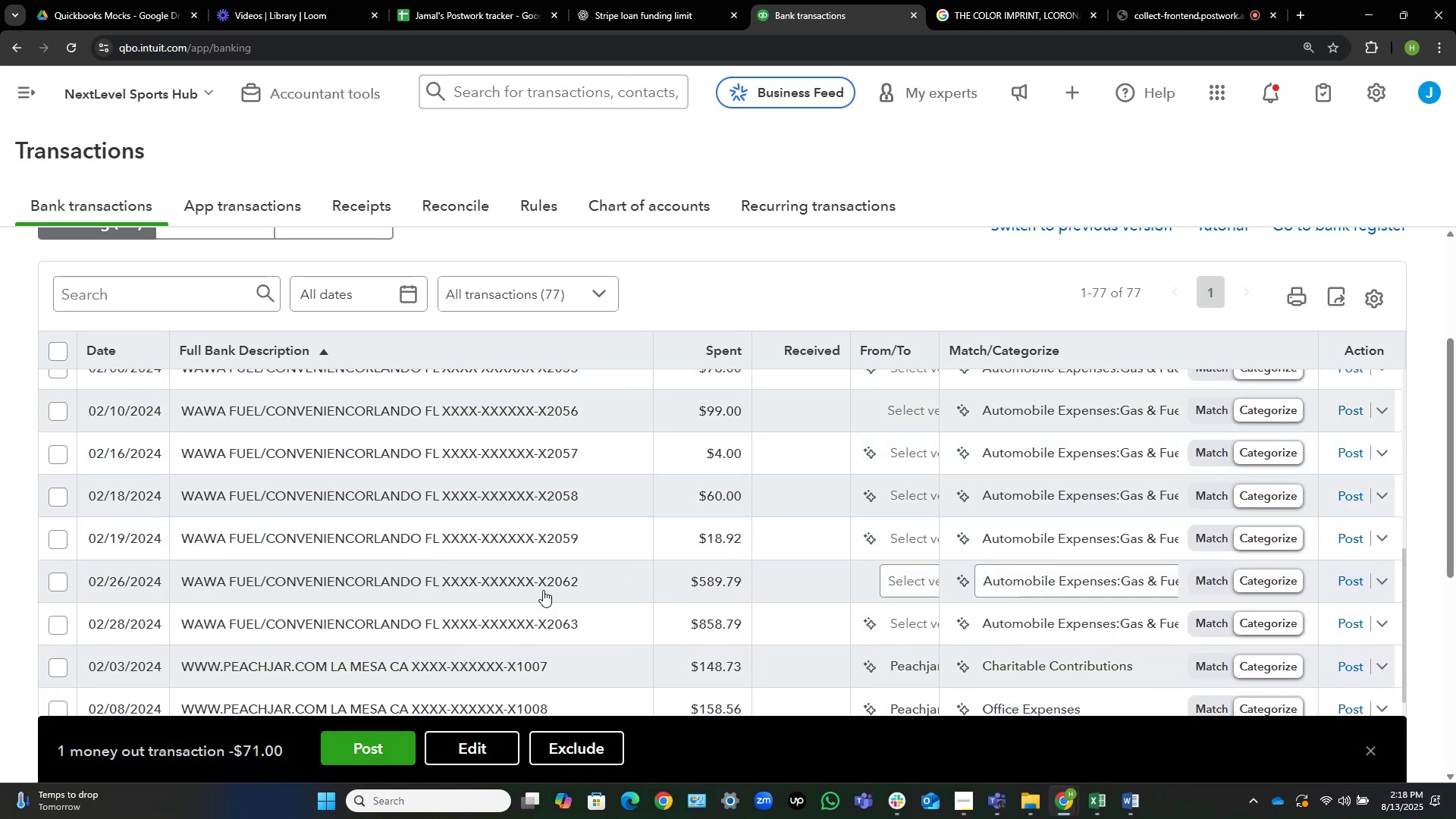 
mouse_move([41, 626])
 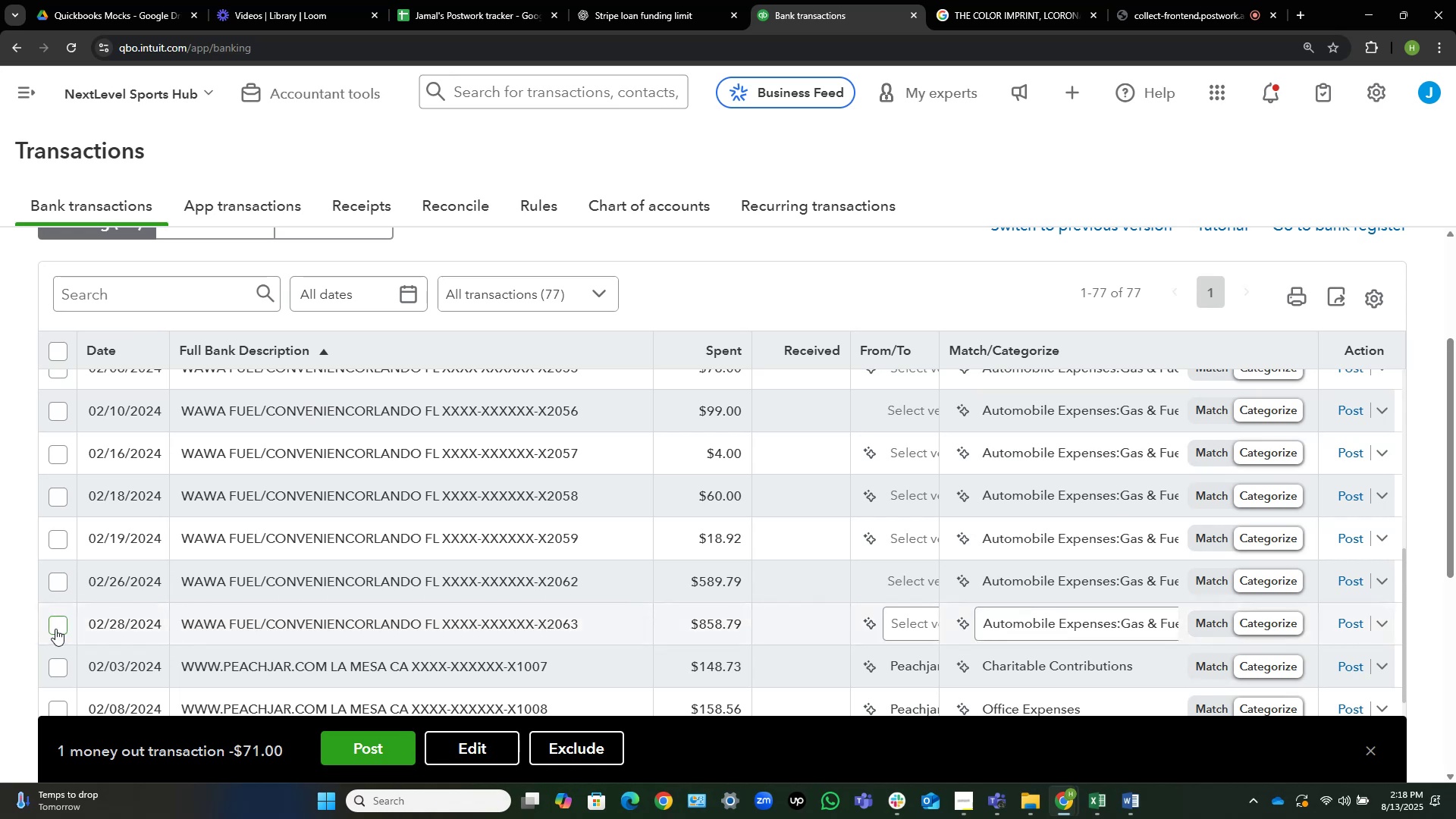 
left_click([55, 629])
 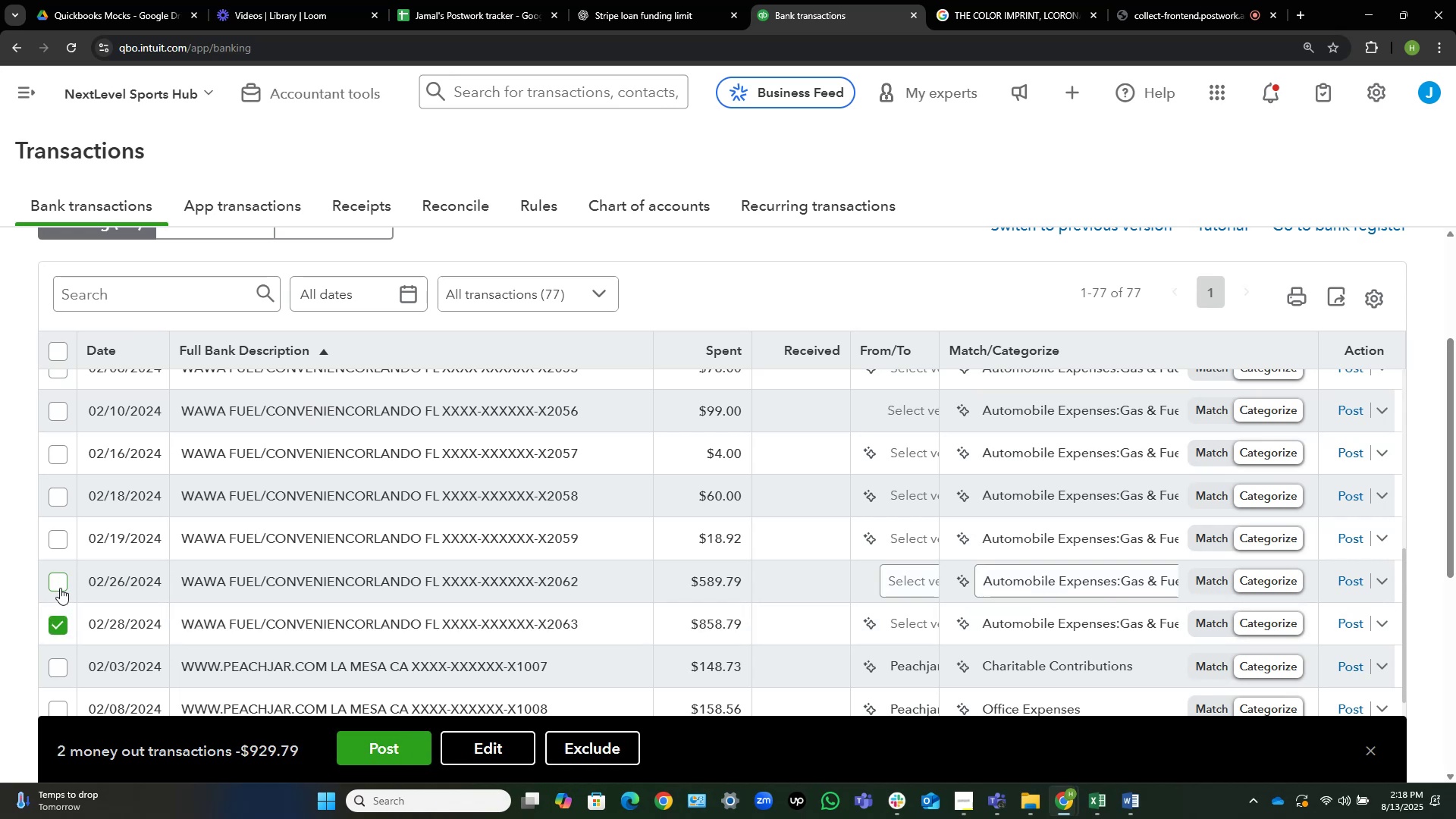 
left_click([61, 585])
 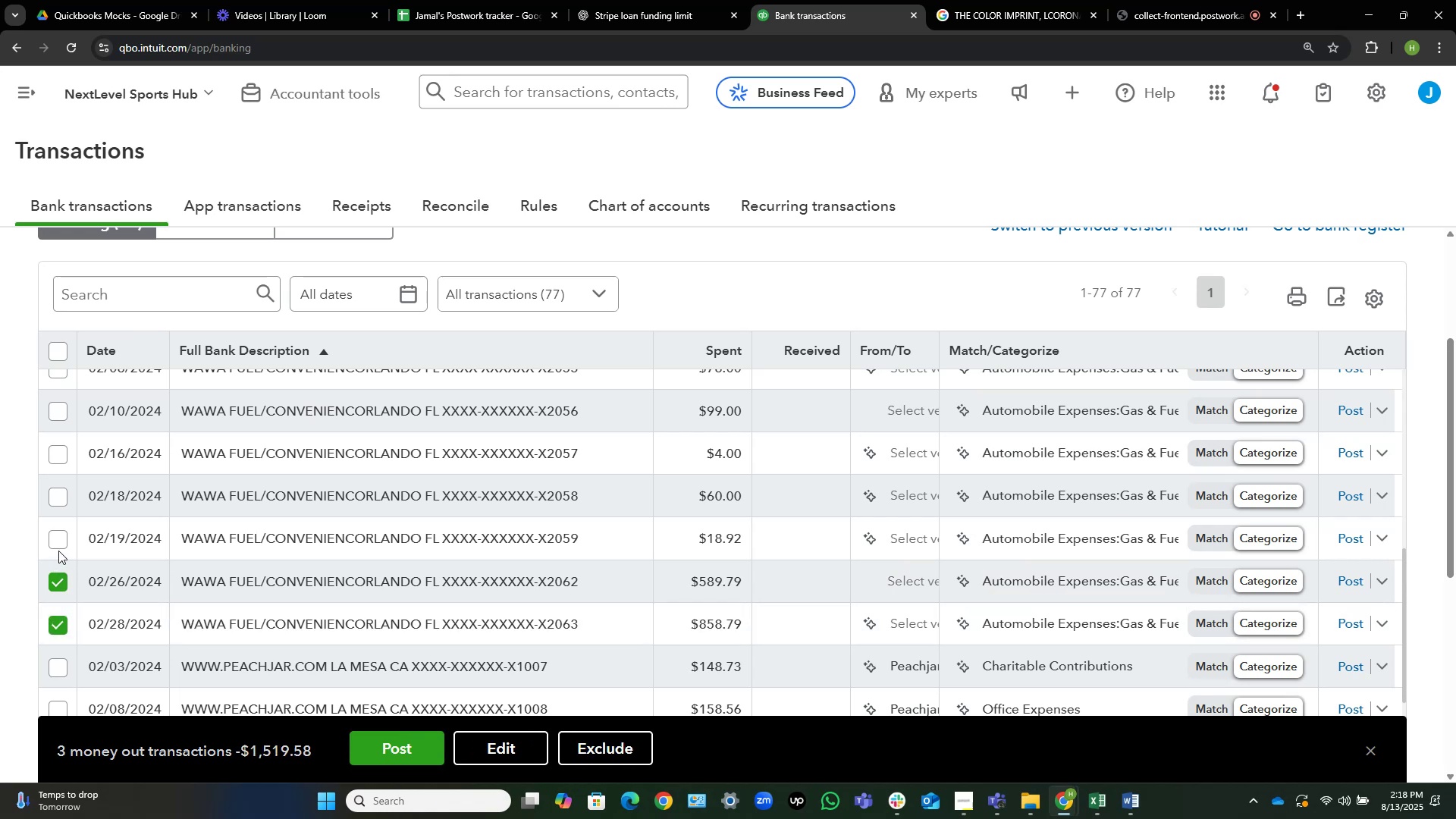 
left_click([59, 545])
 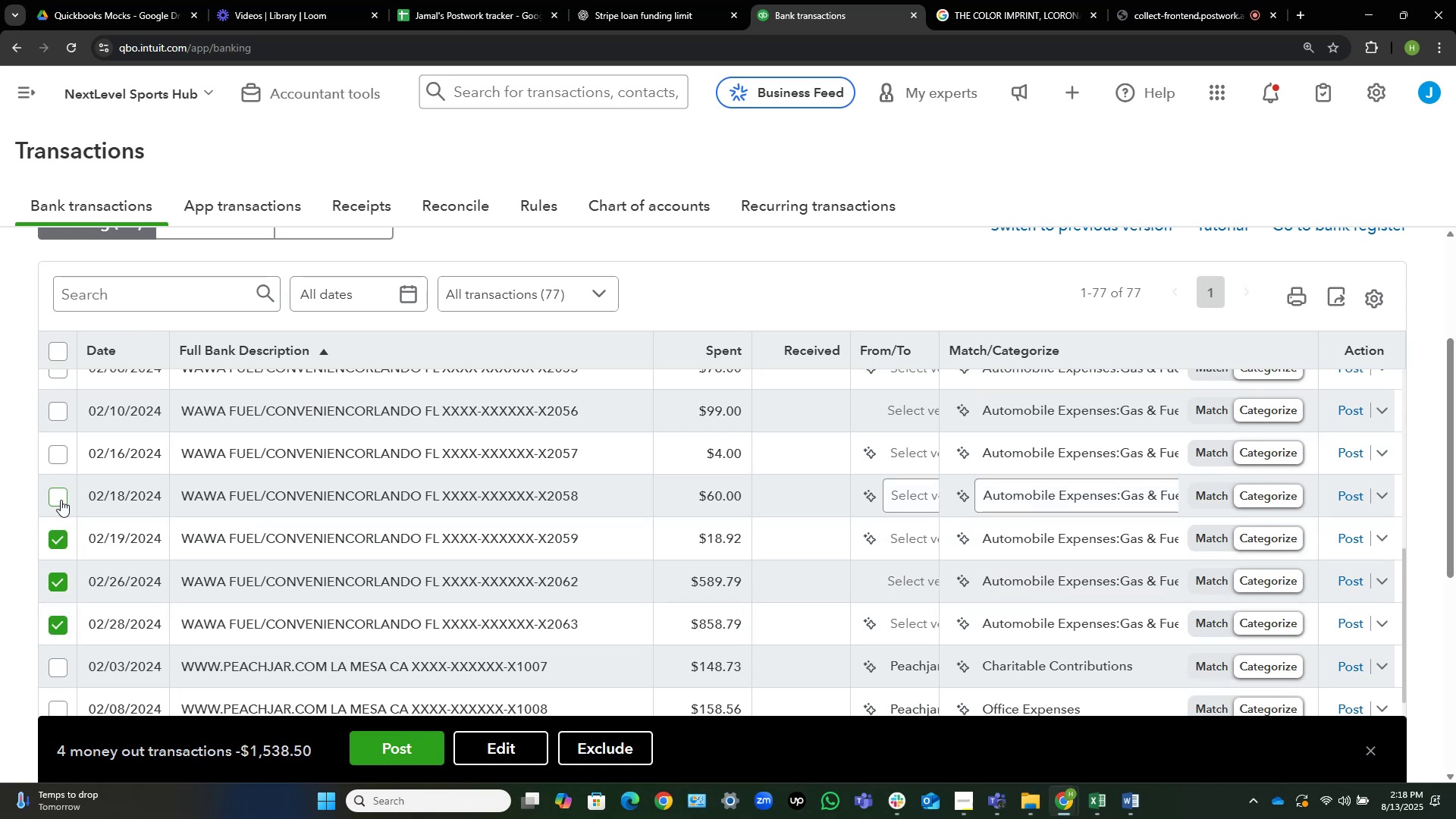 
left_click([59, 497])
 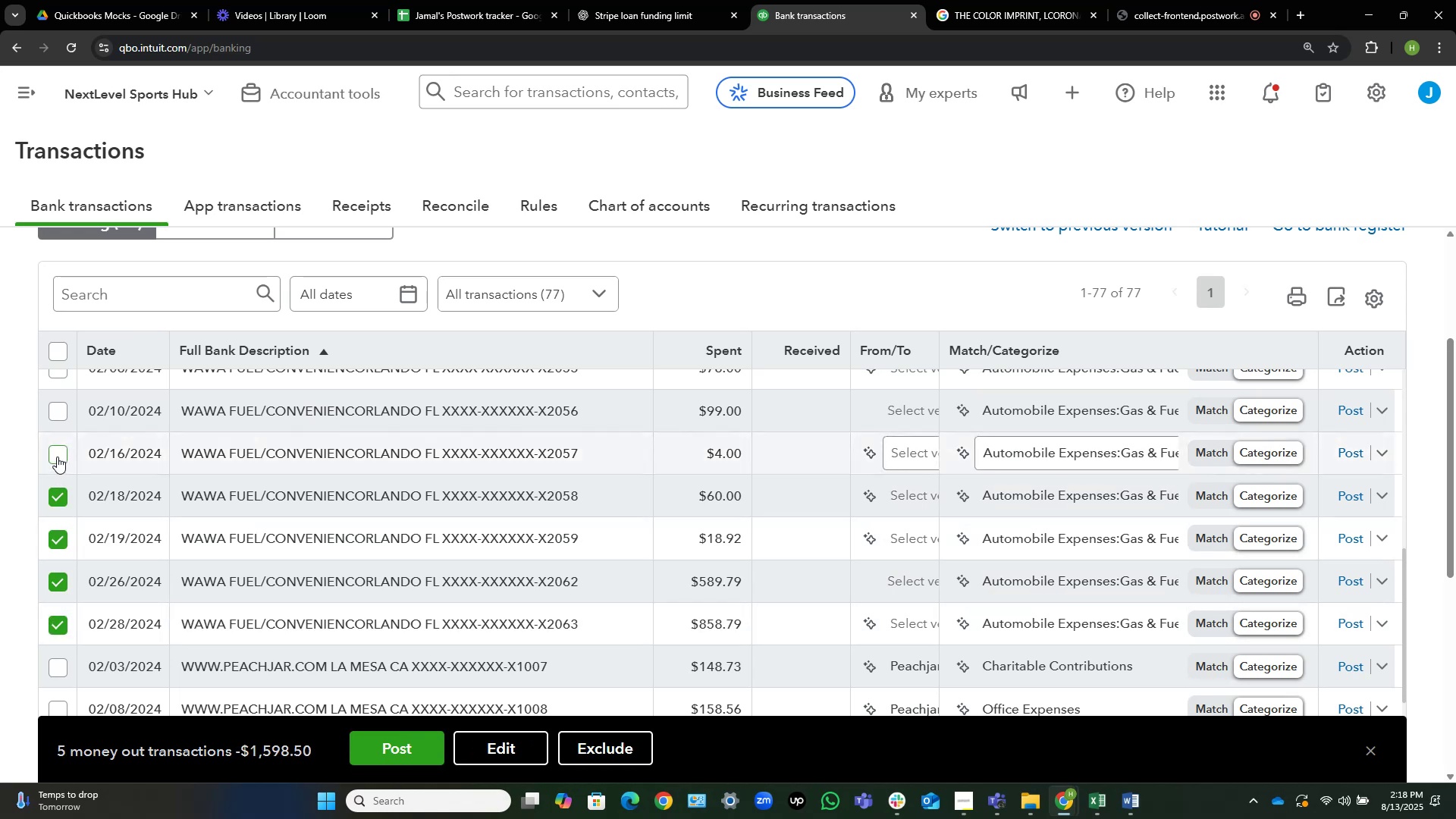 
left_click([56, 456])
 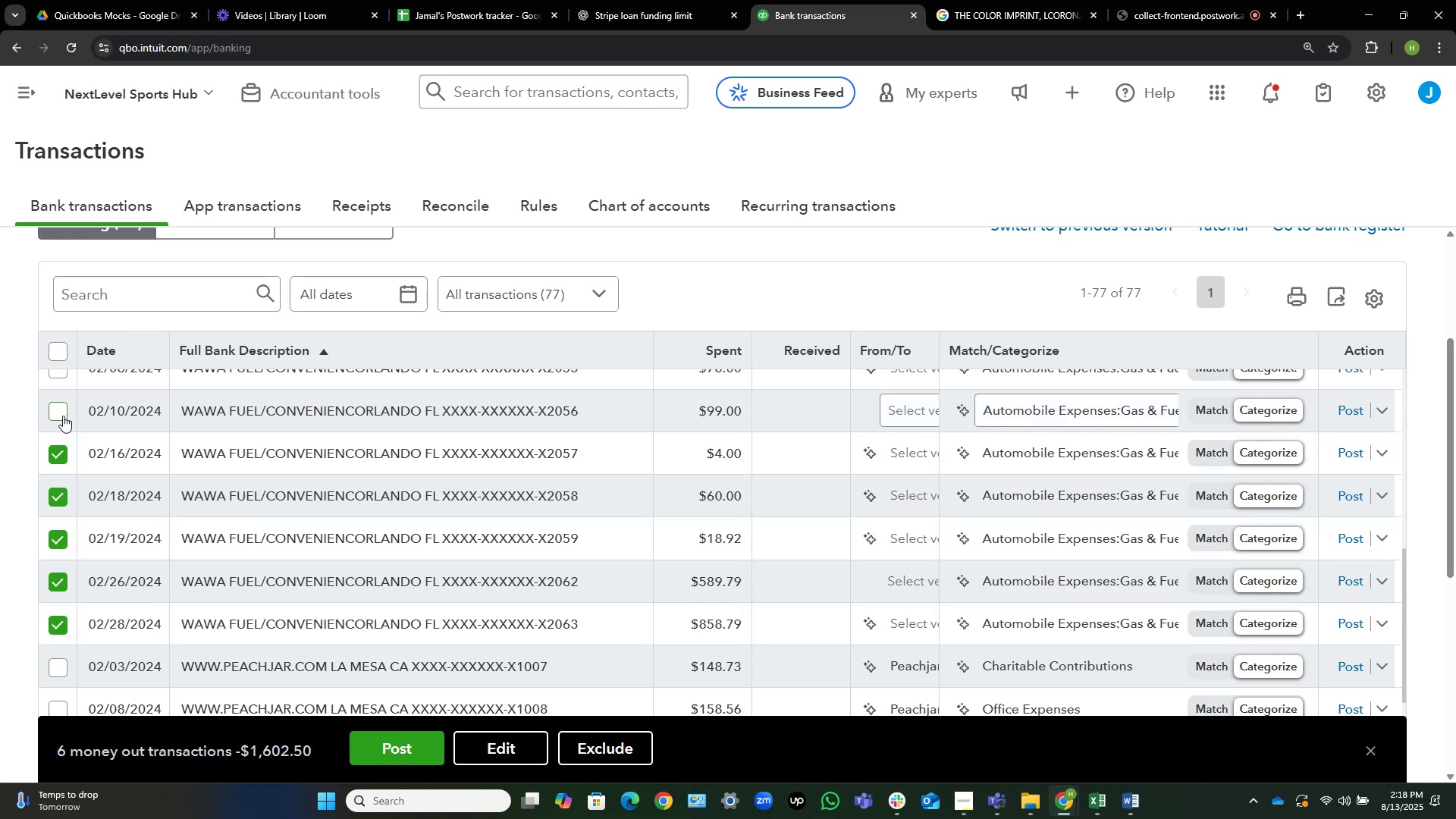 
left_click([63, 410])
 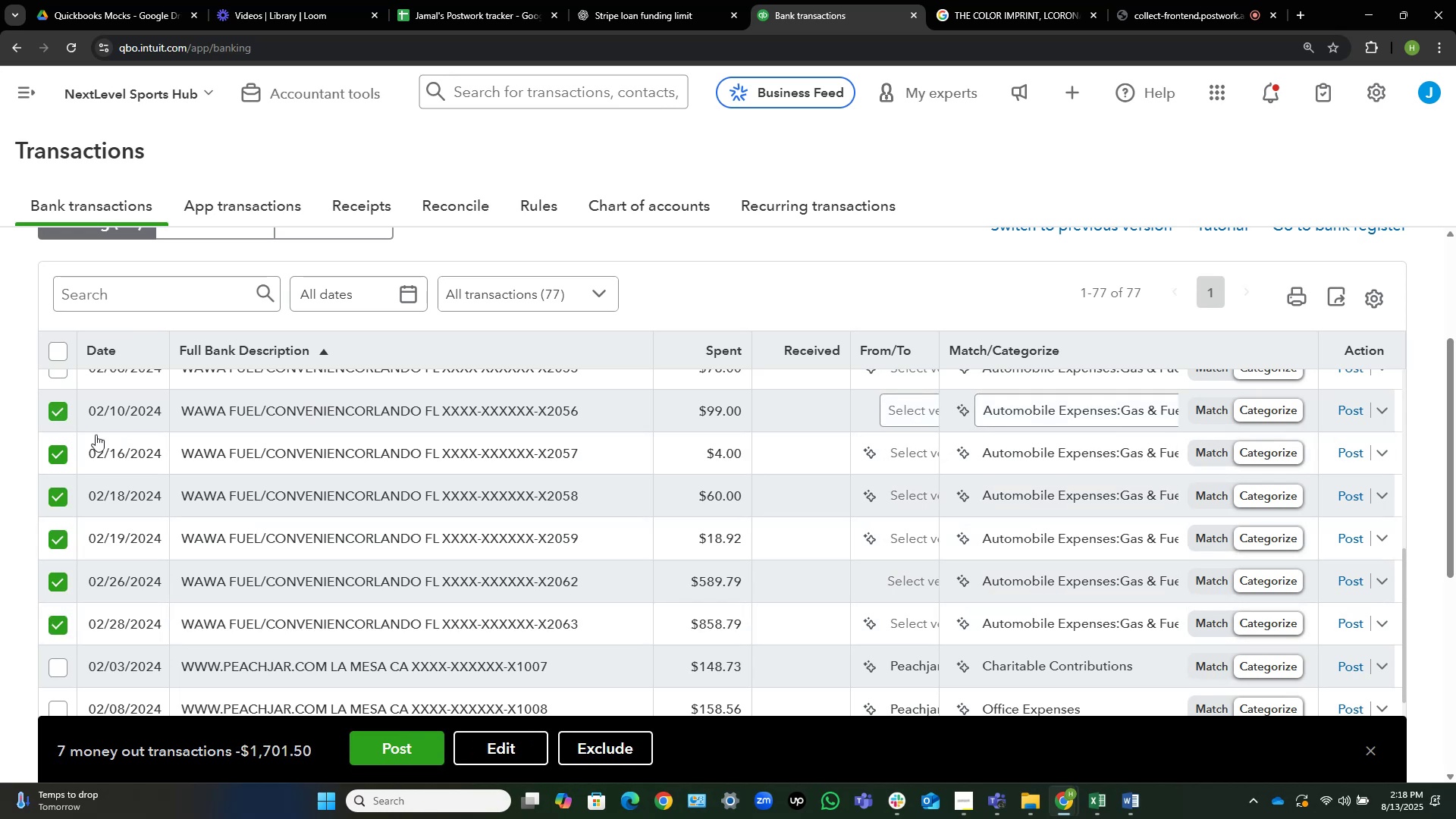 
scroll: coordinate [123, 470], scroll_direction: up, amount: 2.0
 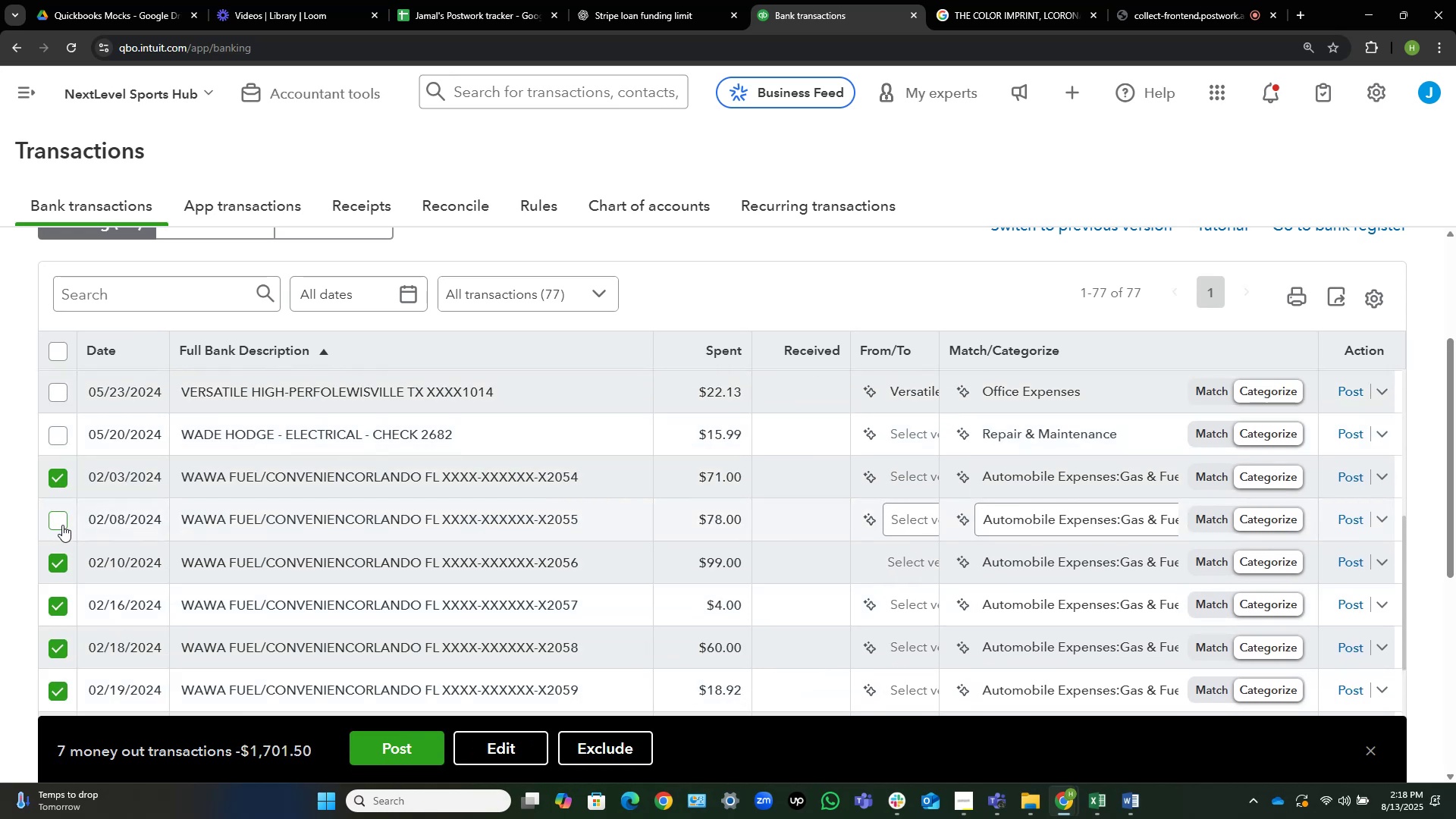 
left_click([58, 519])
 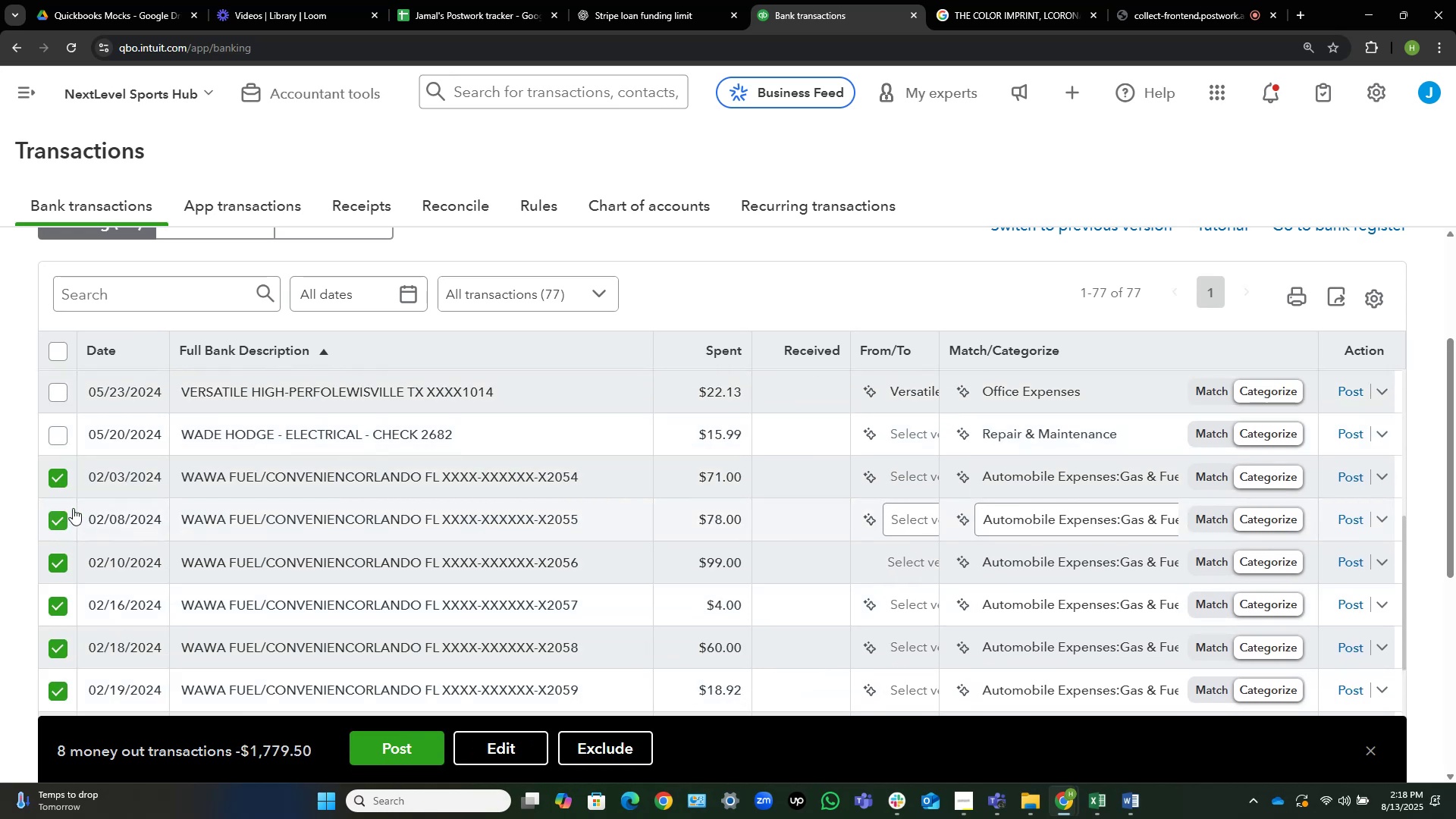 
mouse_move([195, 463])
 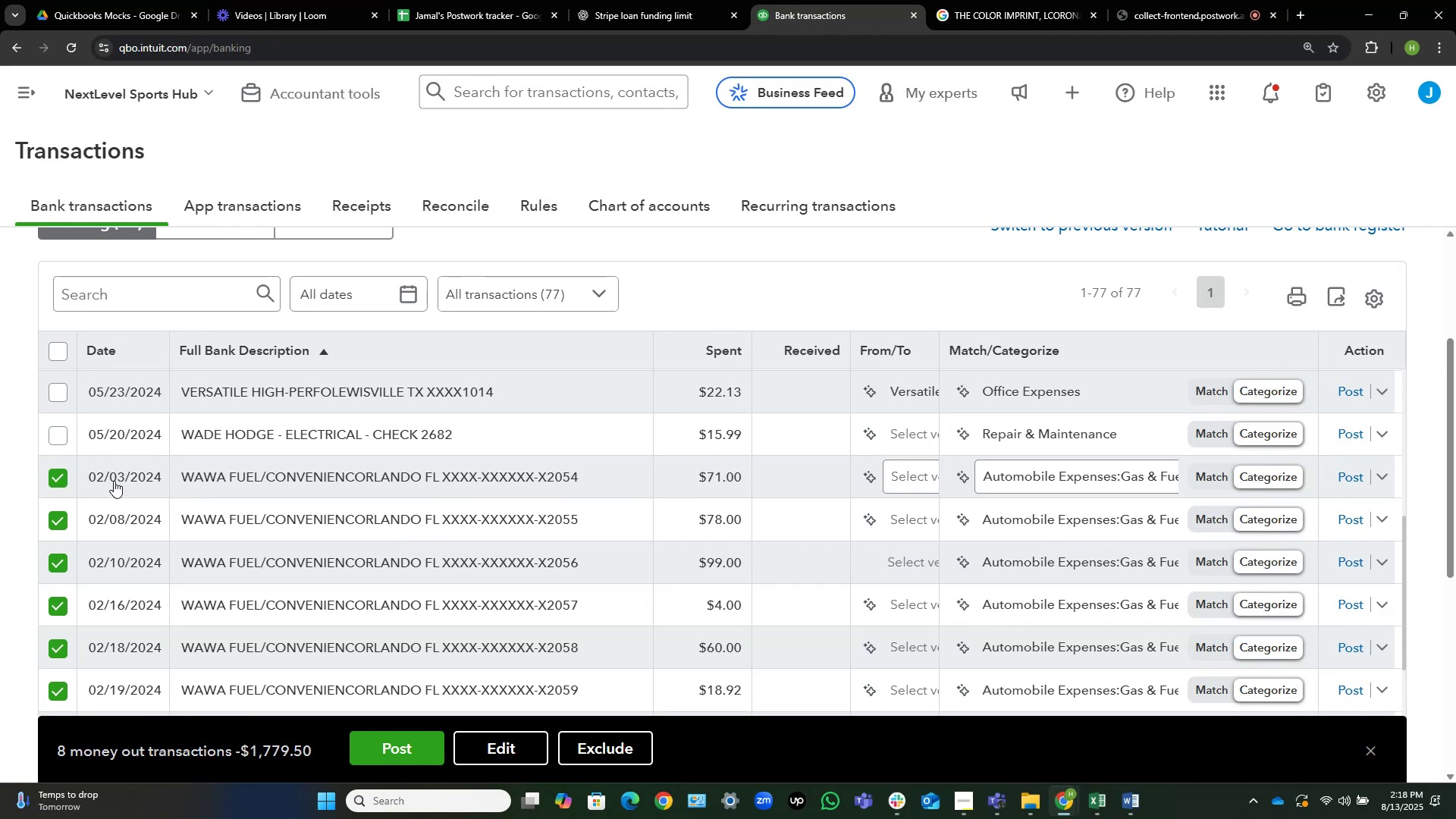 
scroll: coordinate [127, 474], scroll_direction: down, amount: 1.0
 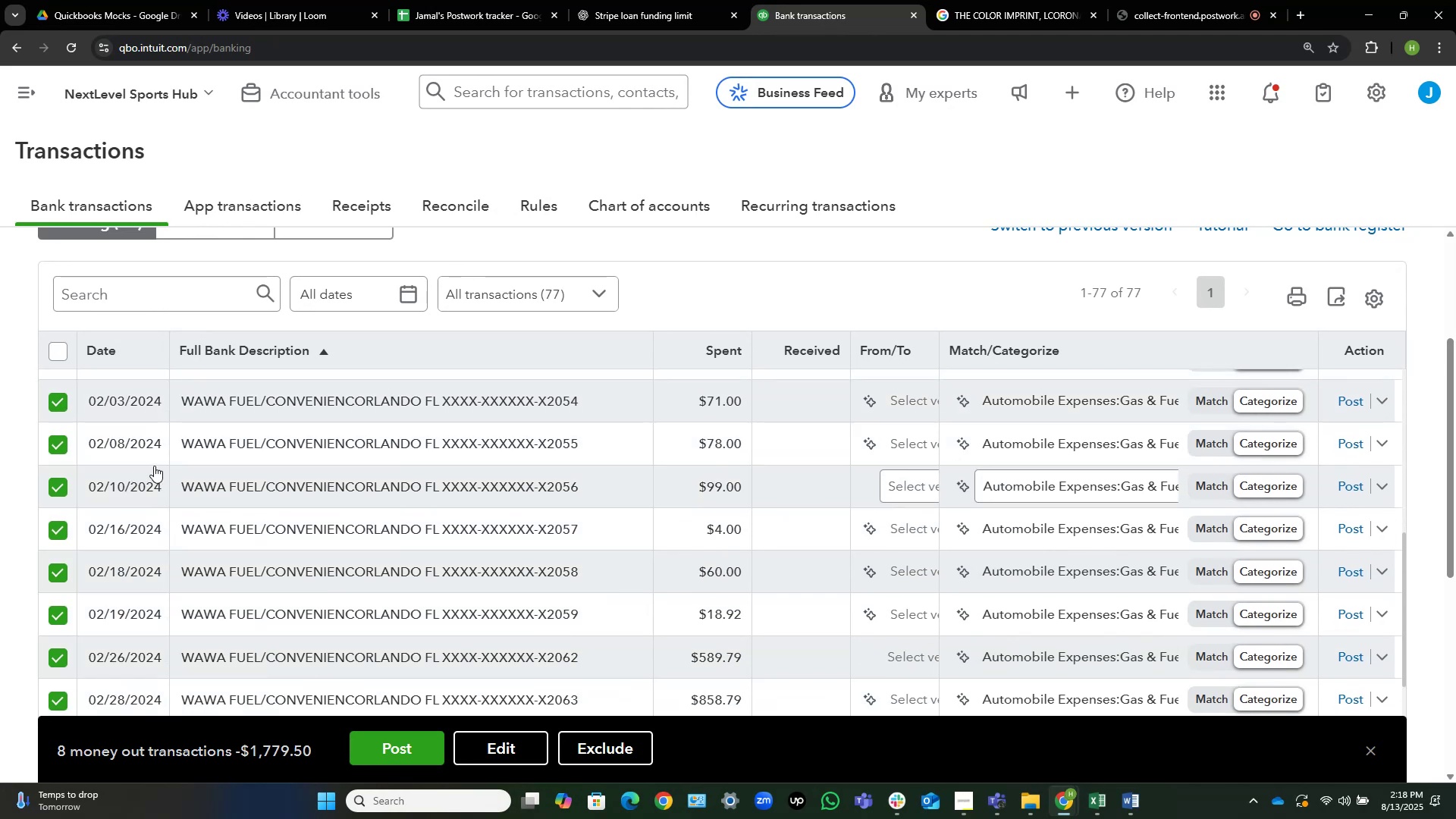 
scroll: coordinate [233, 460], scroll_direction: up, amount: 1.0
 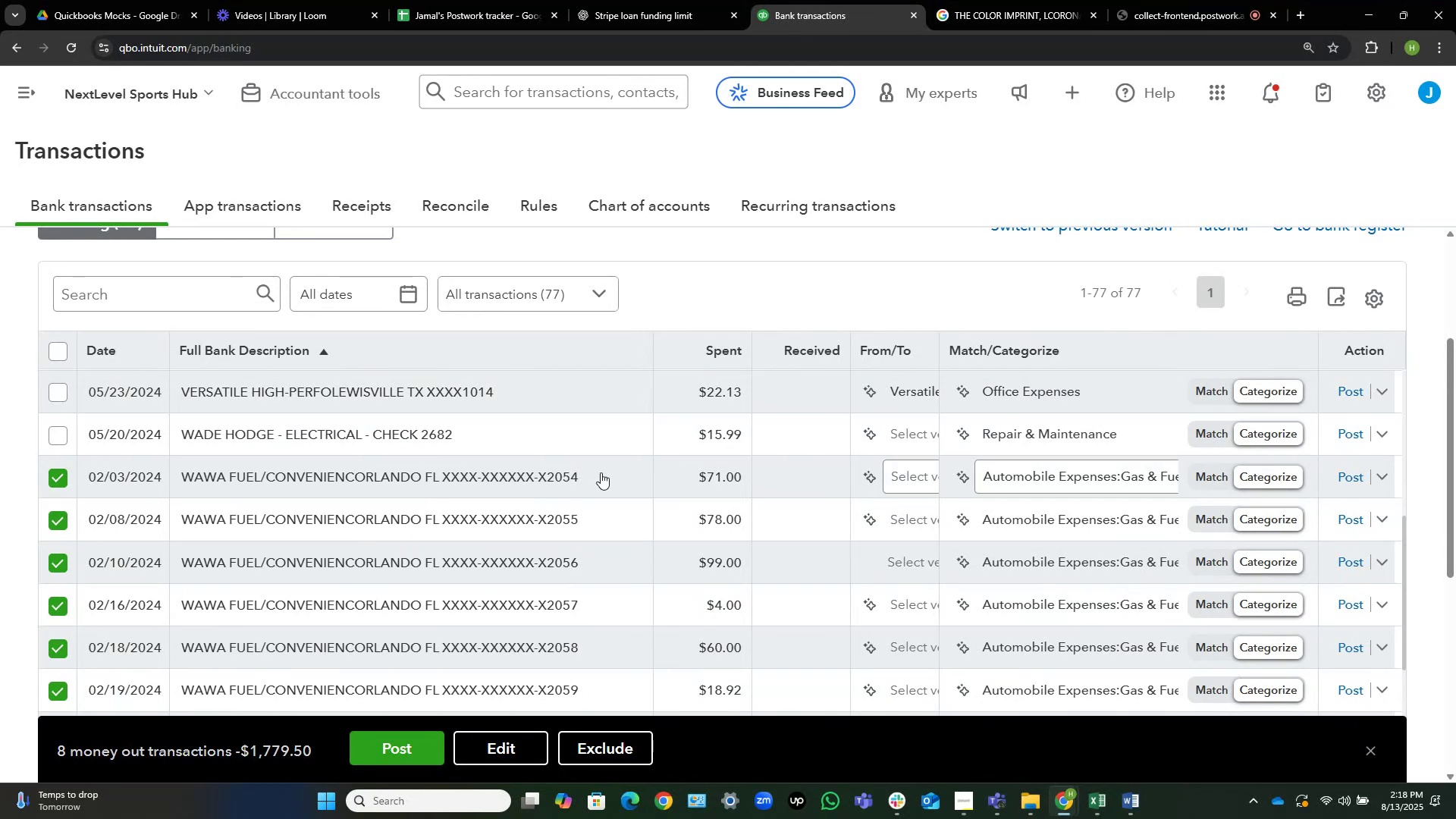 
wait(11.87)
 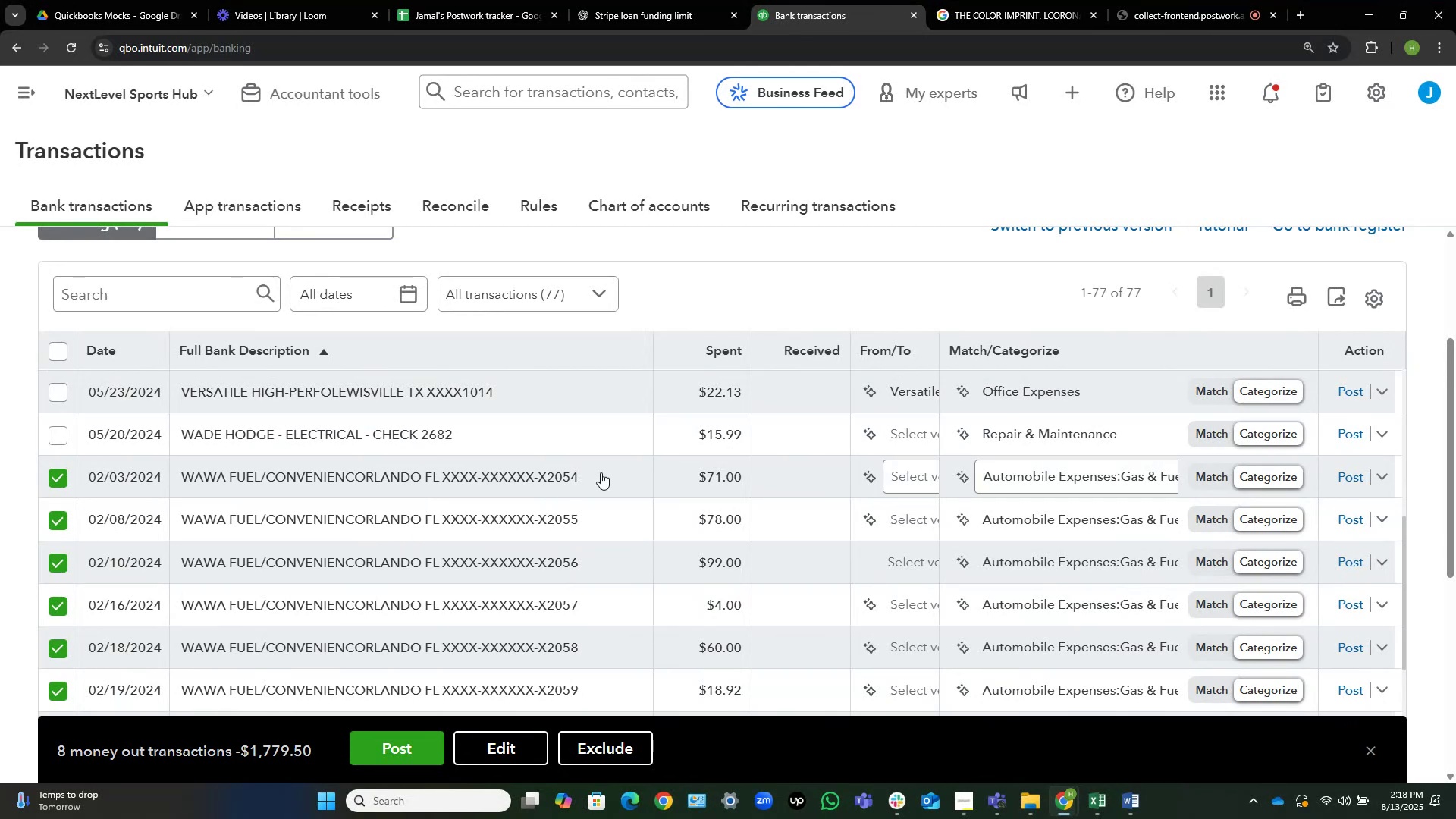 
scroll: coordinate [597, 467], scroll_direction: down, amount: 2.0
 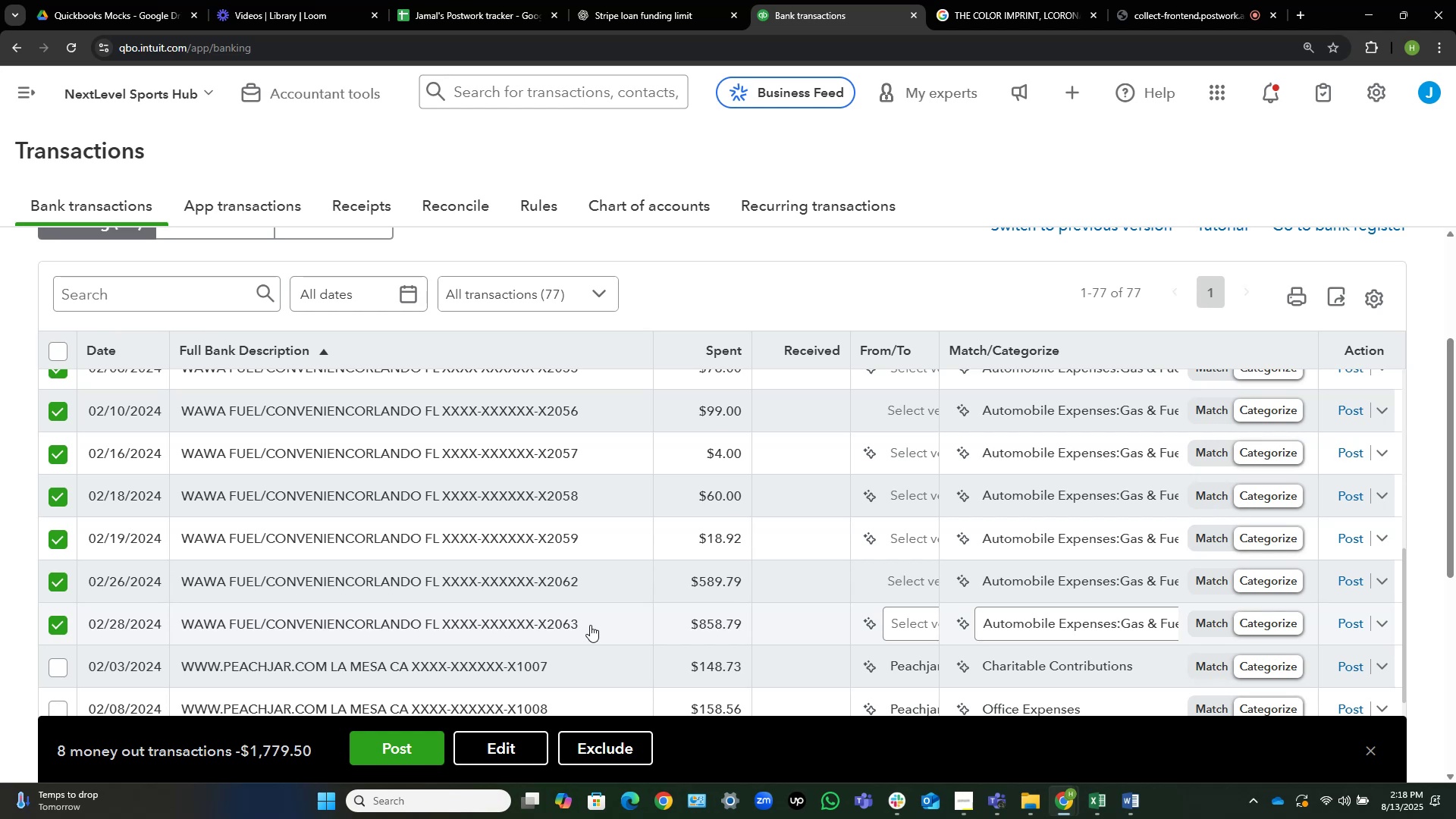 
wait(20.47)
 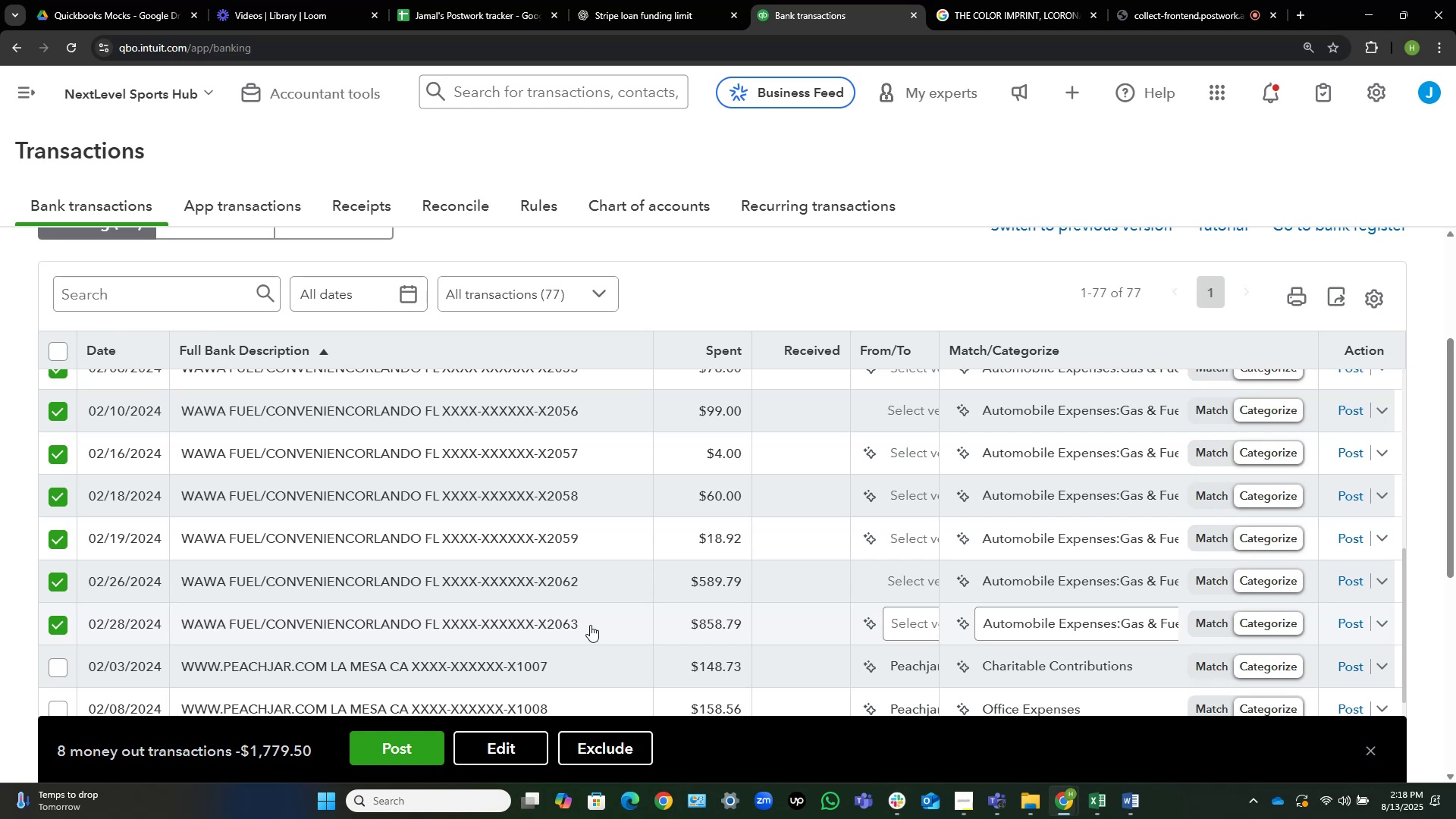 
left_click([508, 742])
 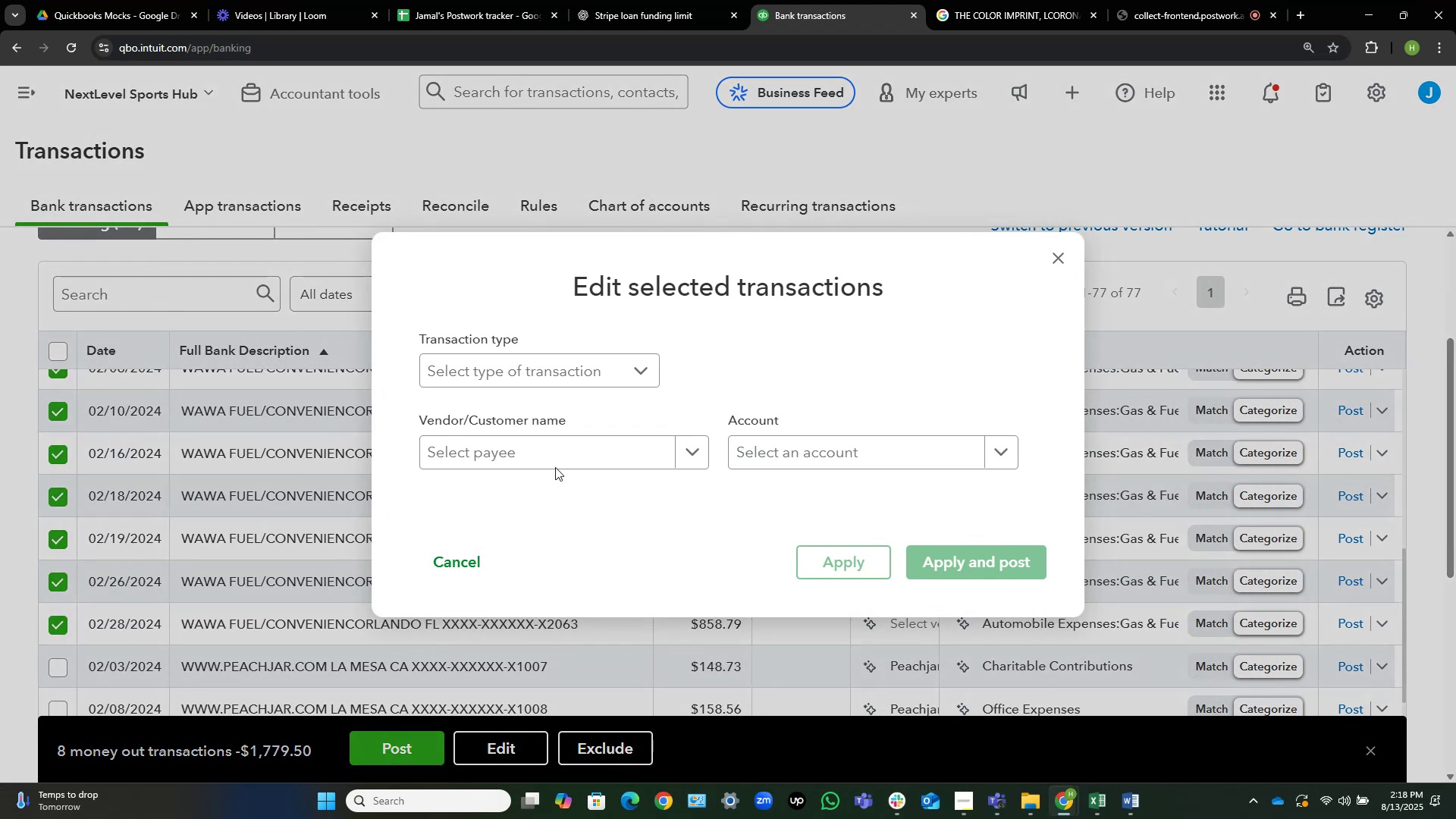 
left_click([563, 446])
 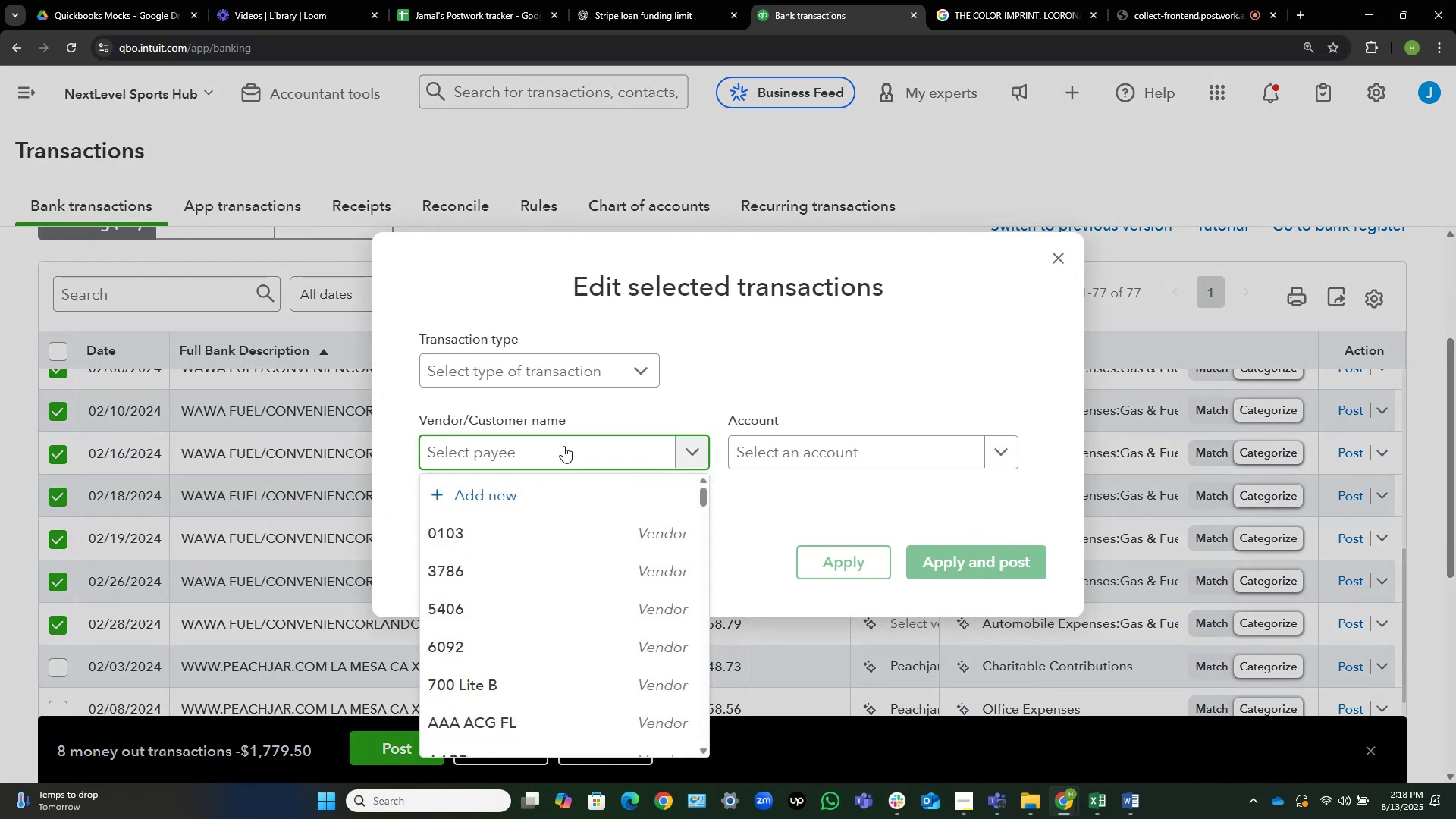 
type(WaWa)
 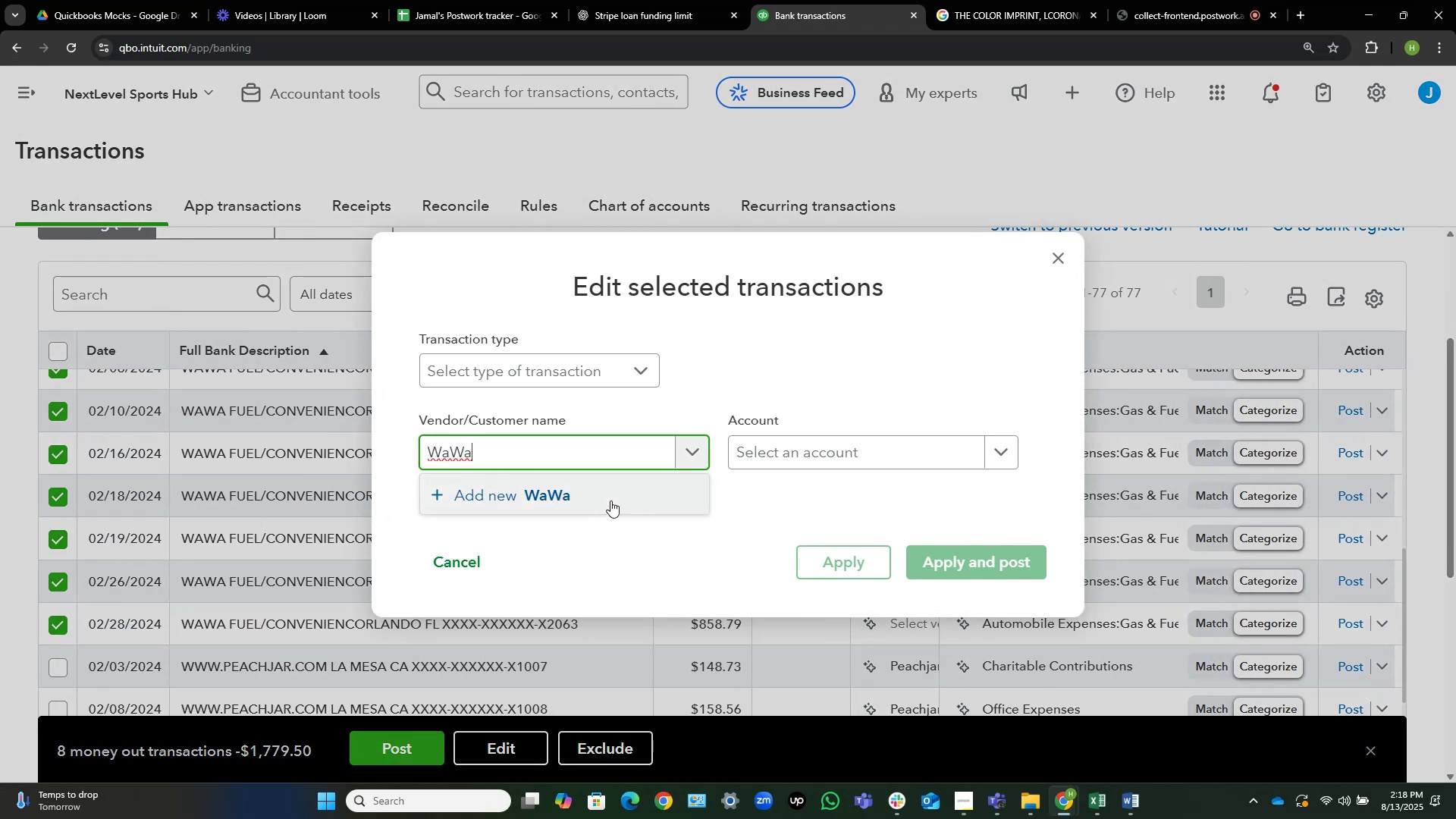 
left_click([610, 500])
 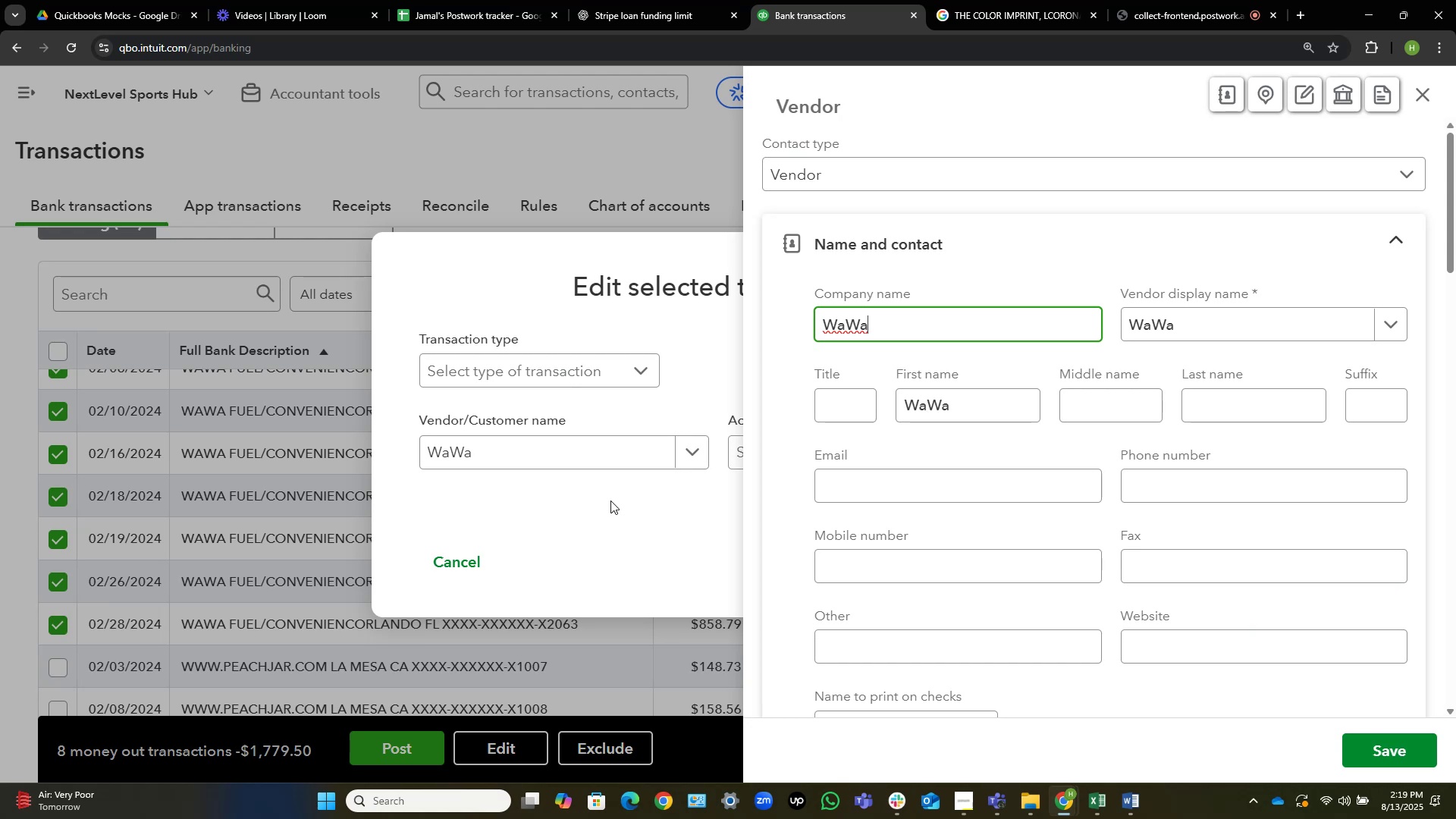 
wait(6.61)
 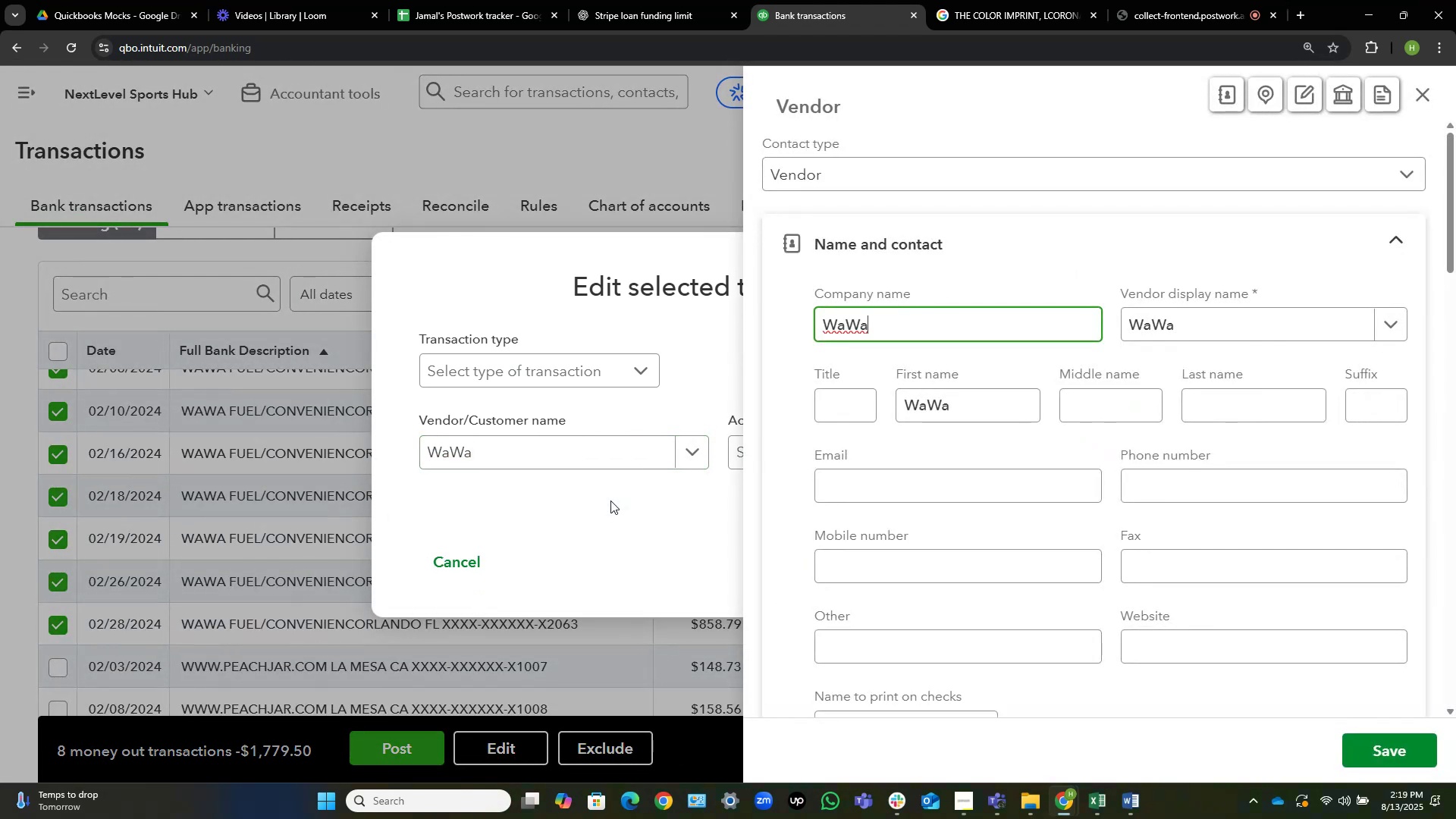 
left_click([1383, 751])
 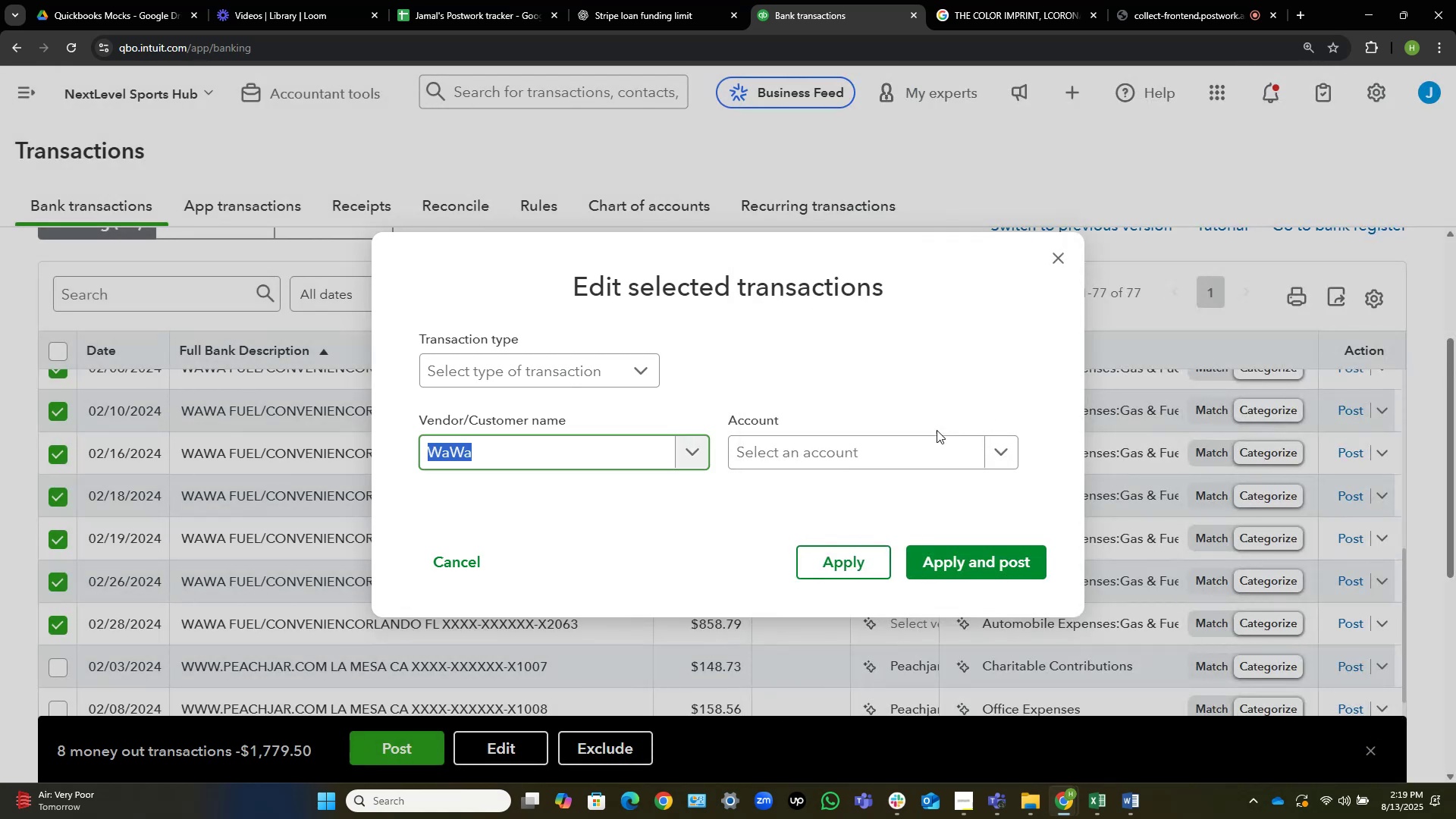 
left_click([877, 453])
 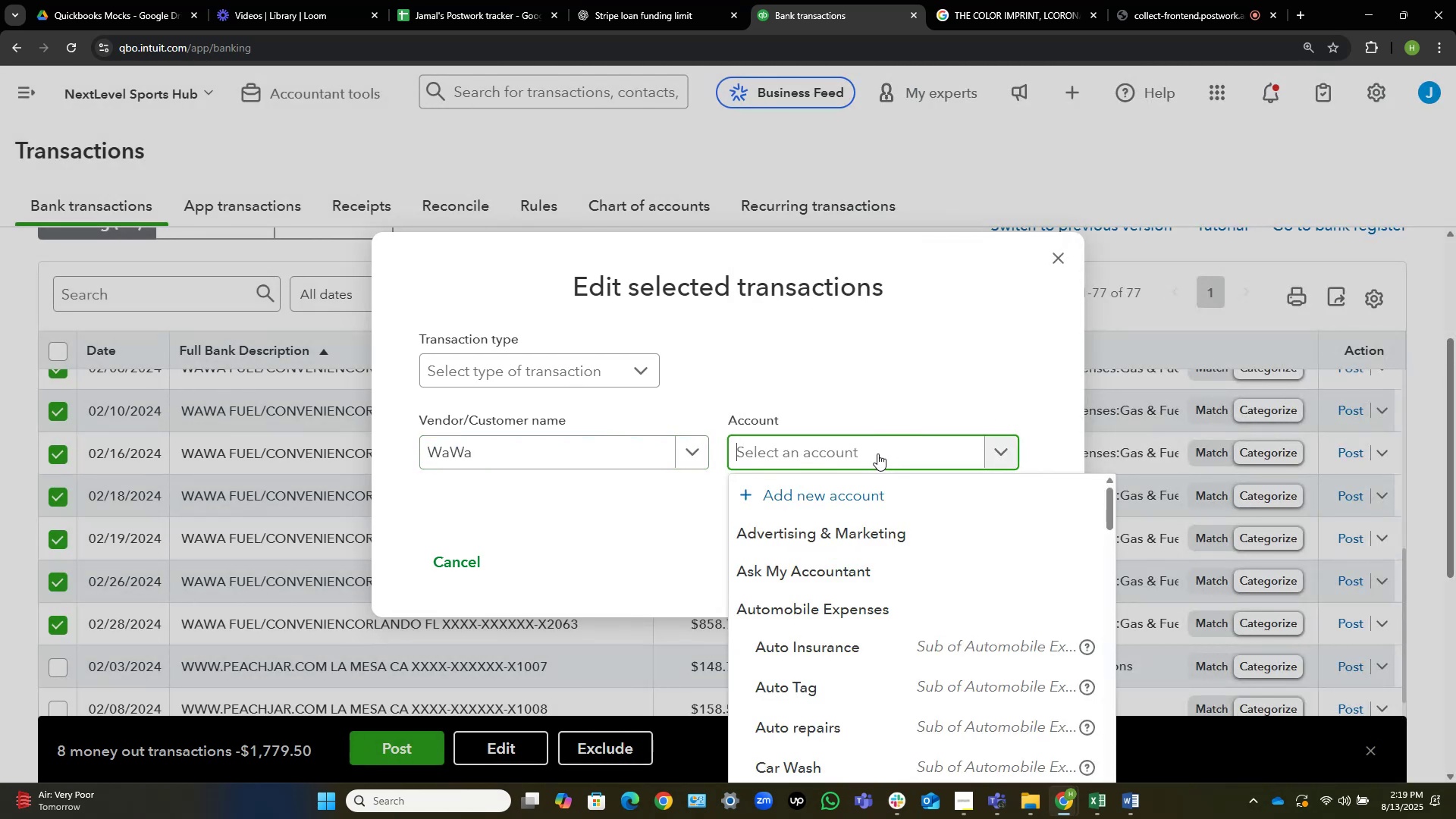 
type(gs)
 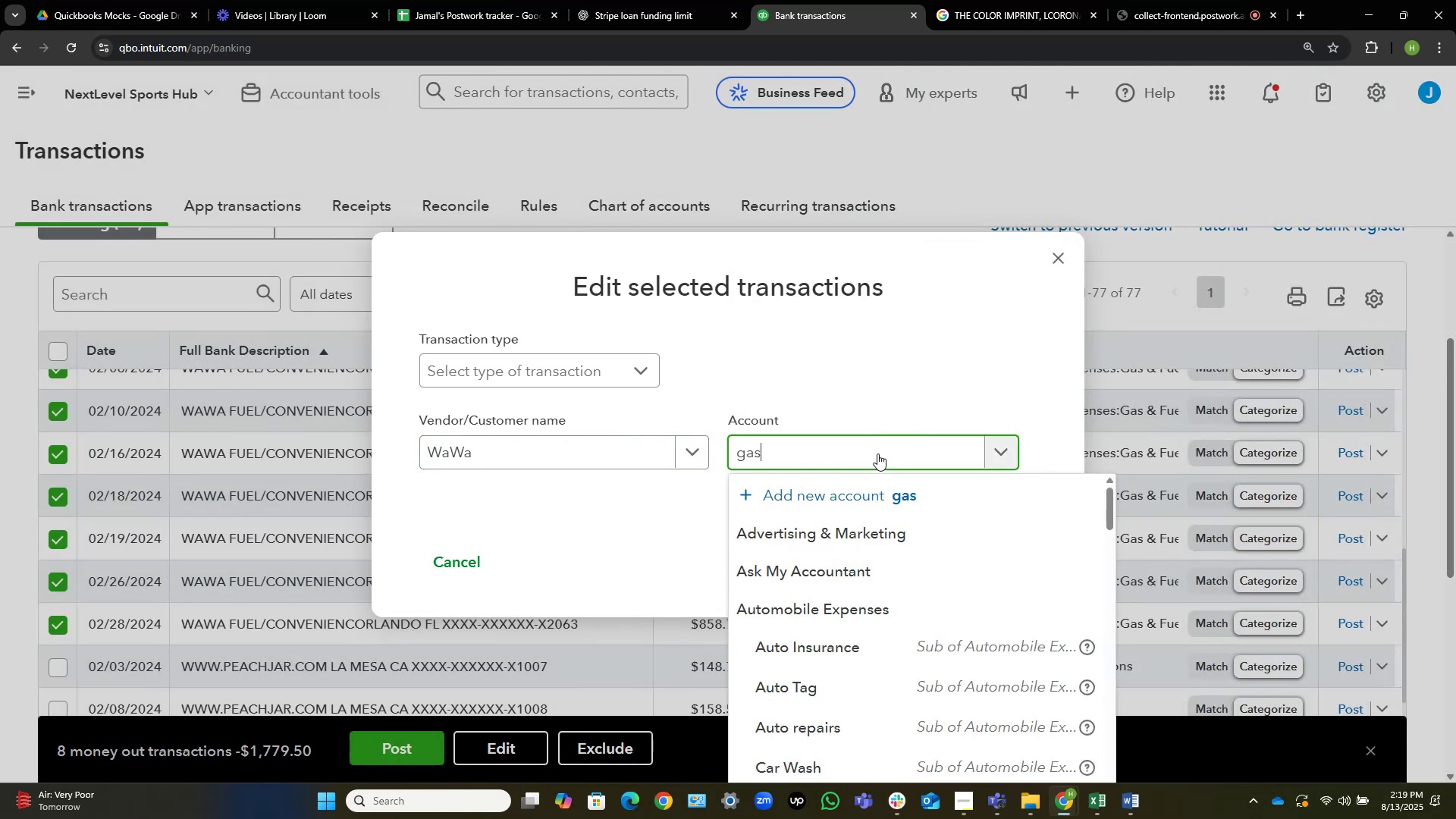 
hold_key(key=A, duration=0.3)
 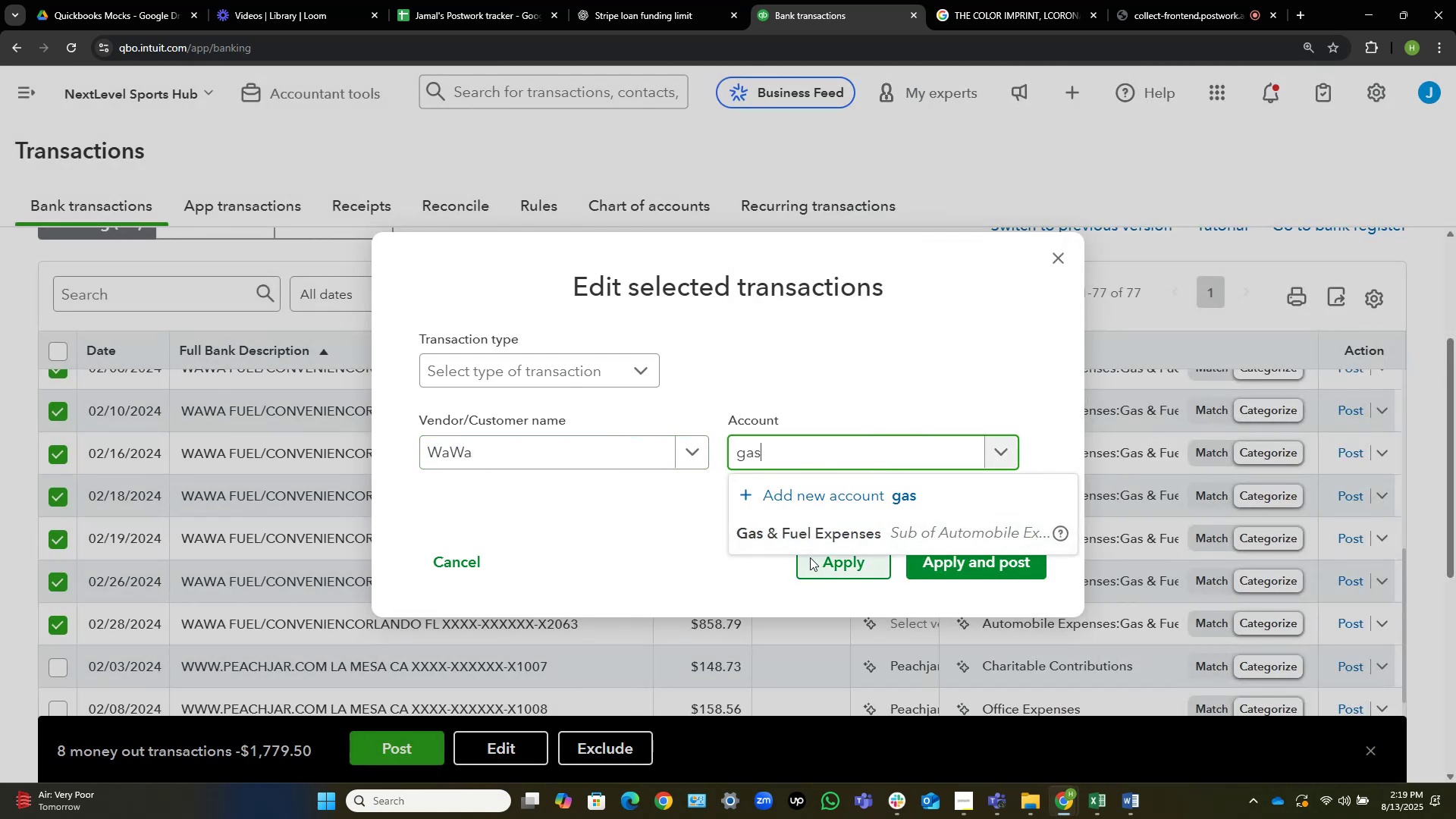 
left_click([805, 537])
 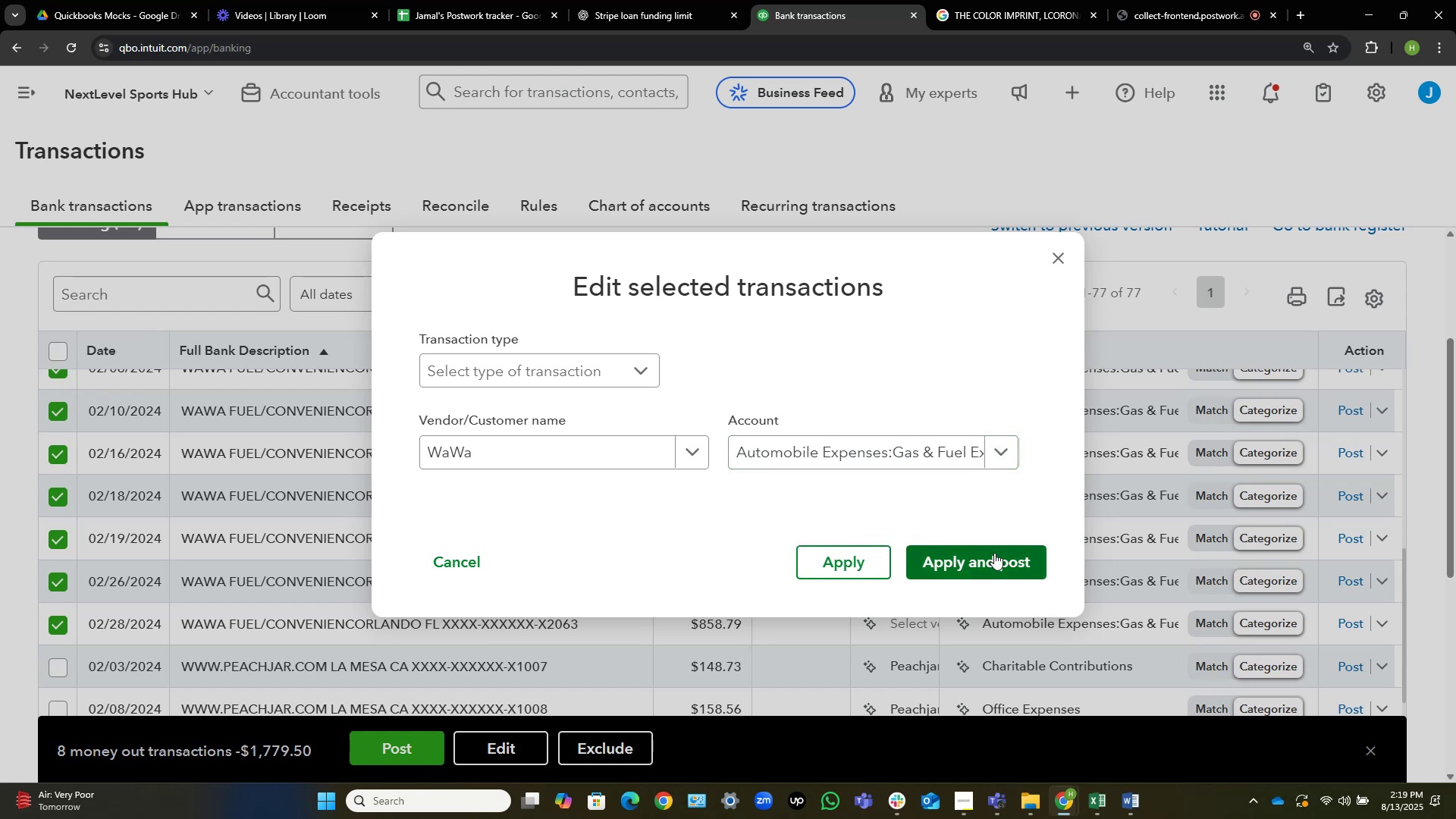 
left_click([994, 553])
 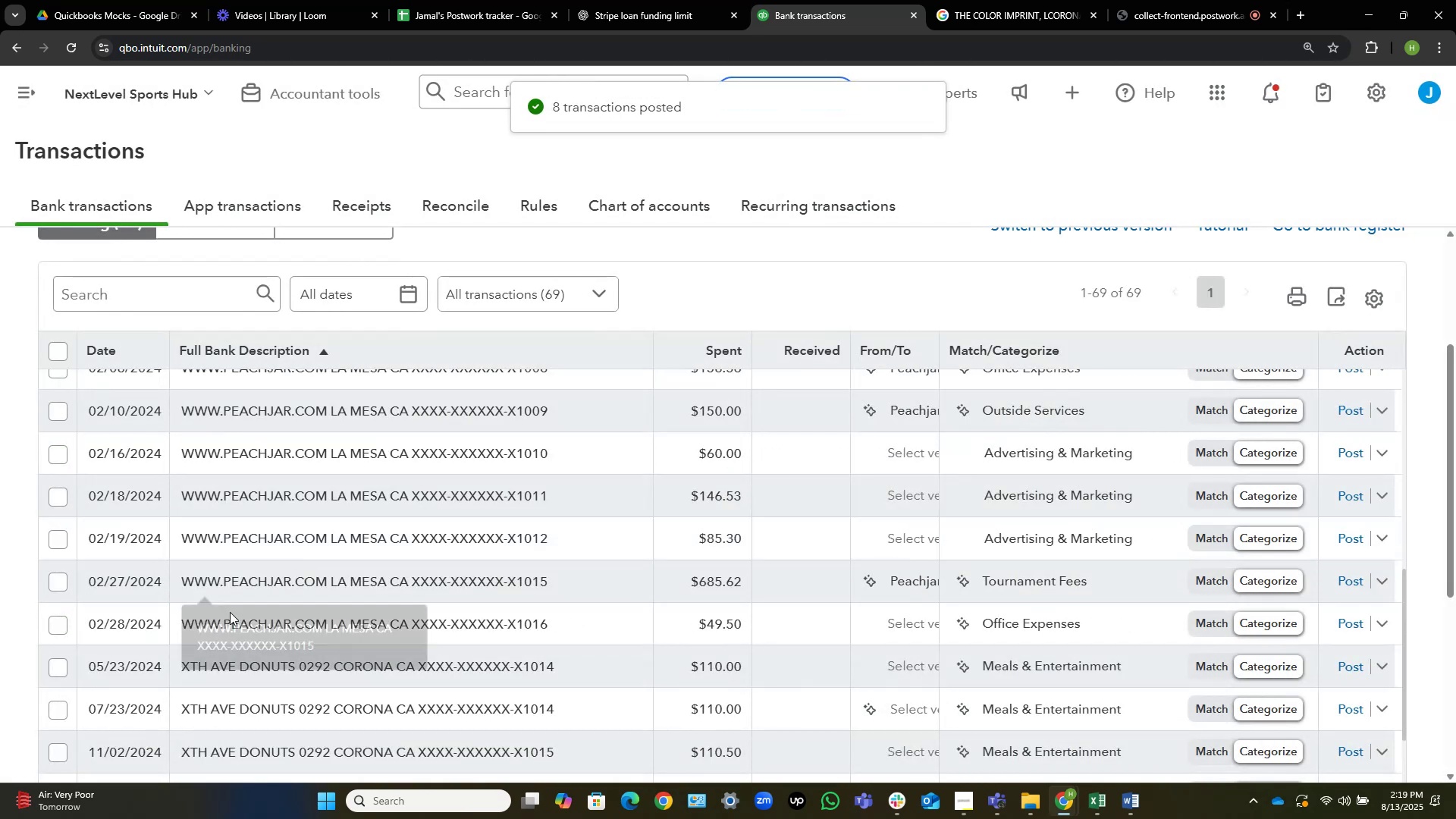 
wait(5.82)
 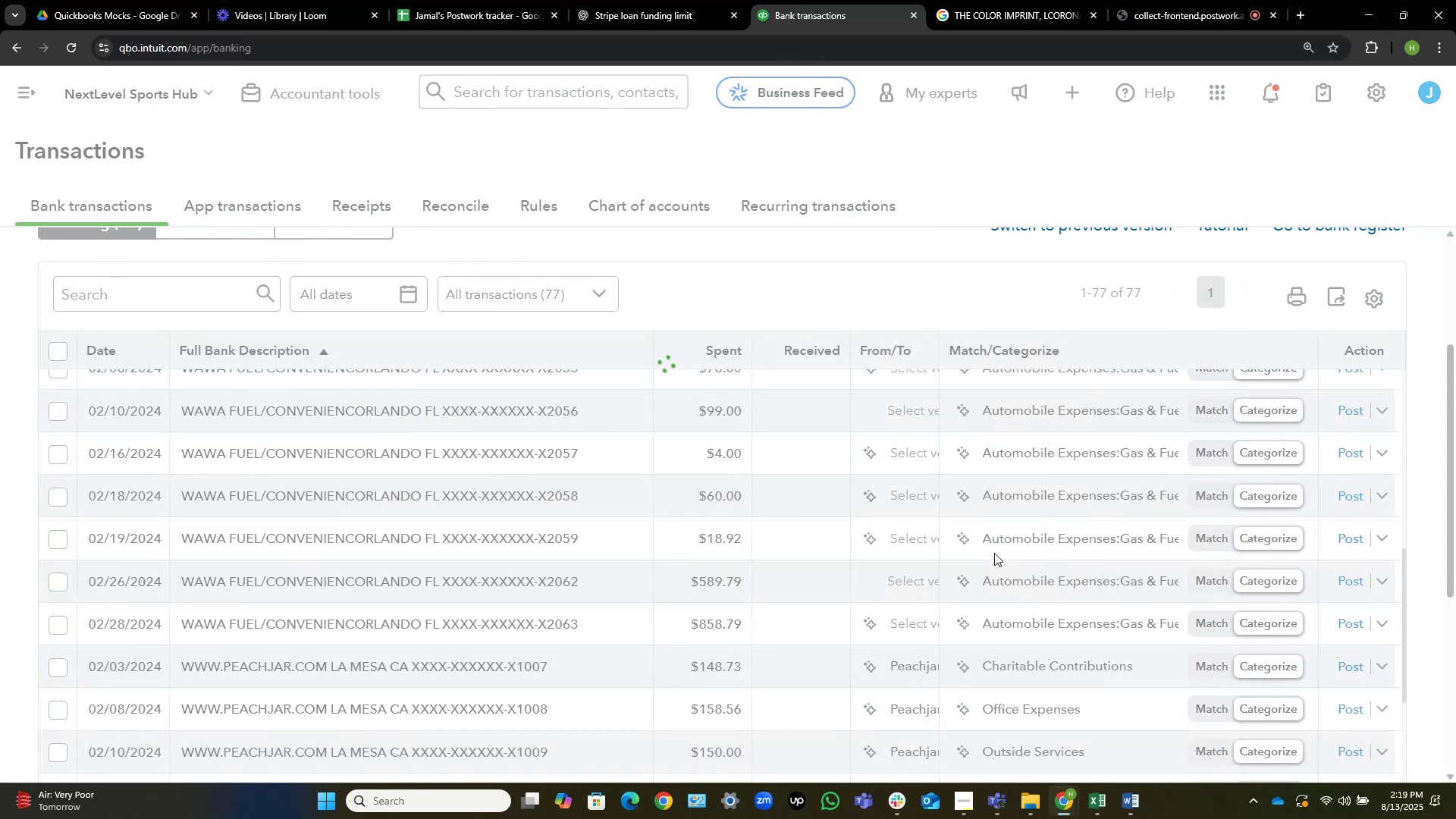 
left_click([64, 620])
 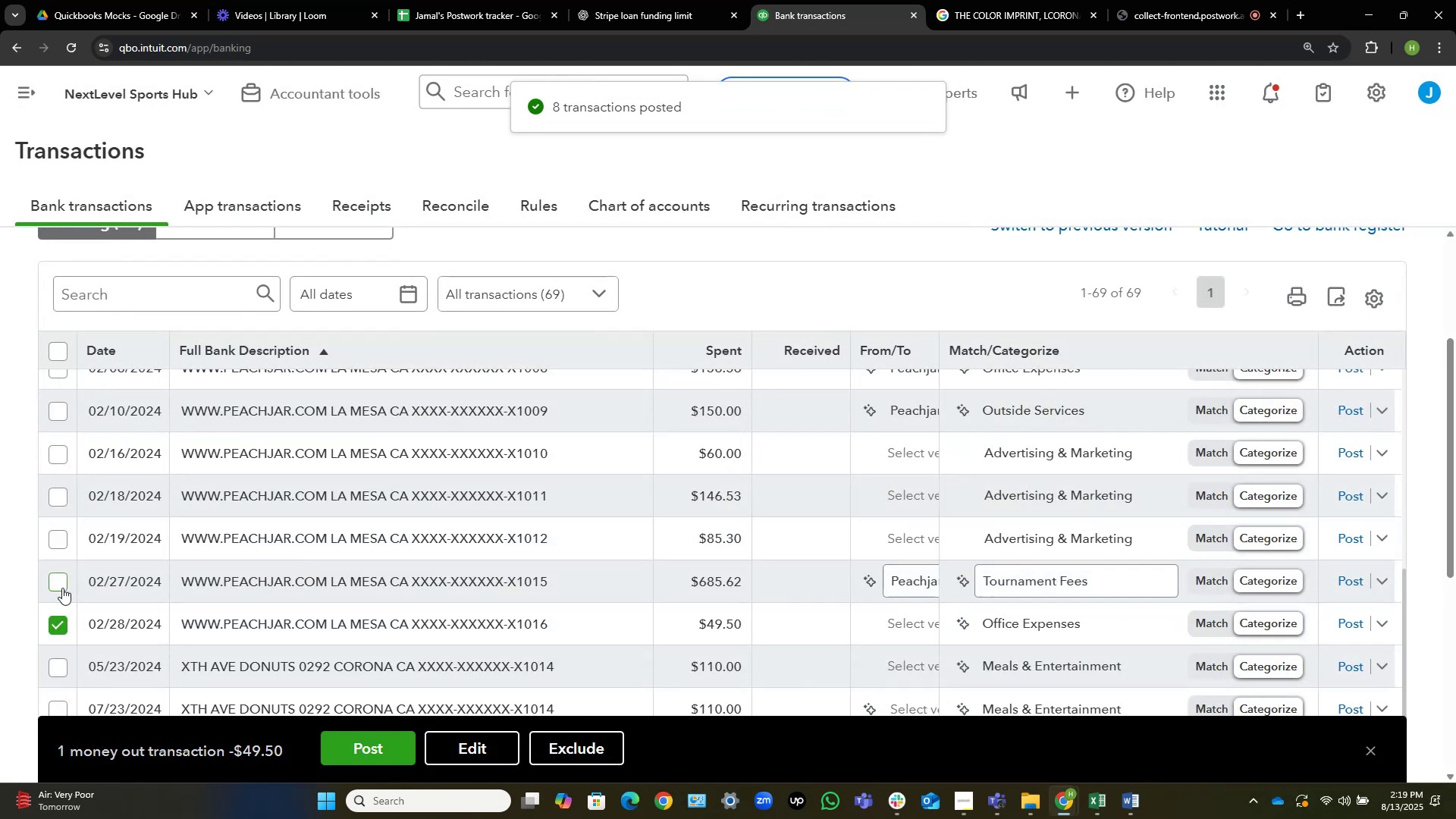 
left_click([60, 582])
 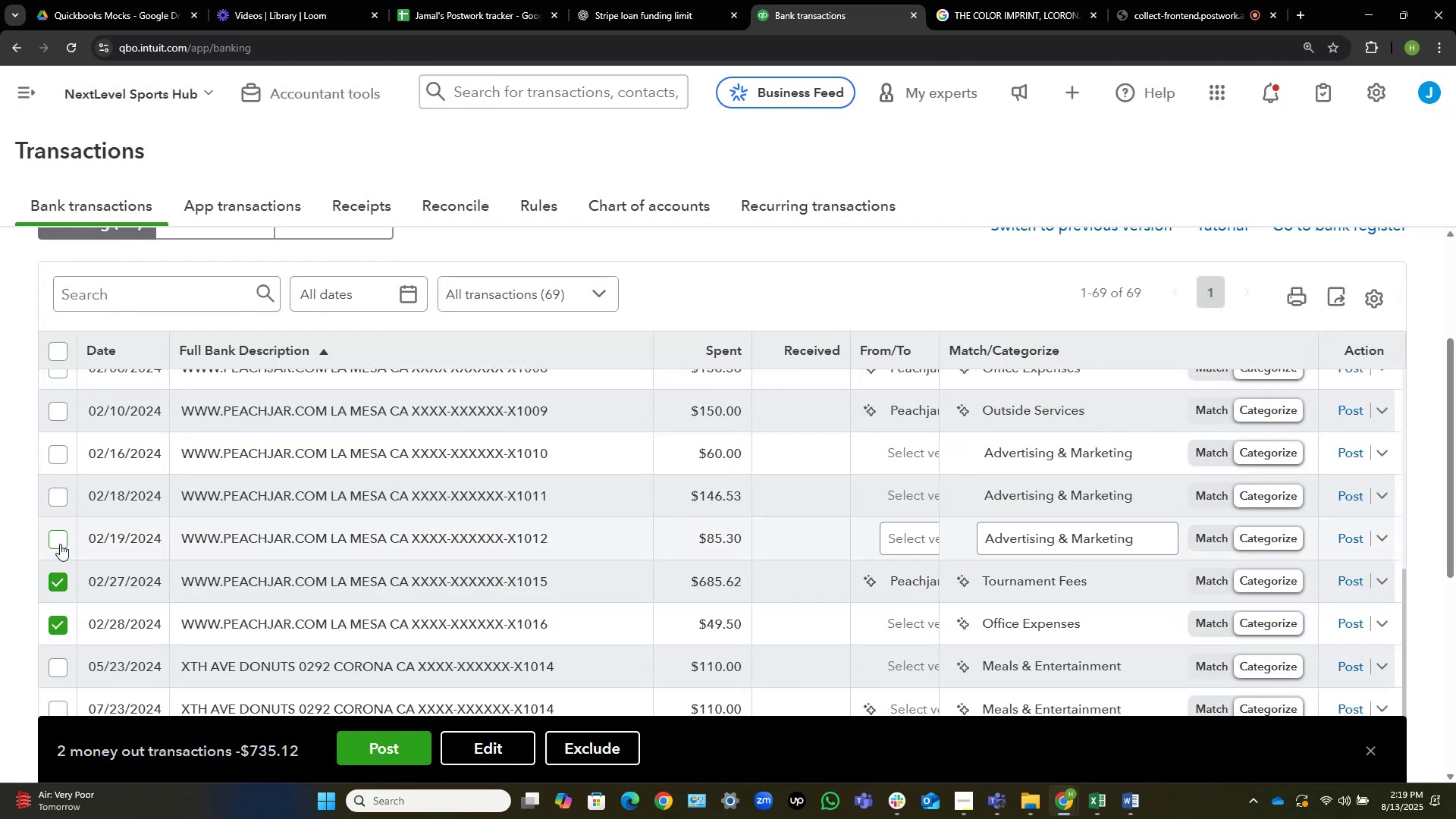 
left_click([58, 541])
 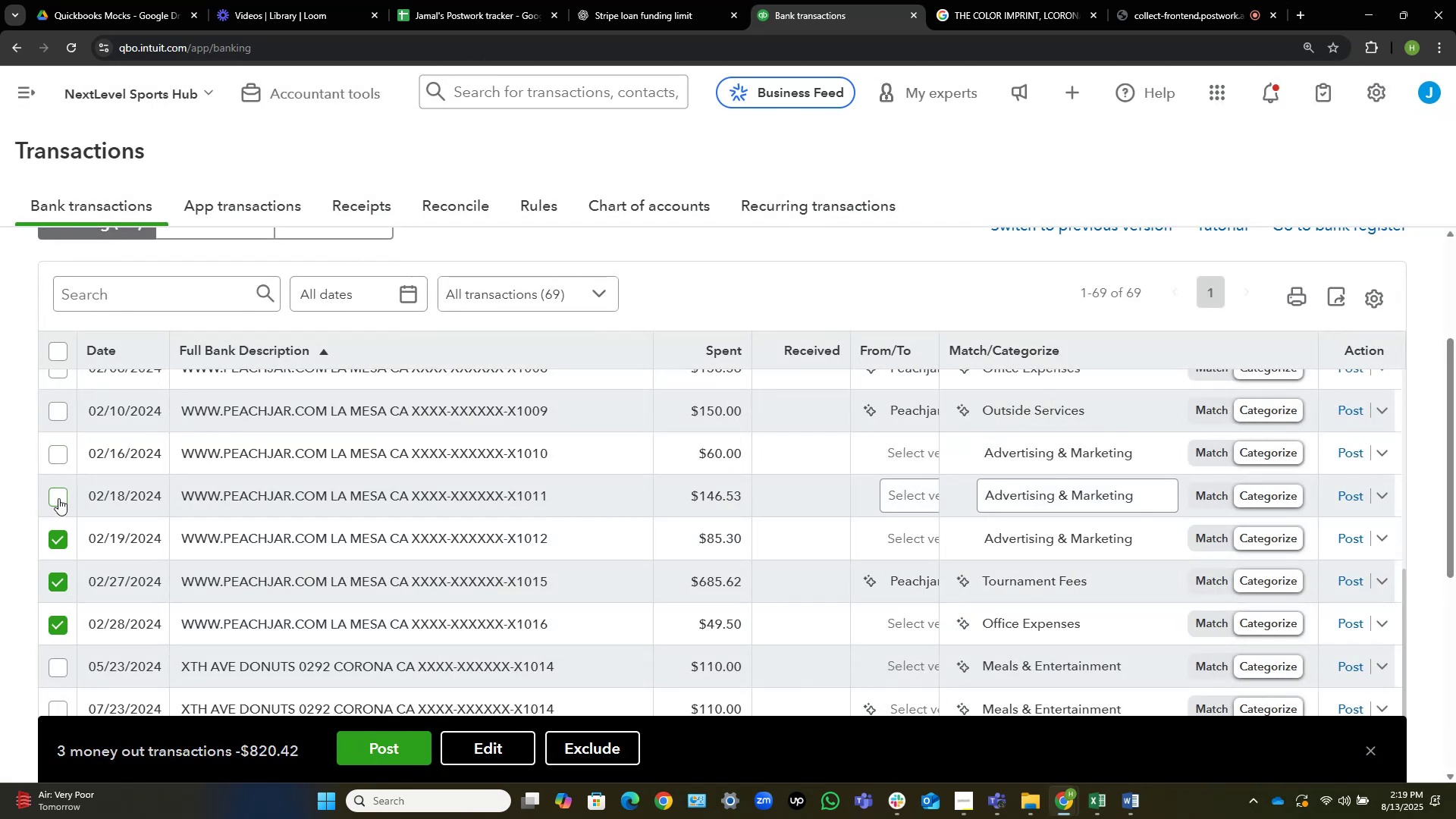 
left_click([58, 498])
 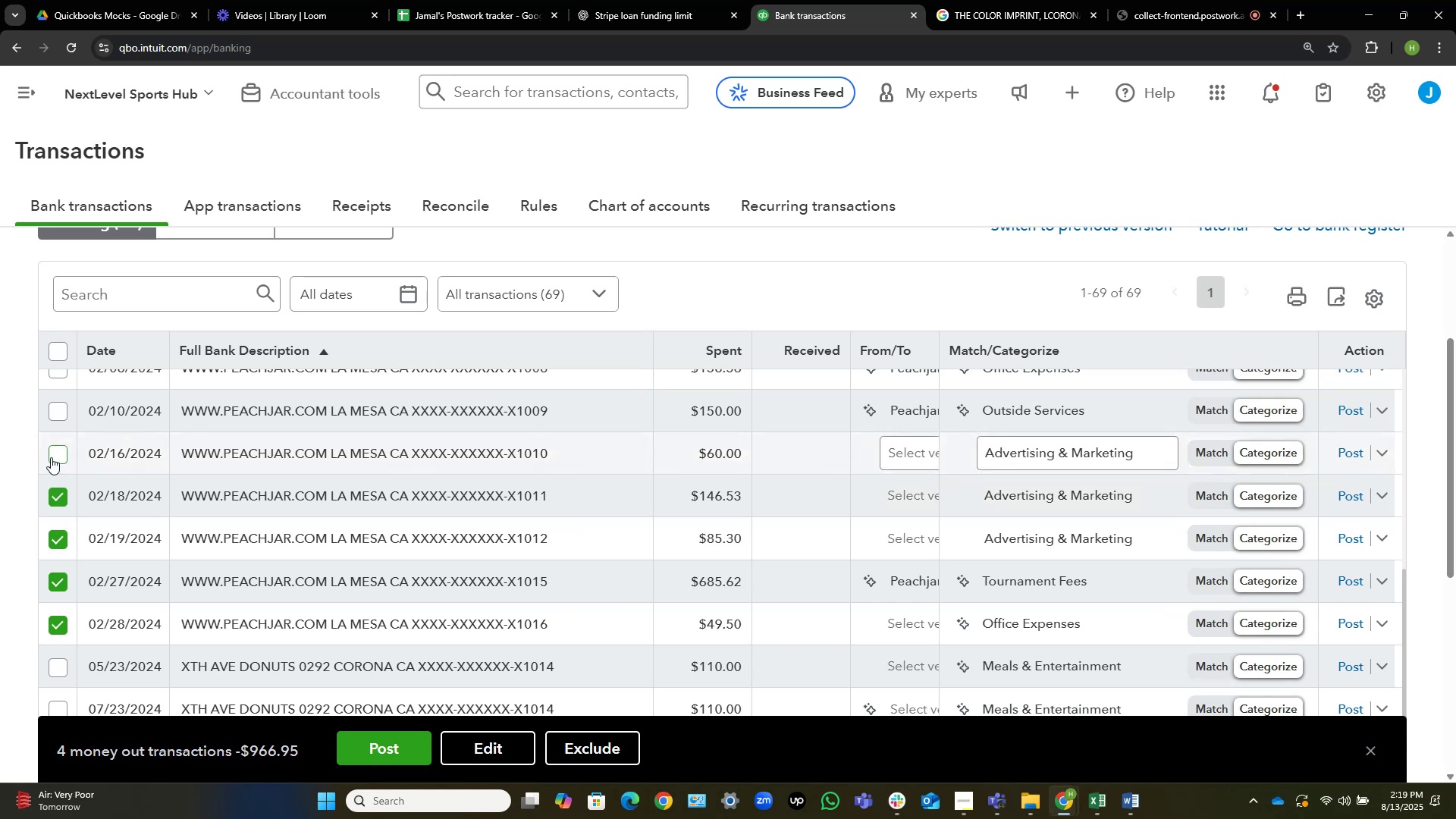 
left_click([51, 453])
 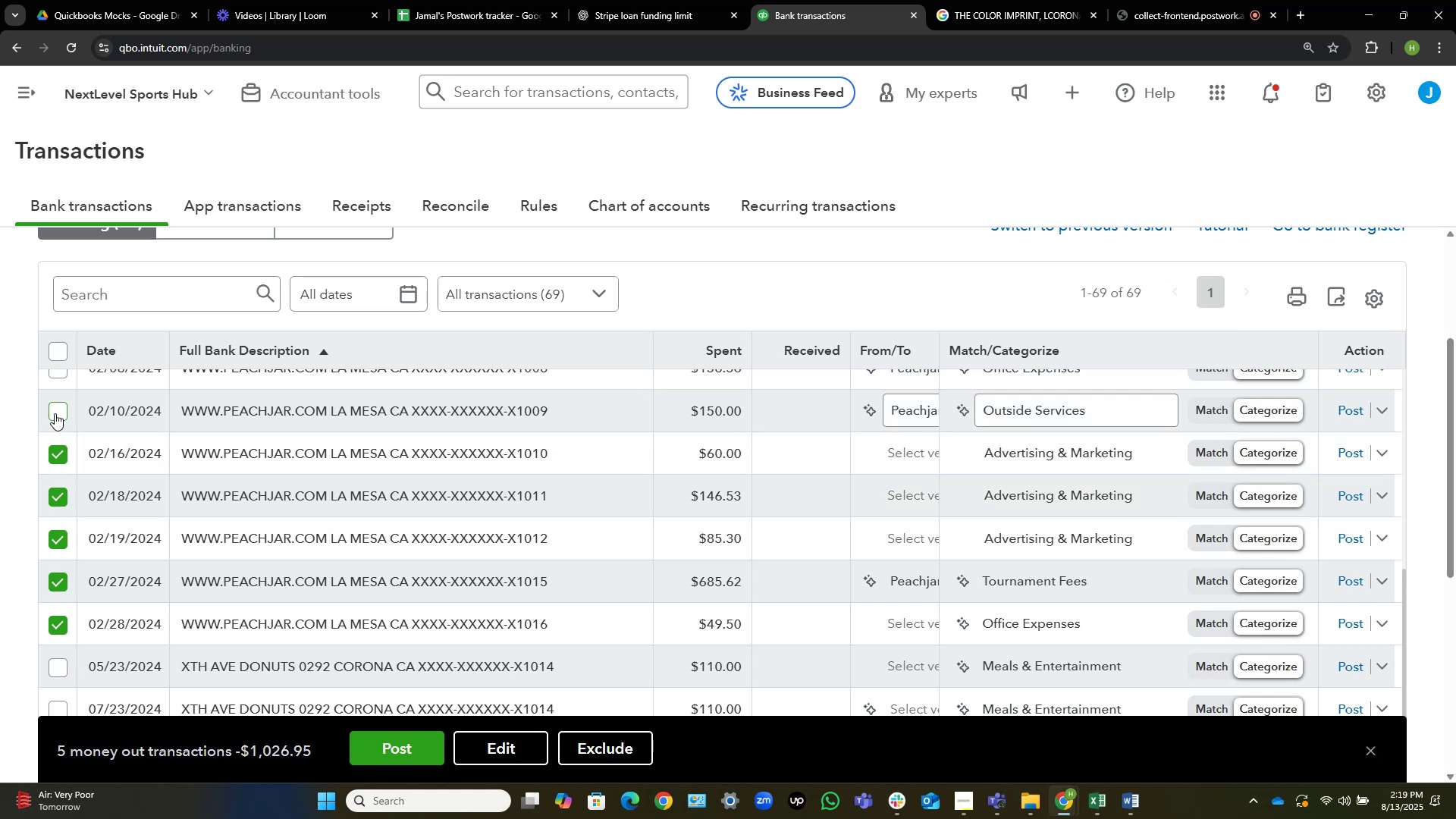 
left_click([55, 413])
 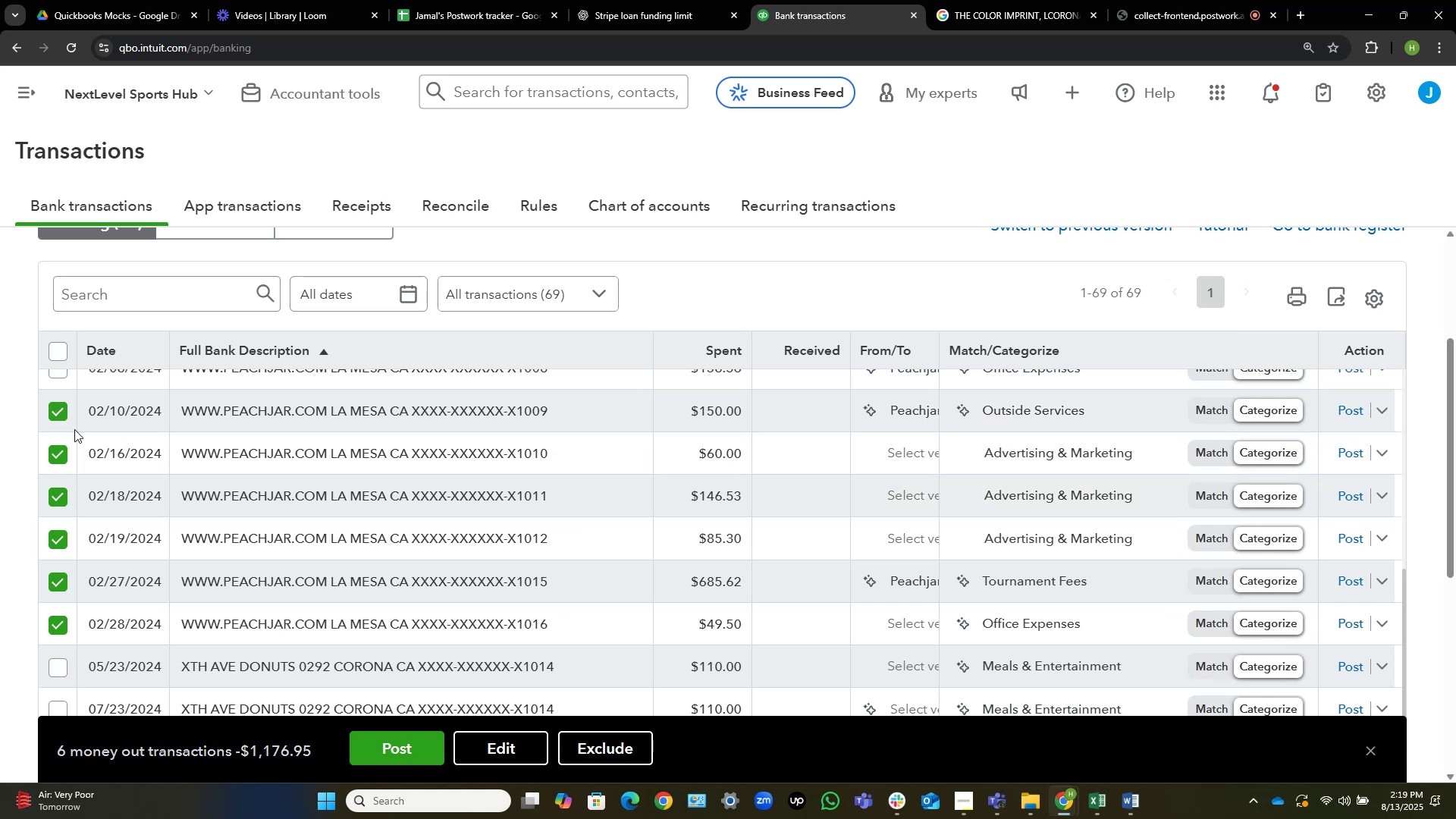 
scroll: coordinate [107, 451], scroll_direction: up, amount: 2.0
 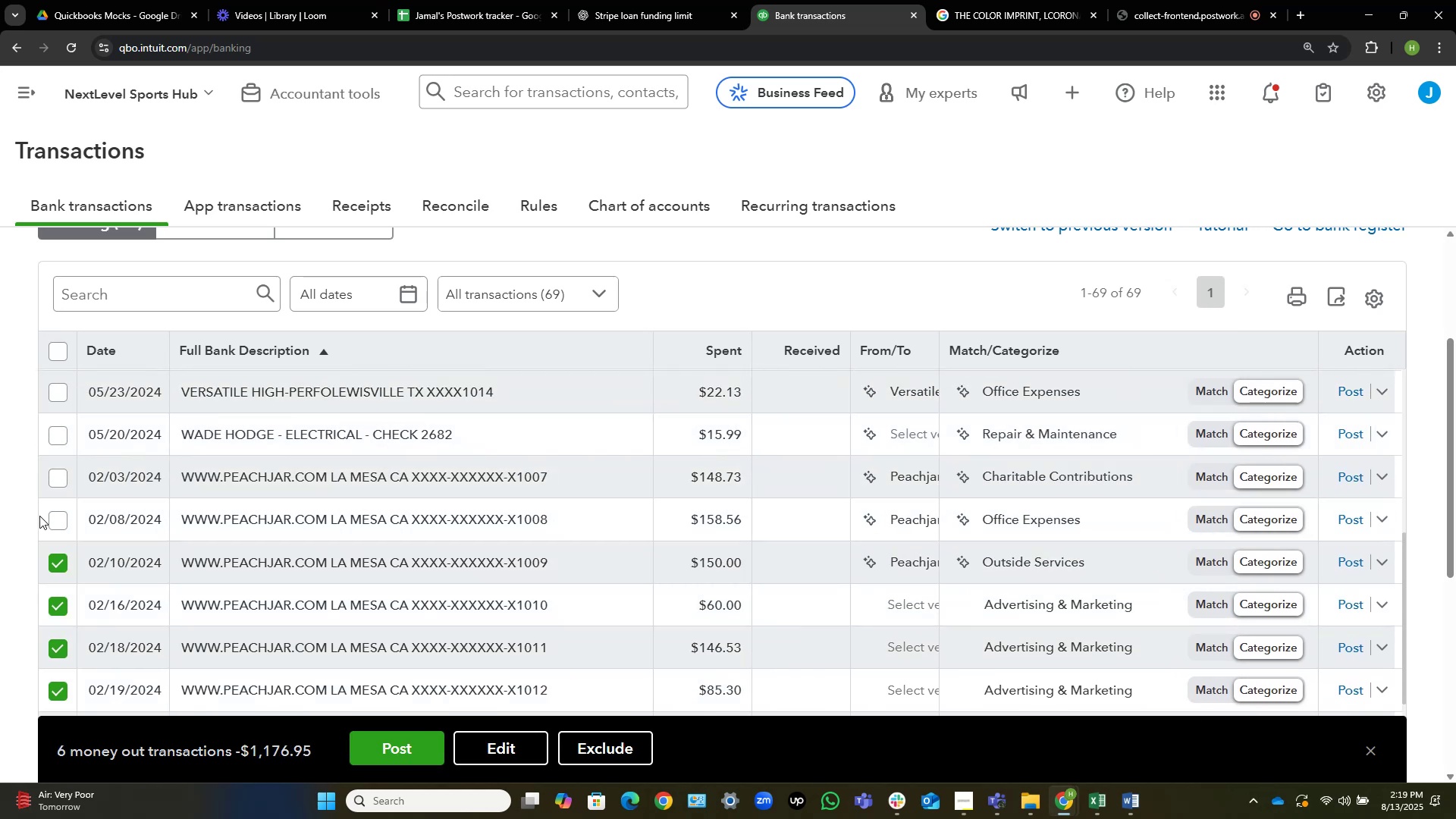 
left_click([64, 517])
 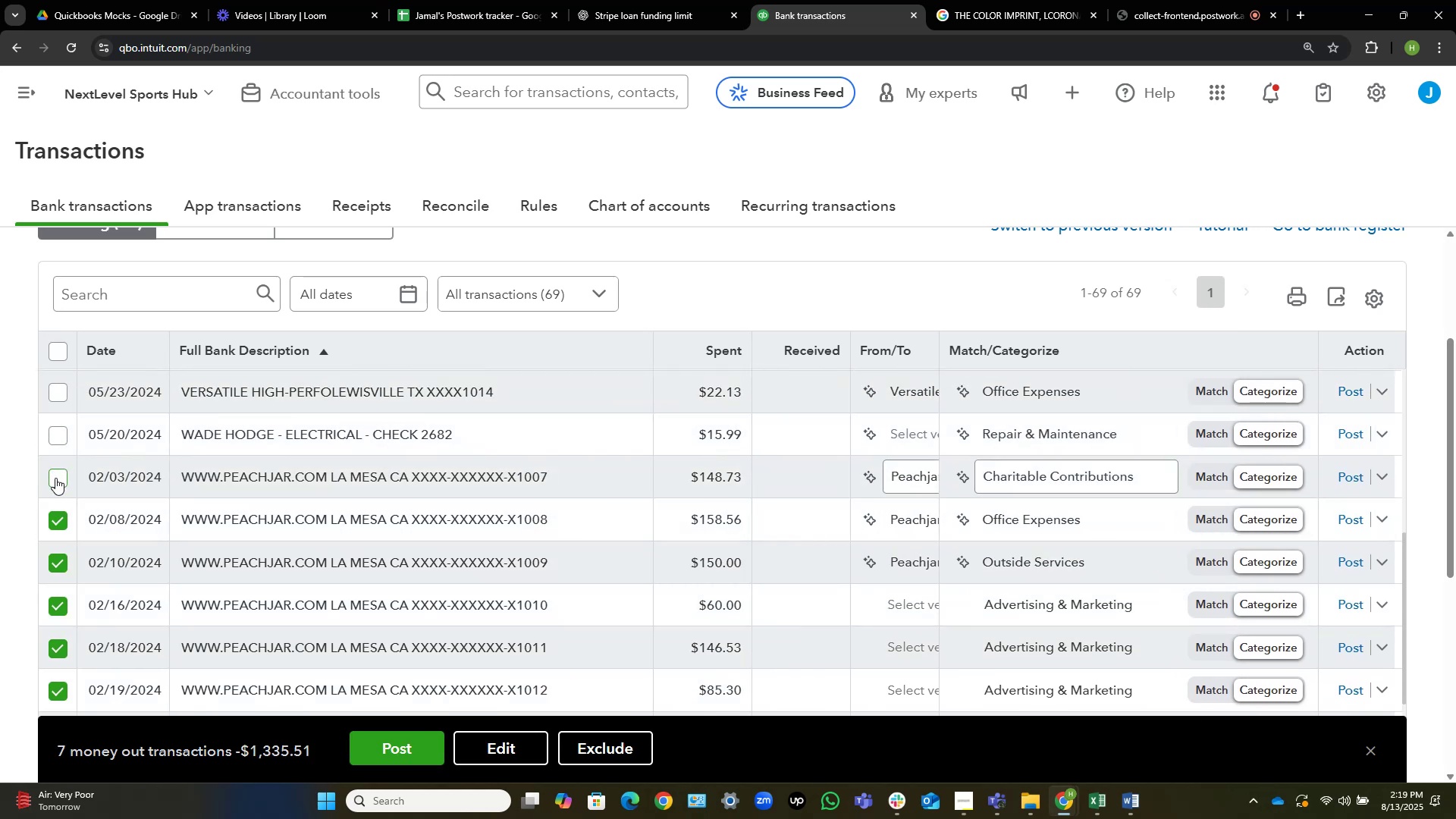 
left_click([55, 478])
 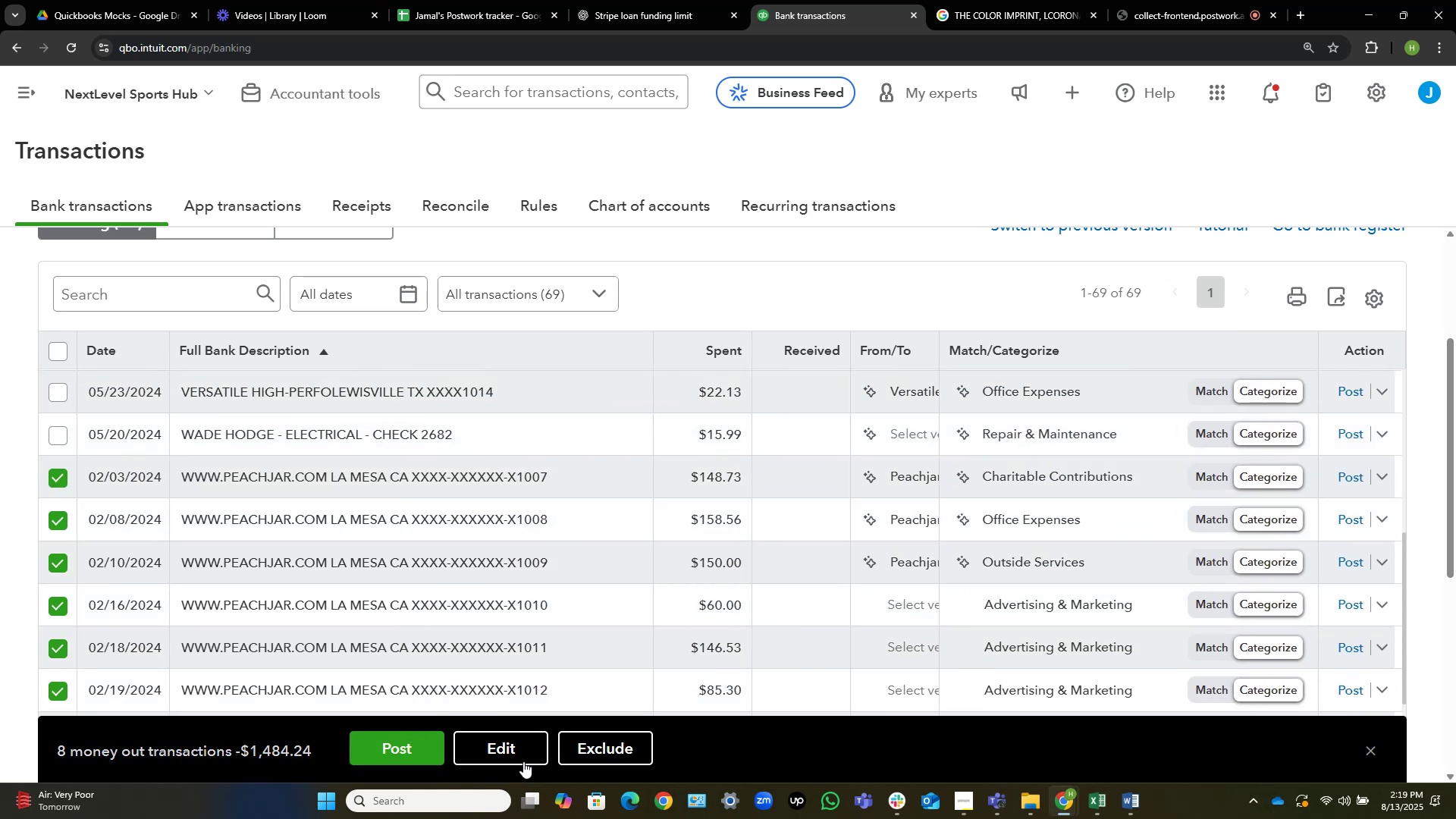 
left_click([528, 755])
 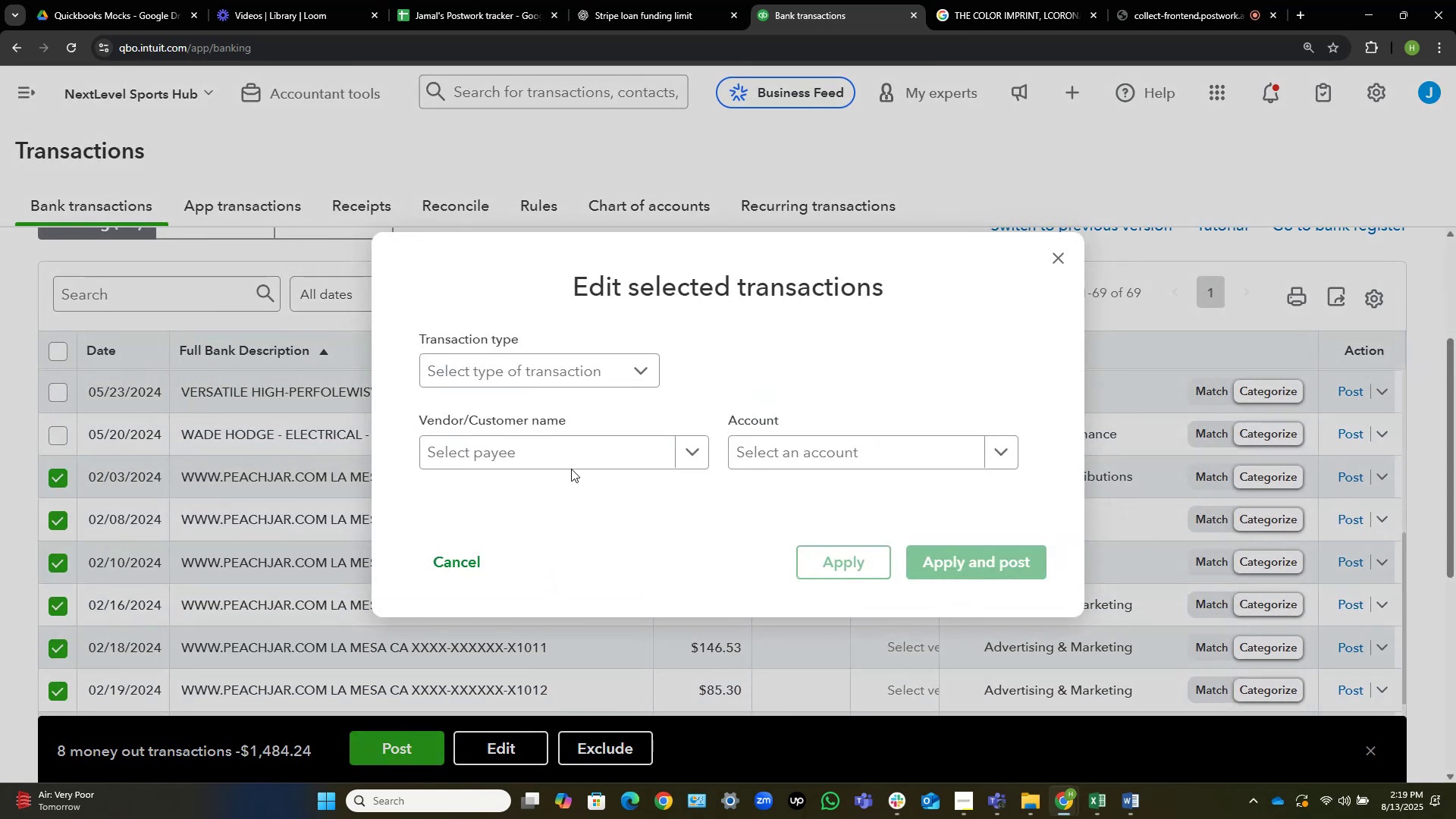 
left_click([573, 466])
 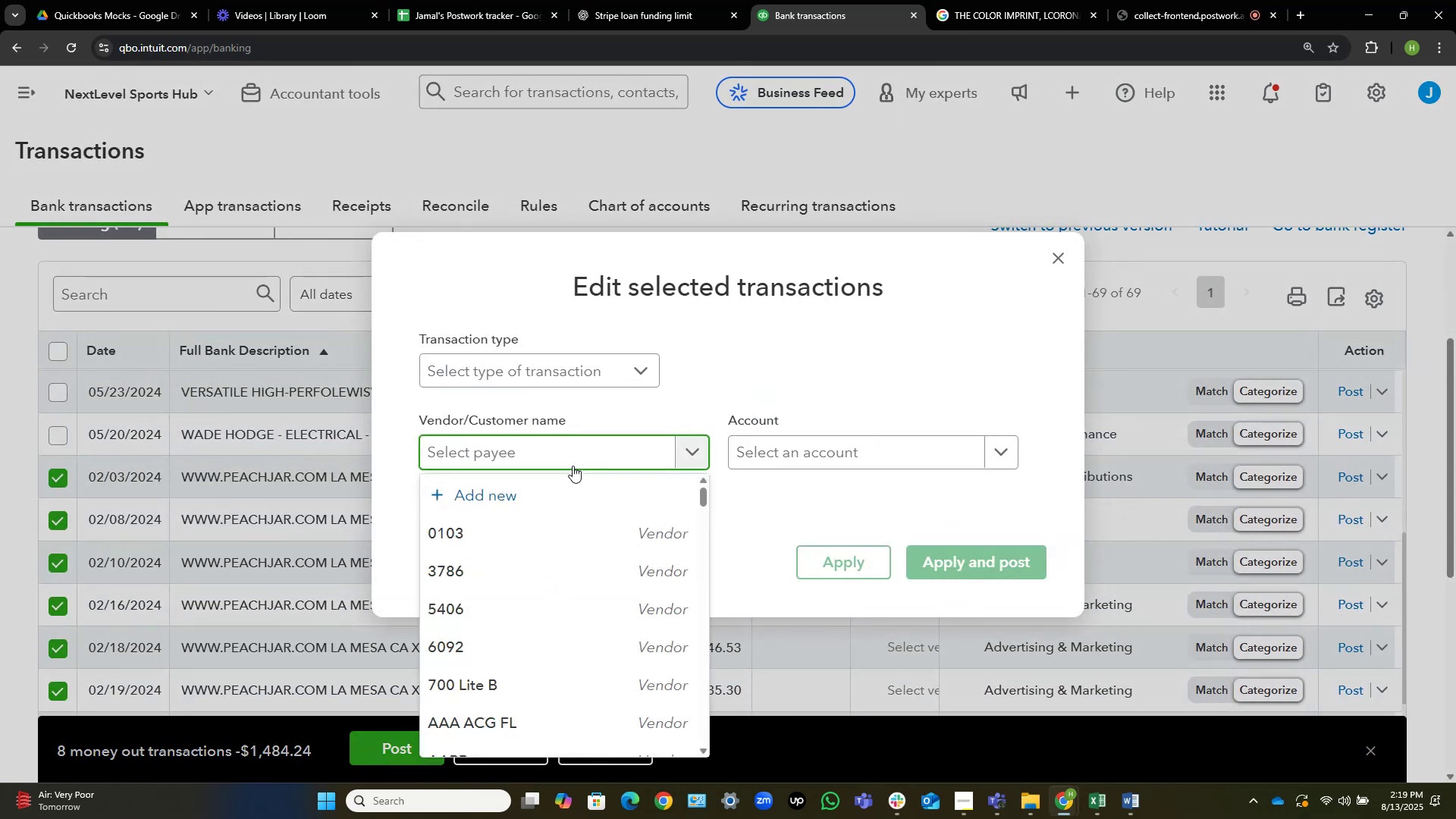 
type(peach)
 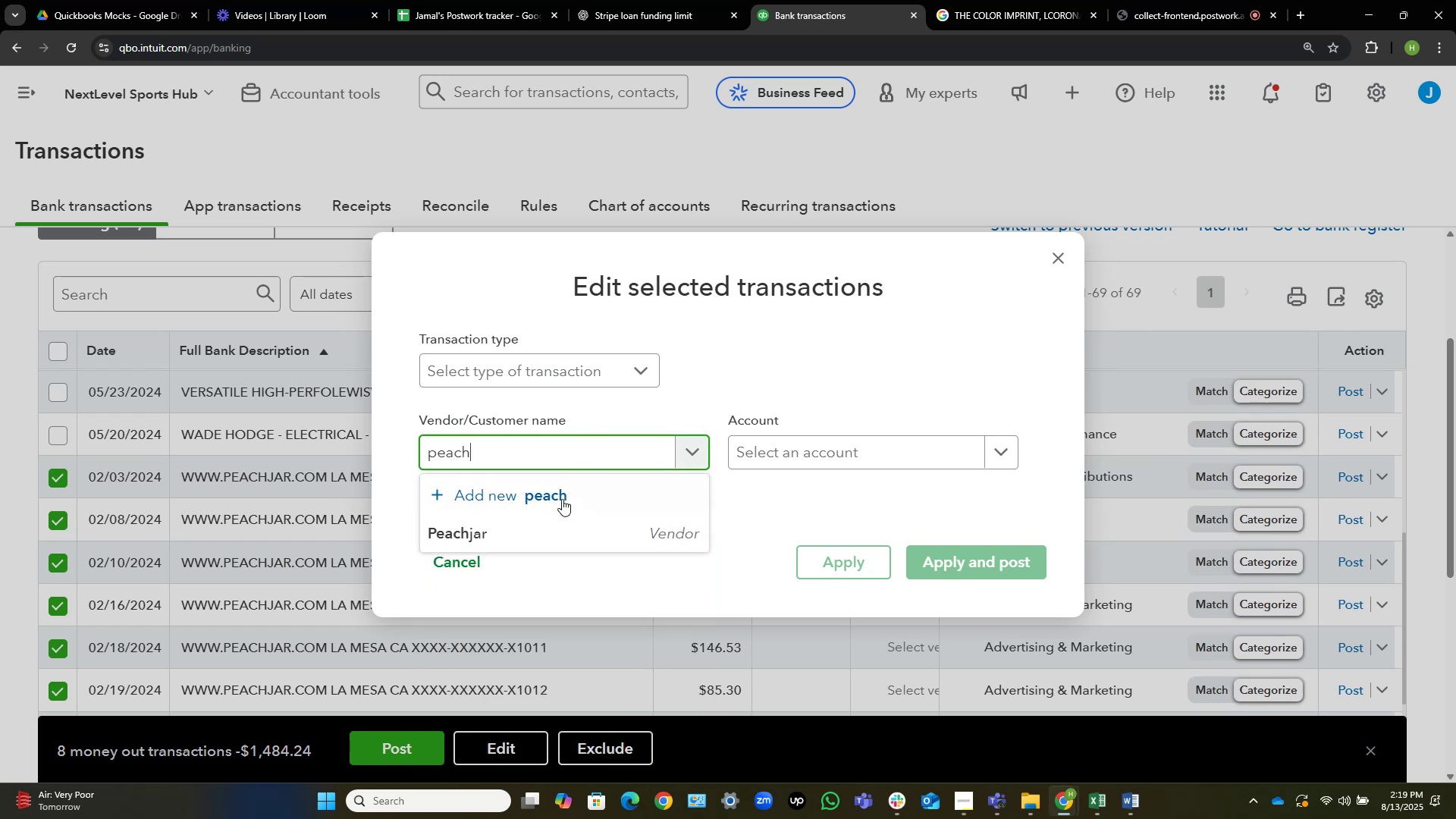 
left_click([560, 541])
 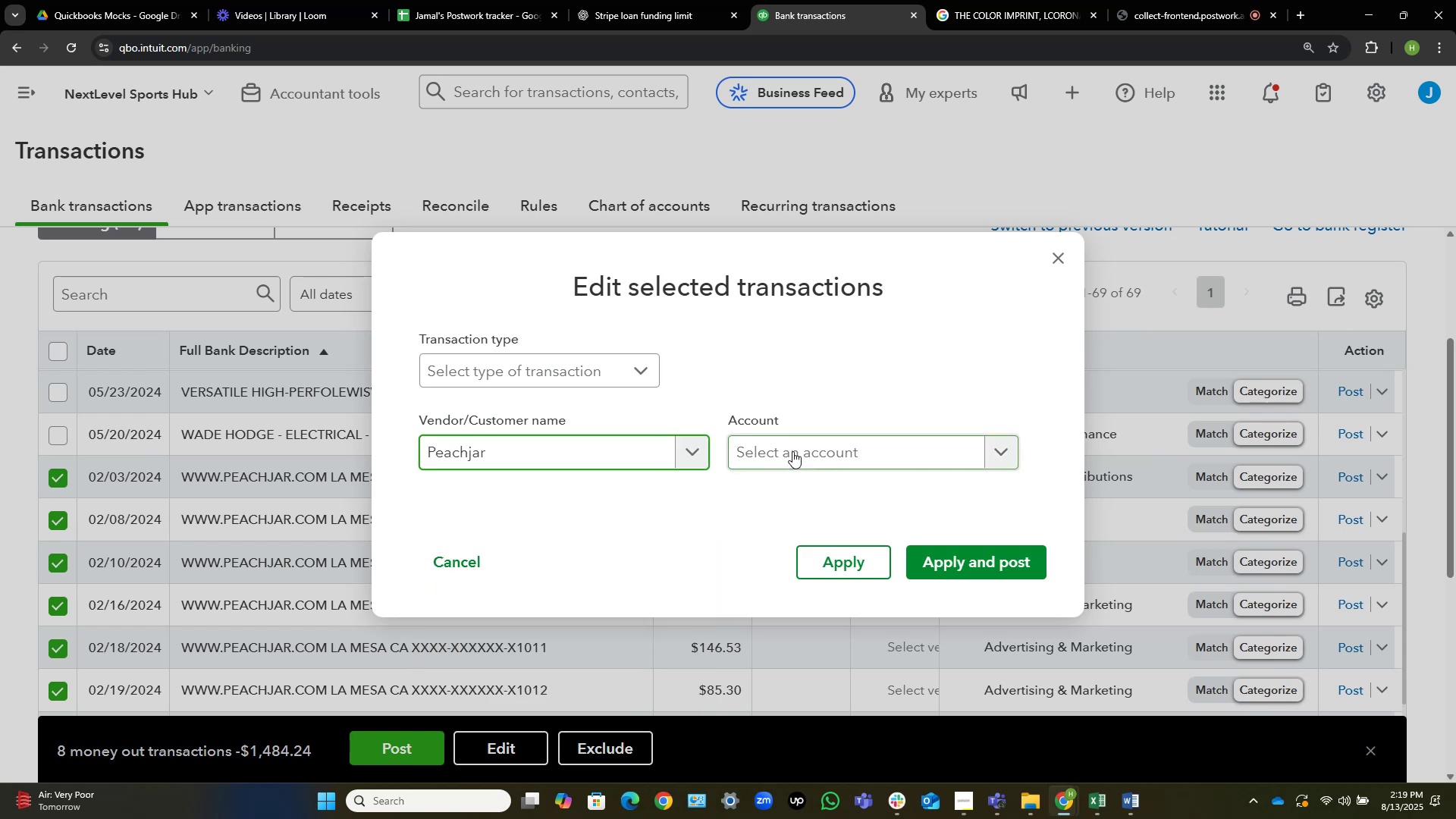 
left_click([792, 451])
 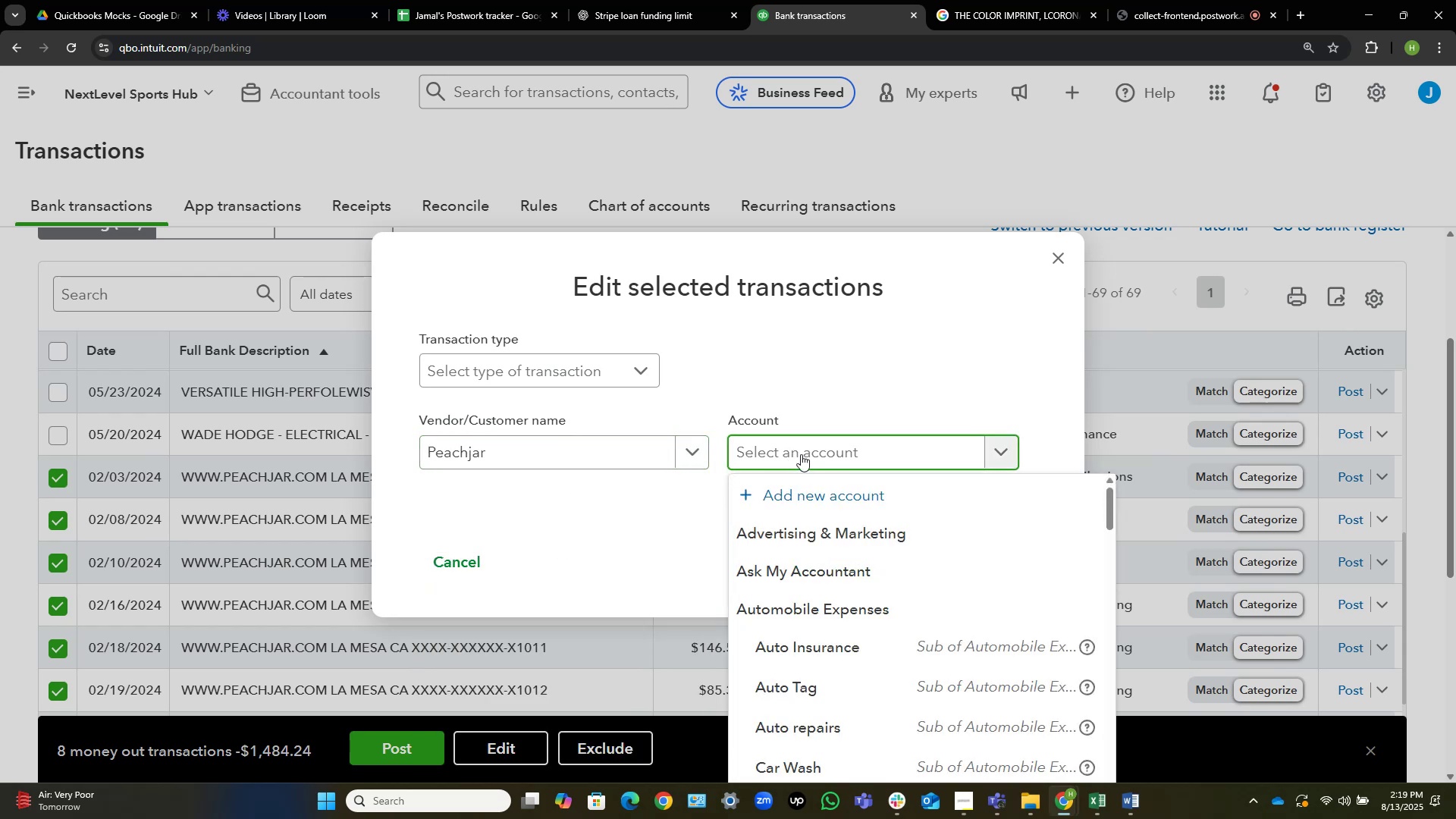 
type(soft)
 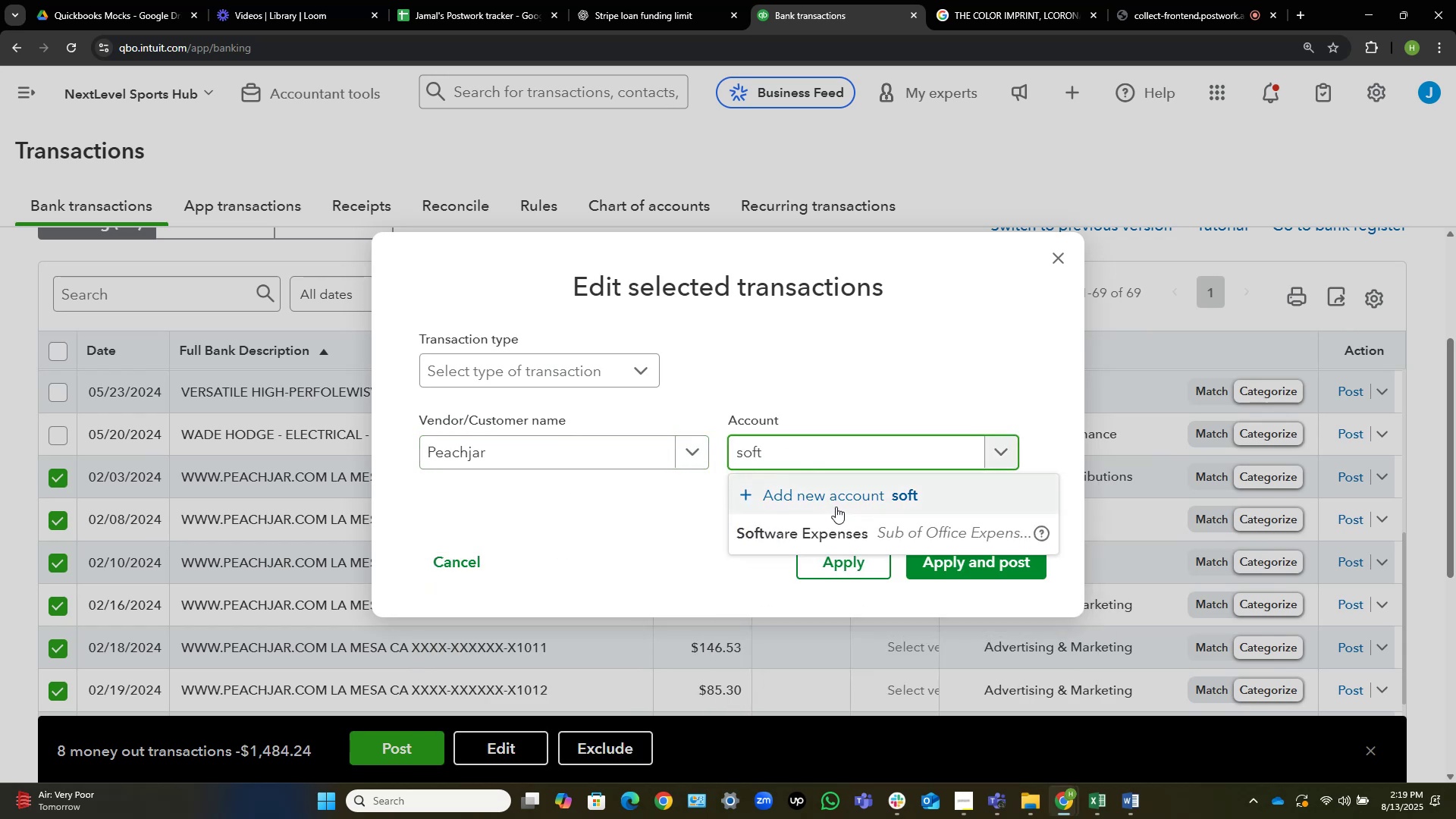 
left_click([851, 519])
 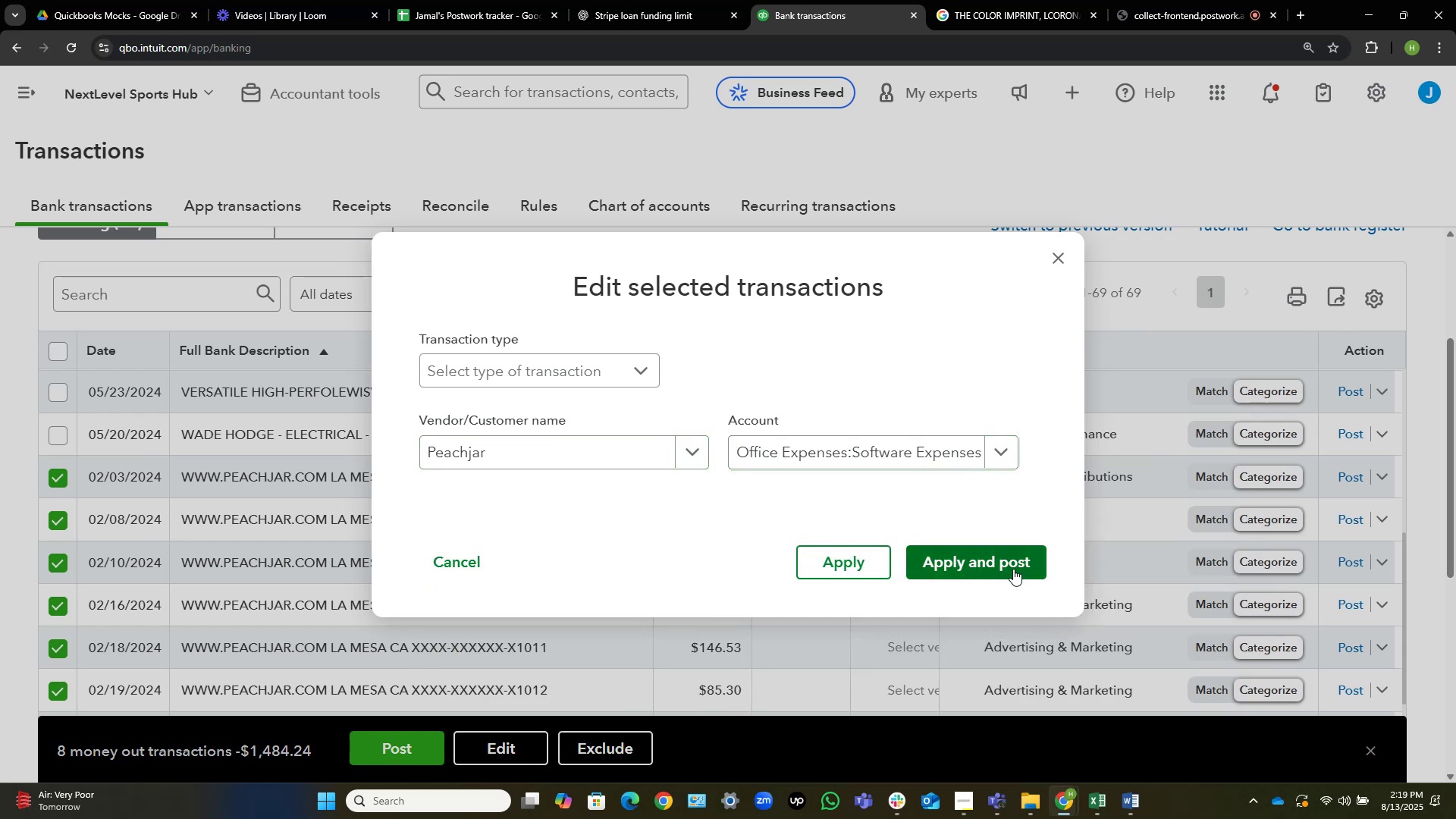 
left_click([1012, 566])
 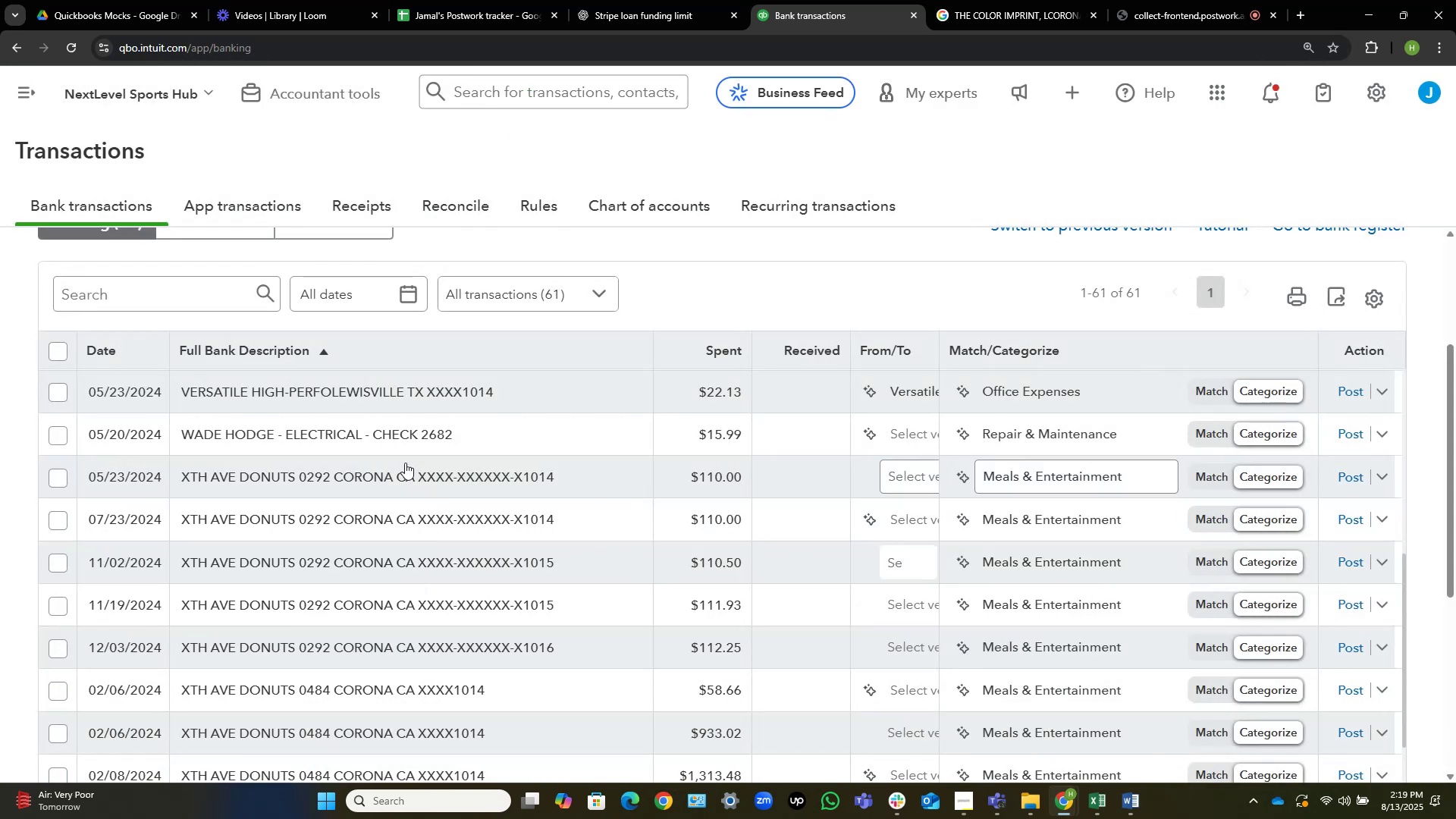 
wait(13.59)
 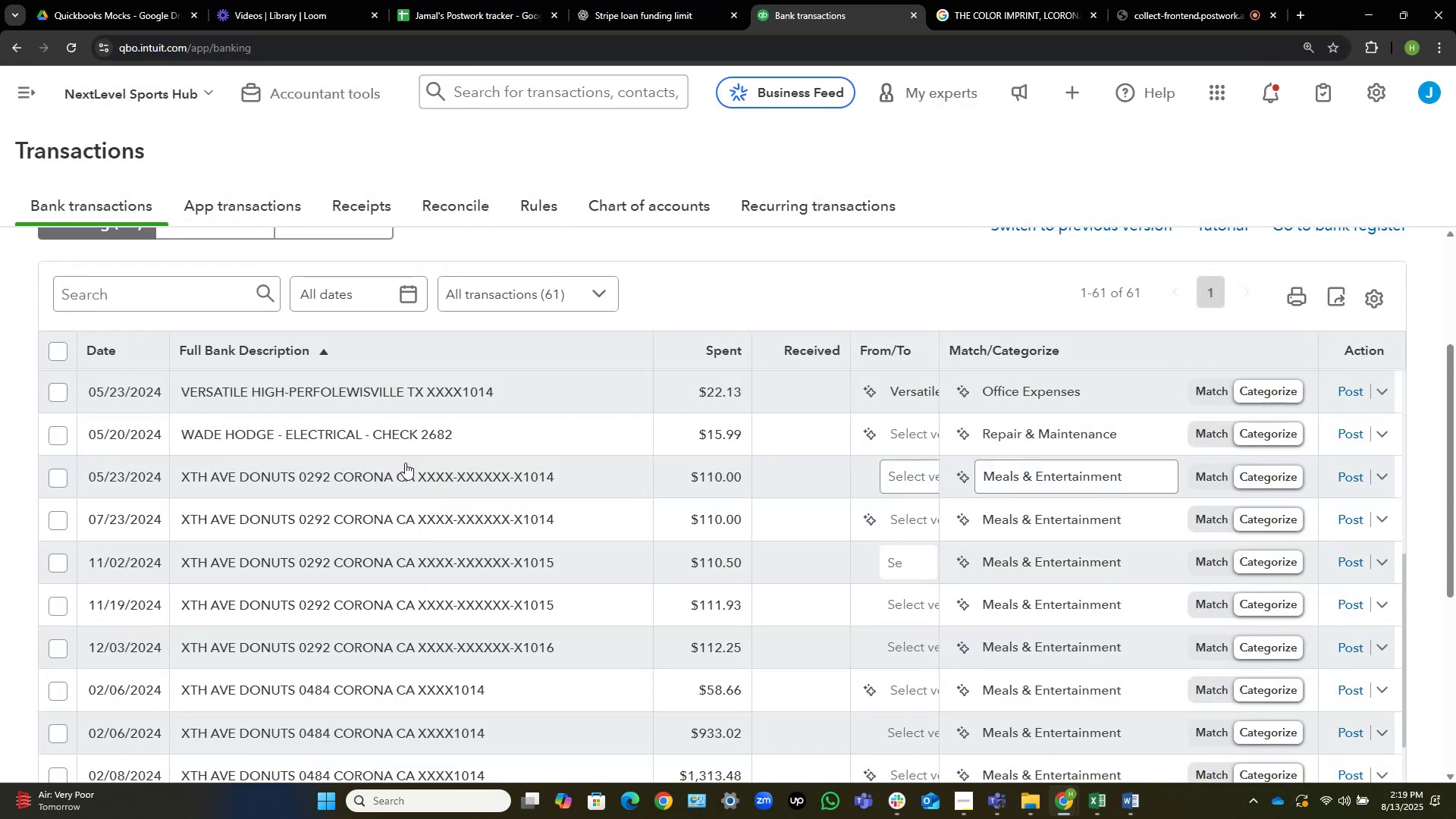 
left_click([247, 430])
 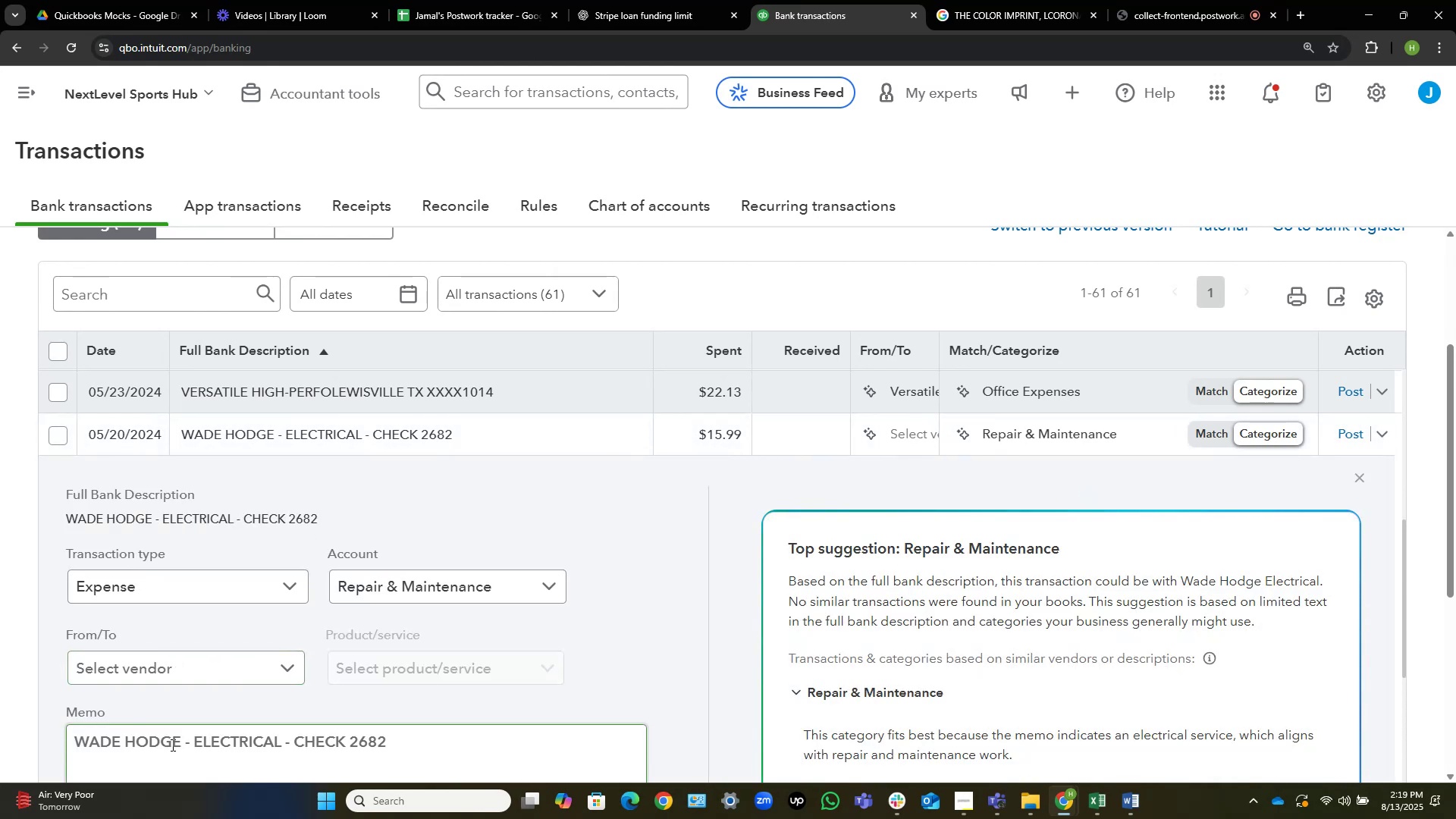 
left_click_drag(start_coordinate=[179, 736], to_coordinate=[58, 735])
 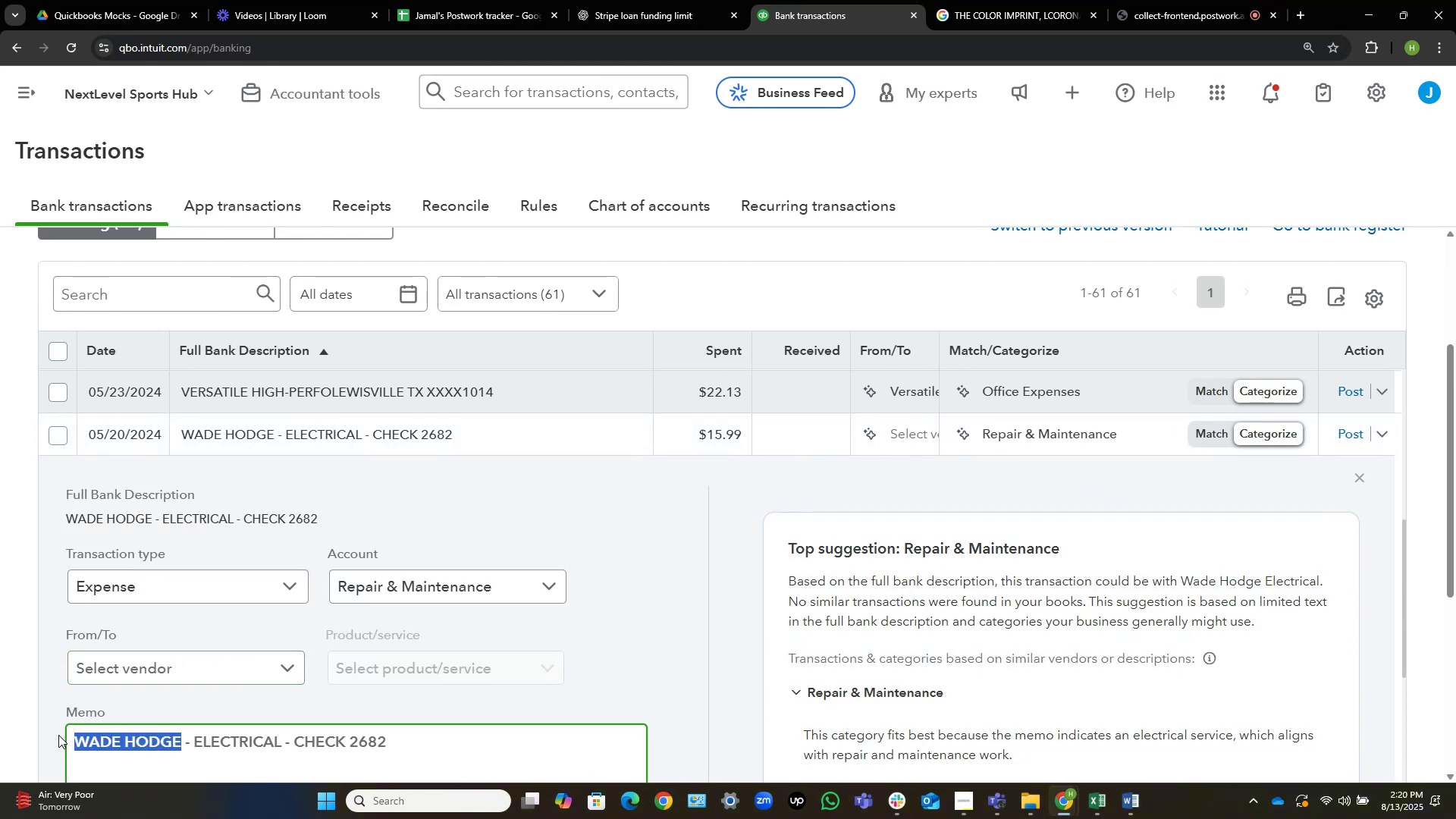 
key(Control+C)
 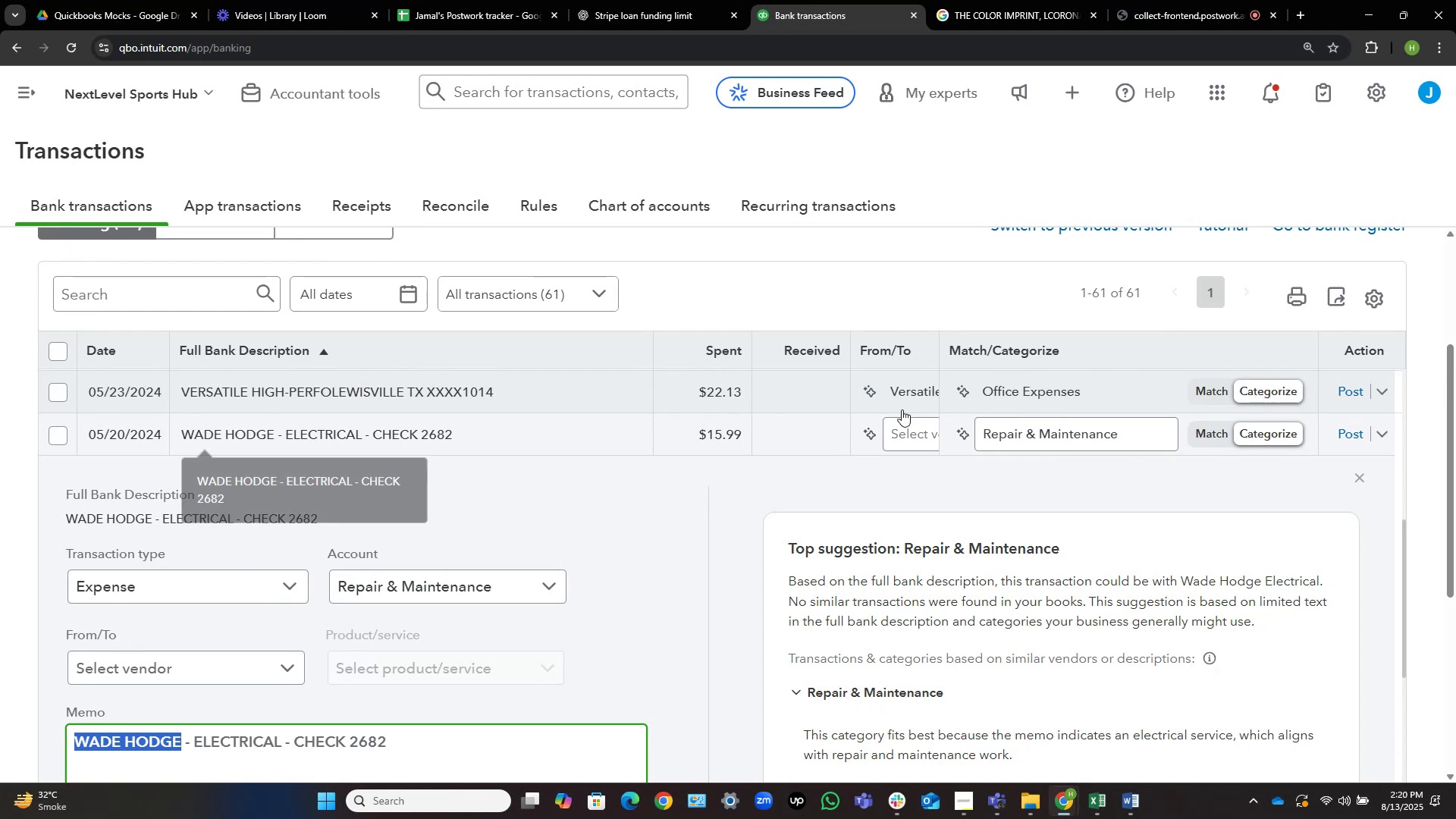 
left_click([914, 438])
 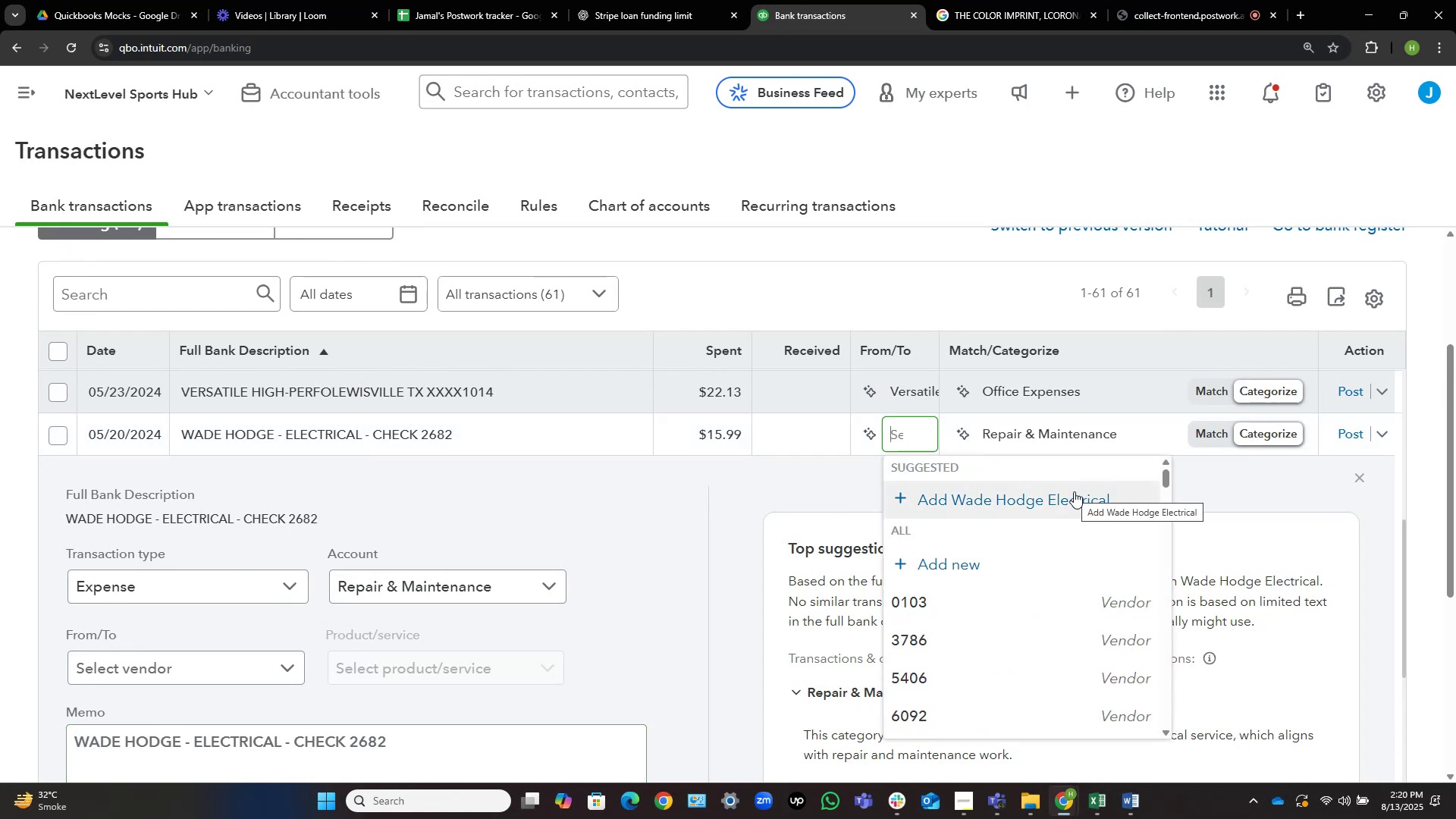 
left_click([1074, 491])
 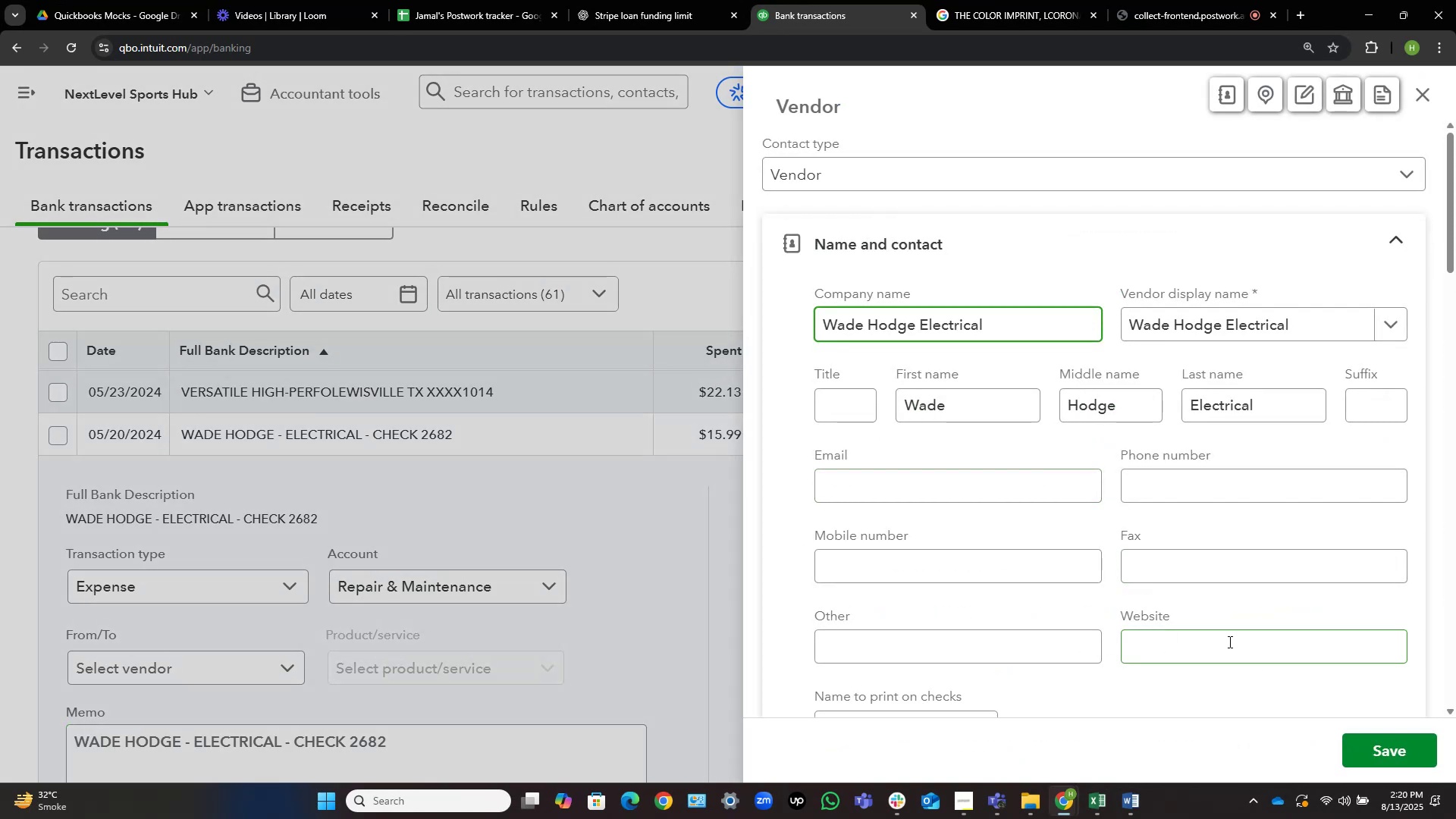 
wait(6.37)
 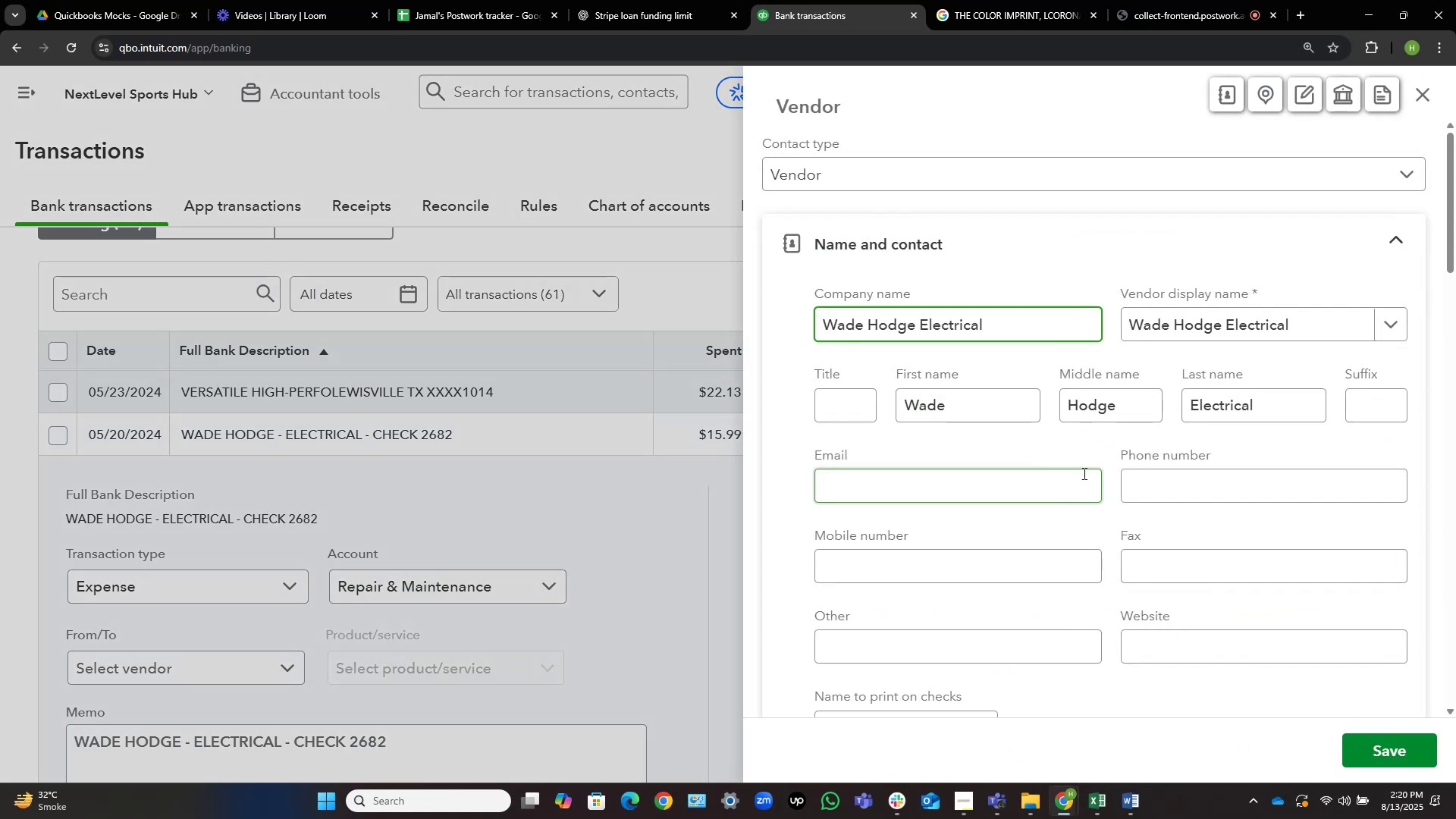 
left_click([1384, 748])
 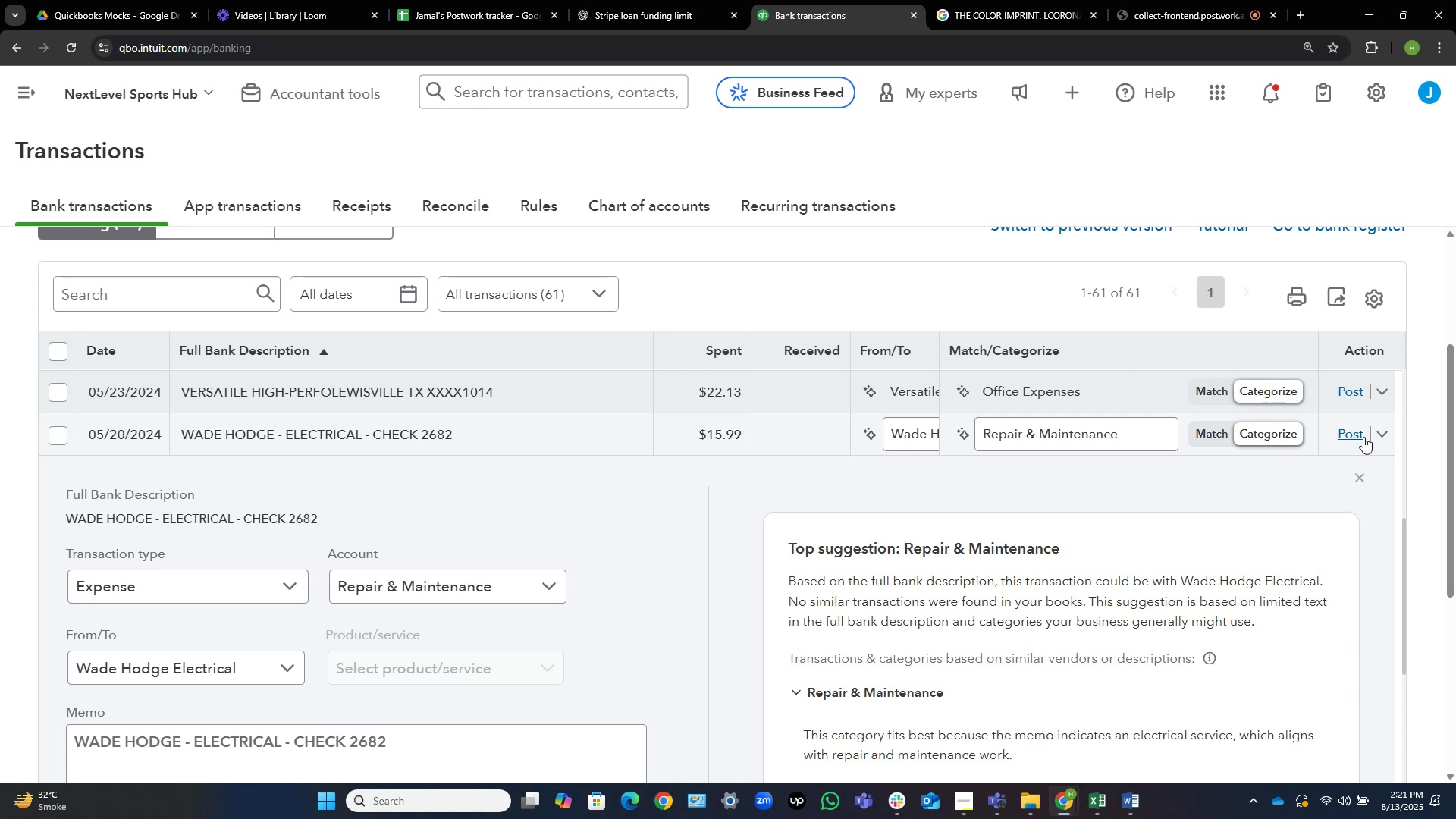 
wait(55.23)
 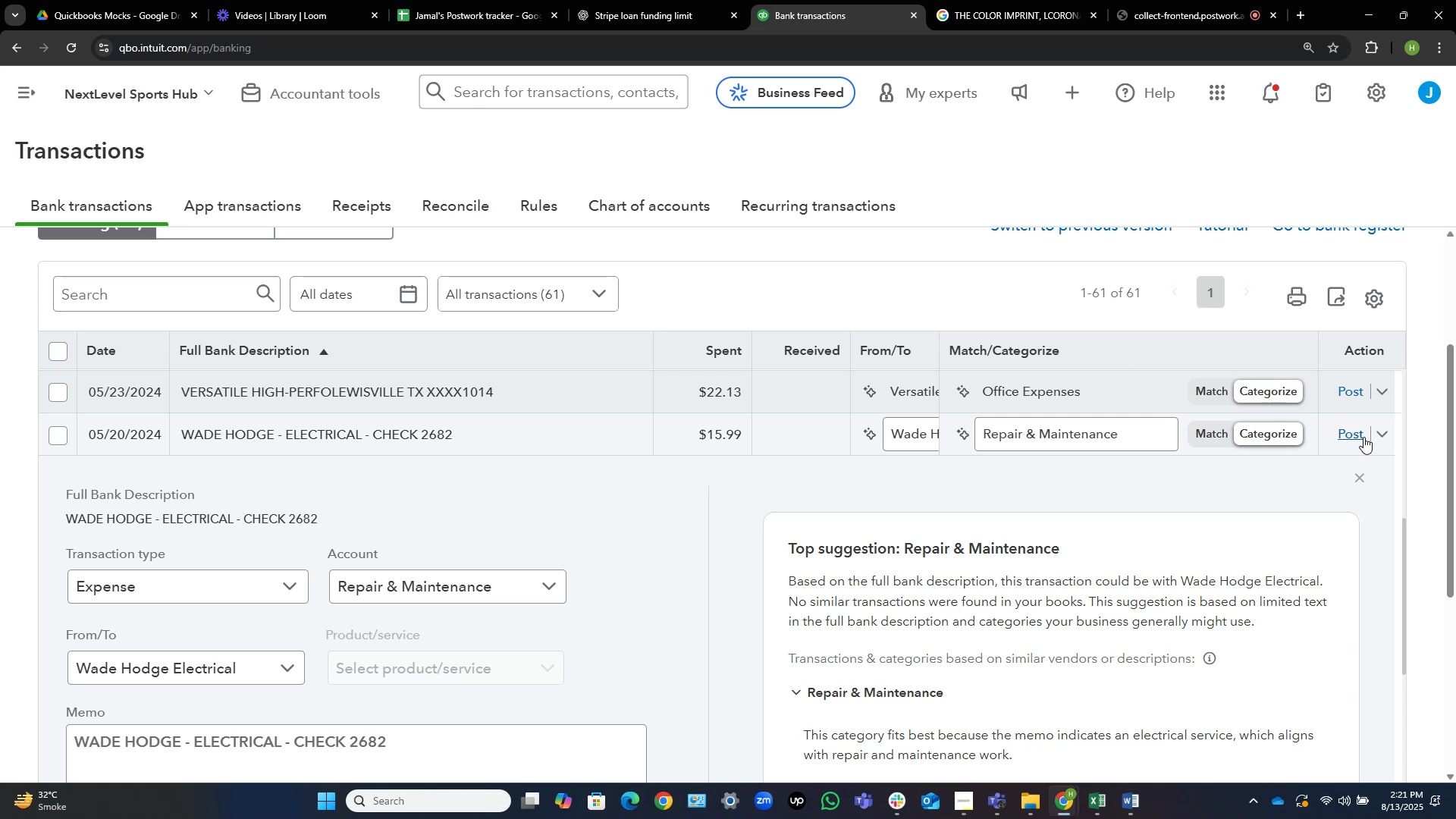 
left_click([1363, 437])
 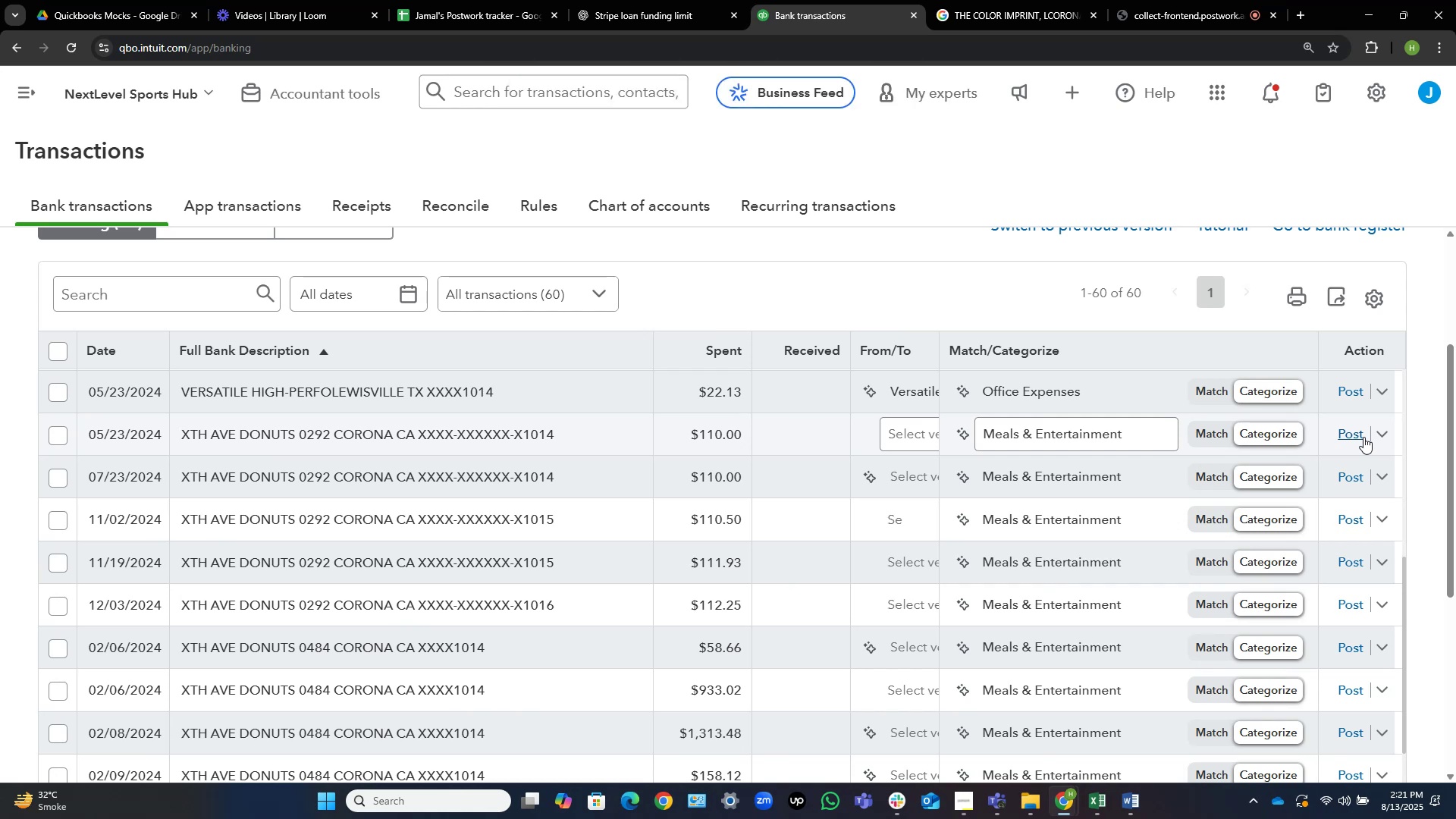 
wait(14.16)
 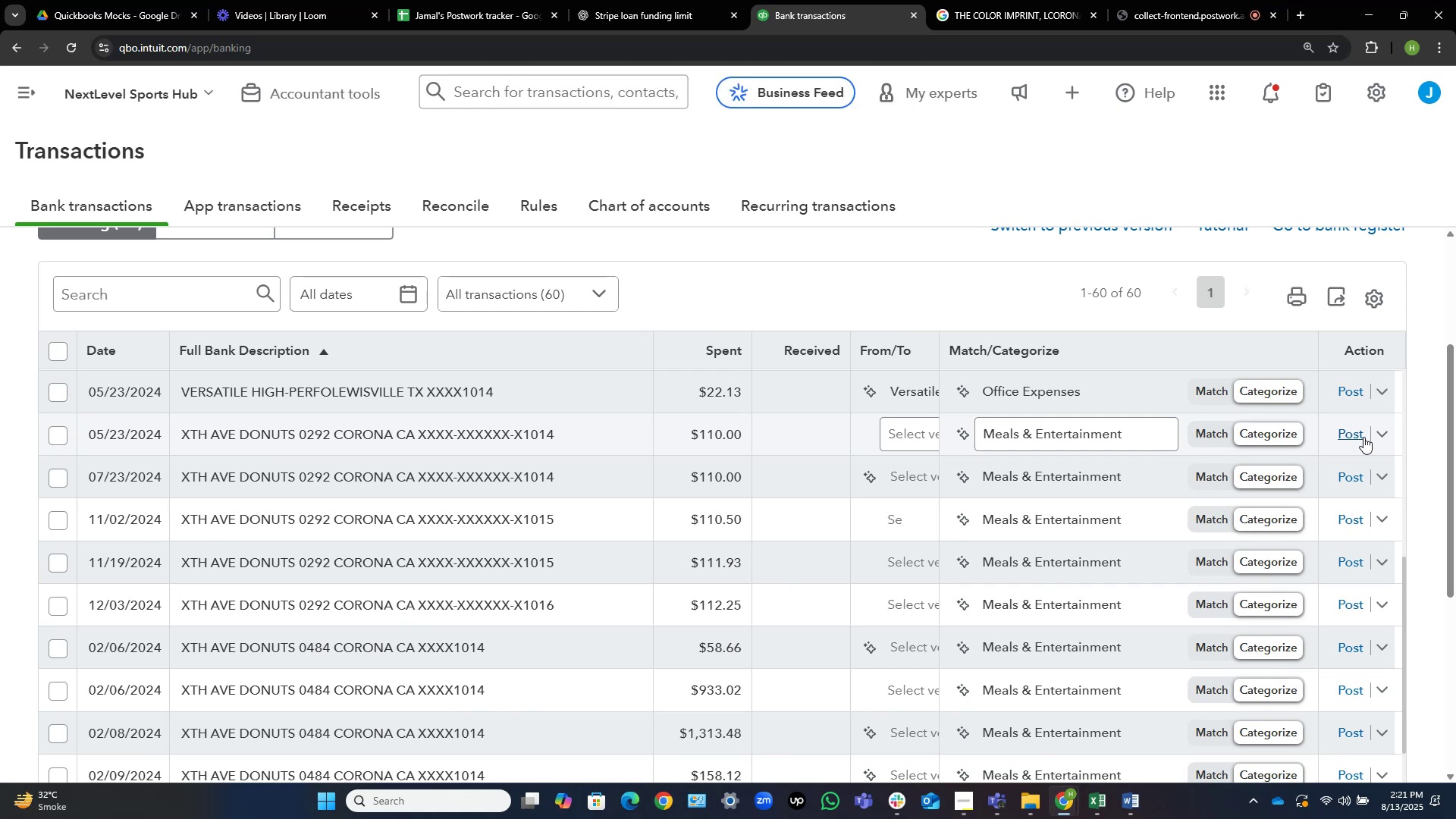 
left_click([485, 388])
 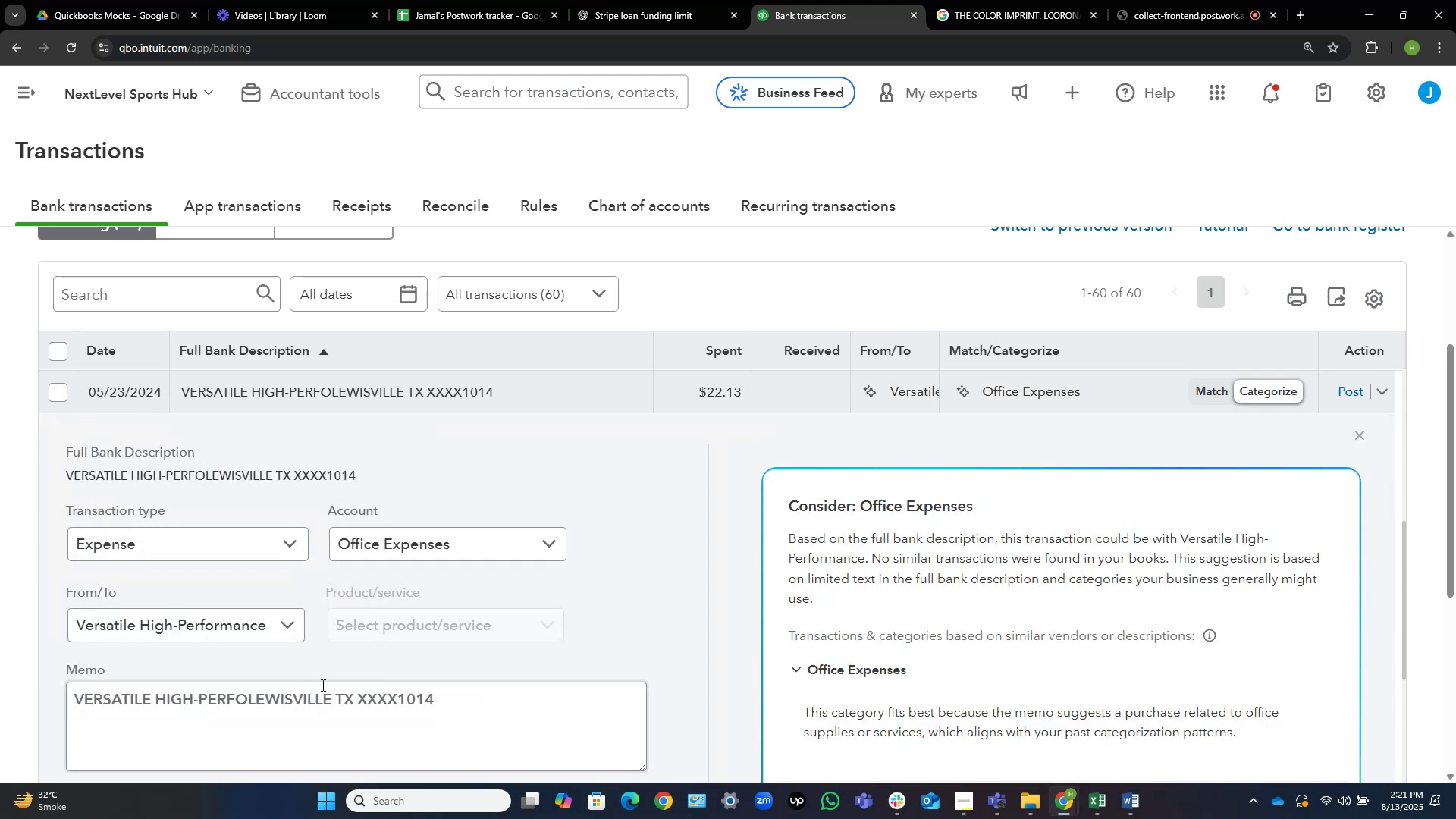 
left_click_drag(start_coordinate=[351, 698], to_coordinate=[0, 701])
 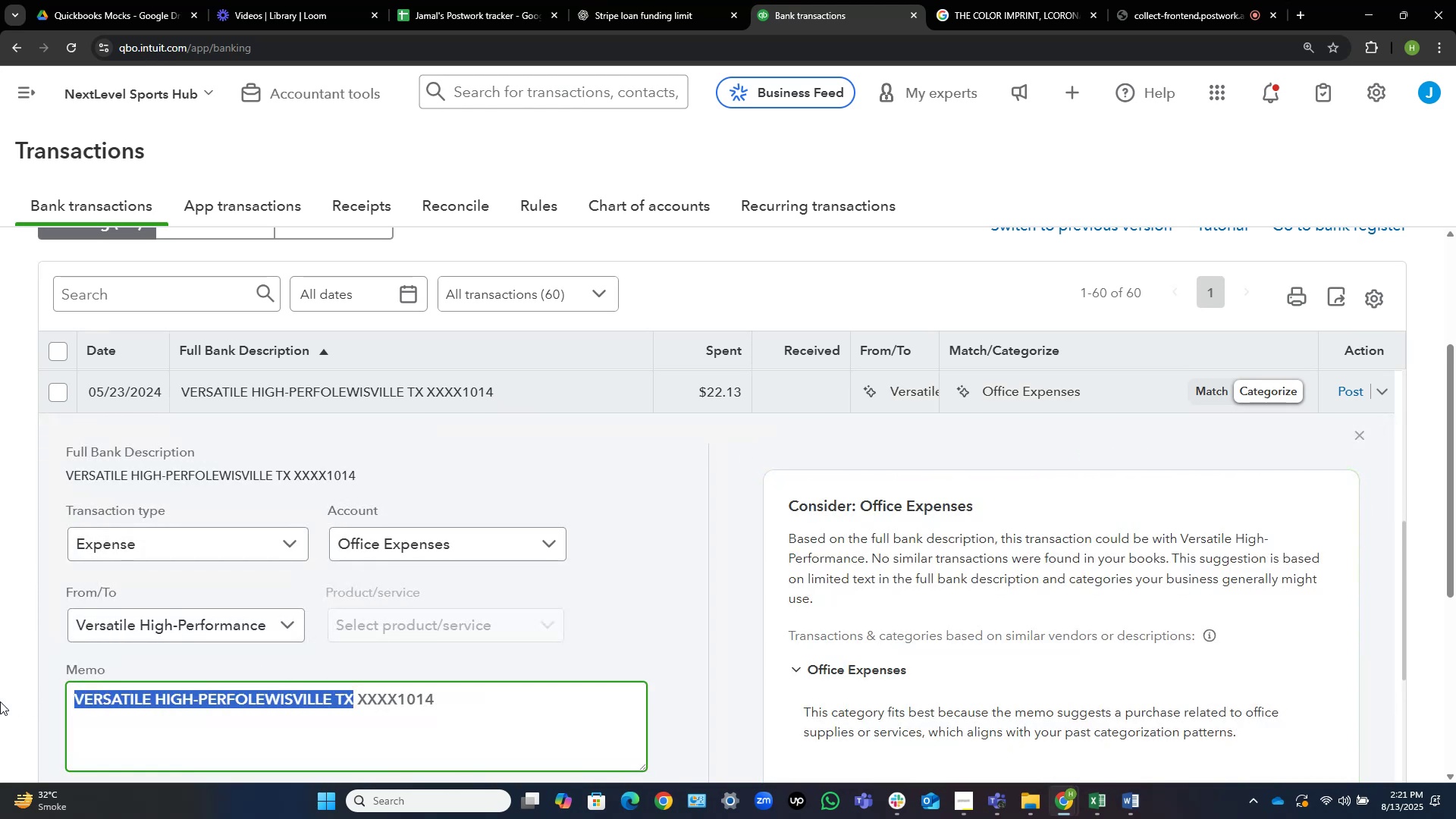 
key(Control+C)
 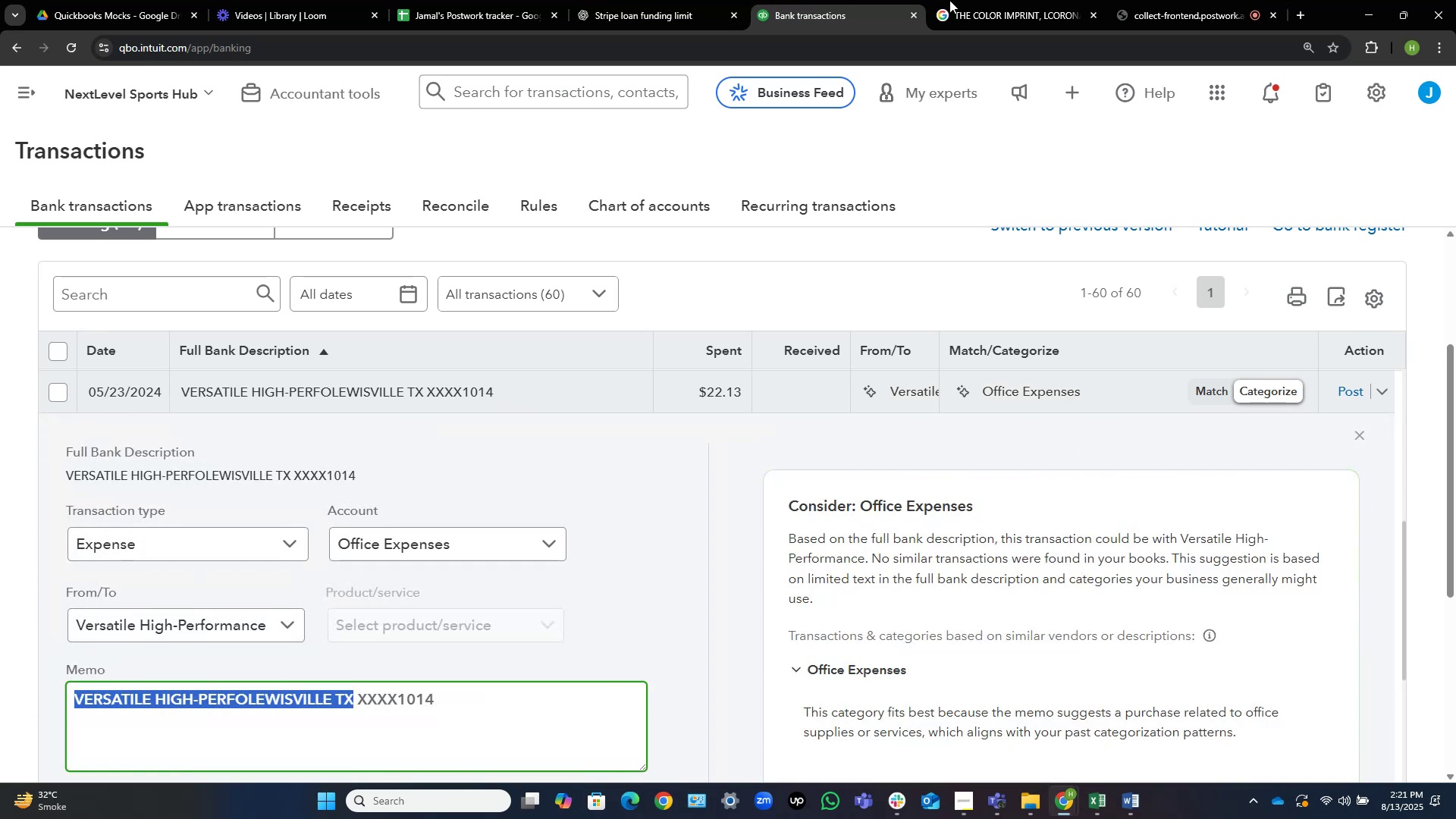 
left_click([1000, 0])
 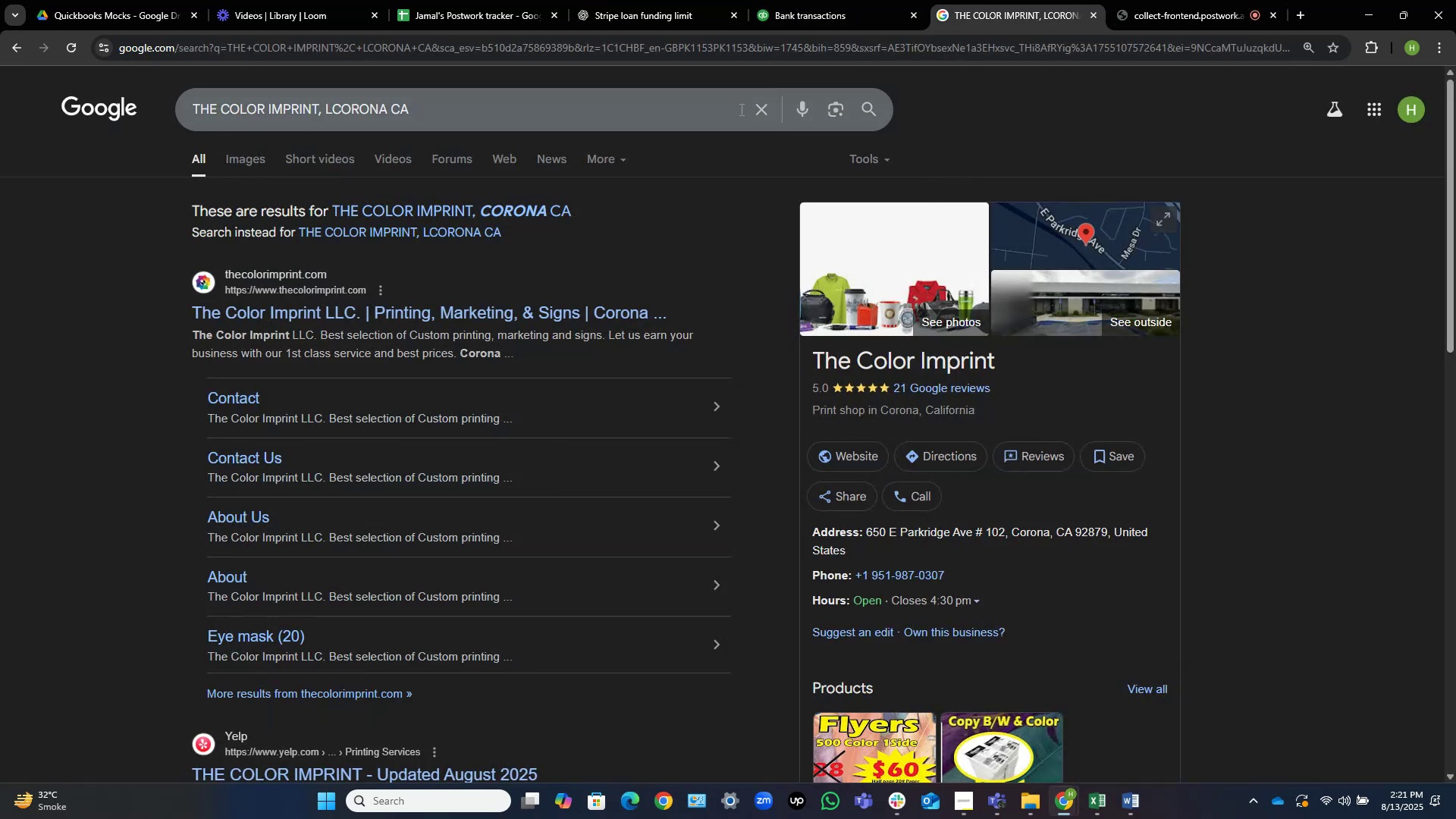 
left_click([758, 107])
 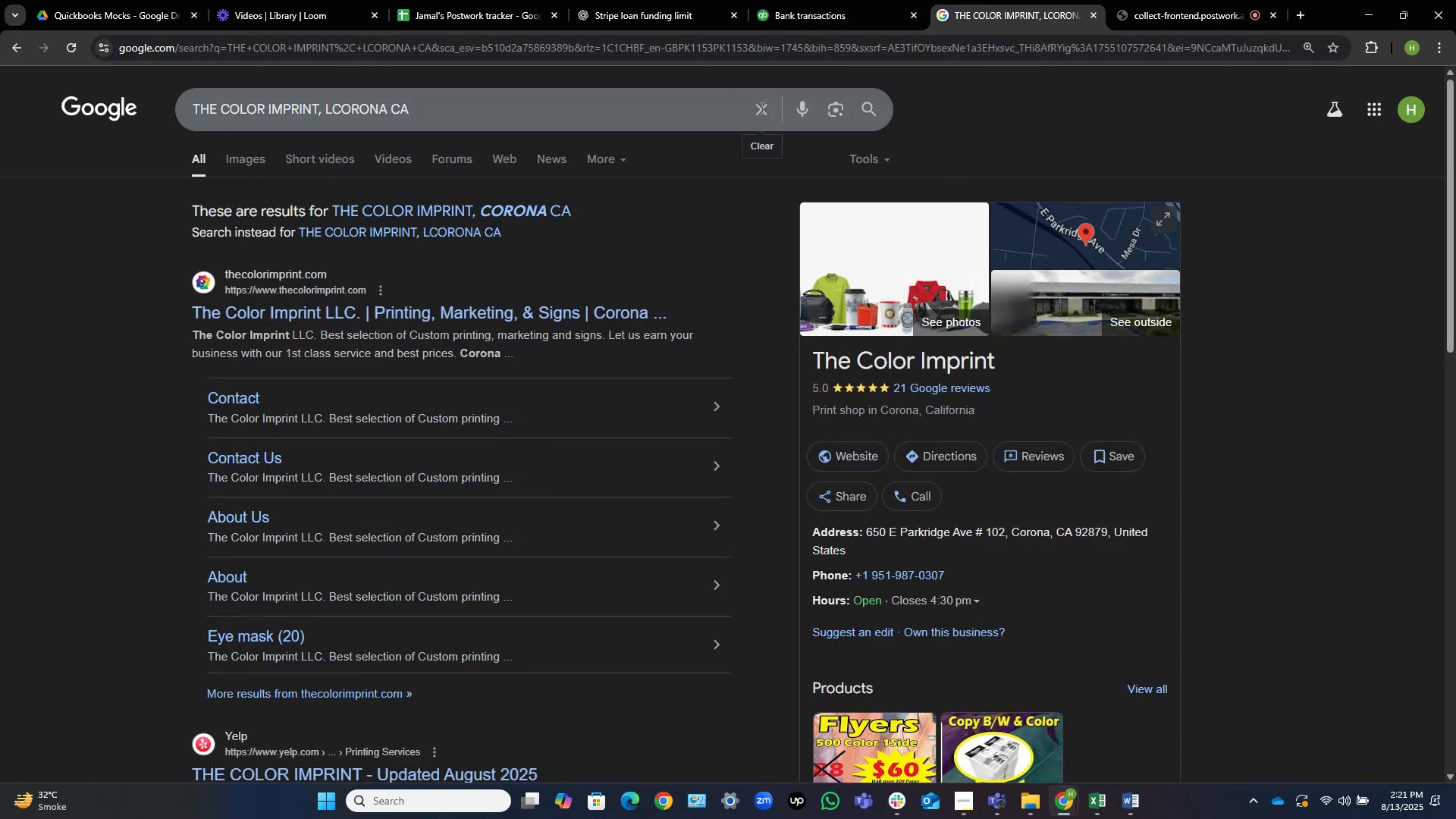 
key(Control+V)
 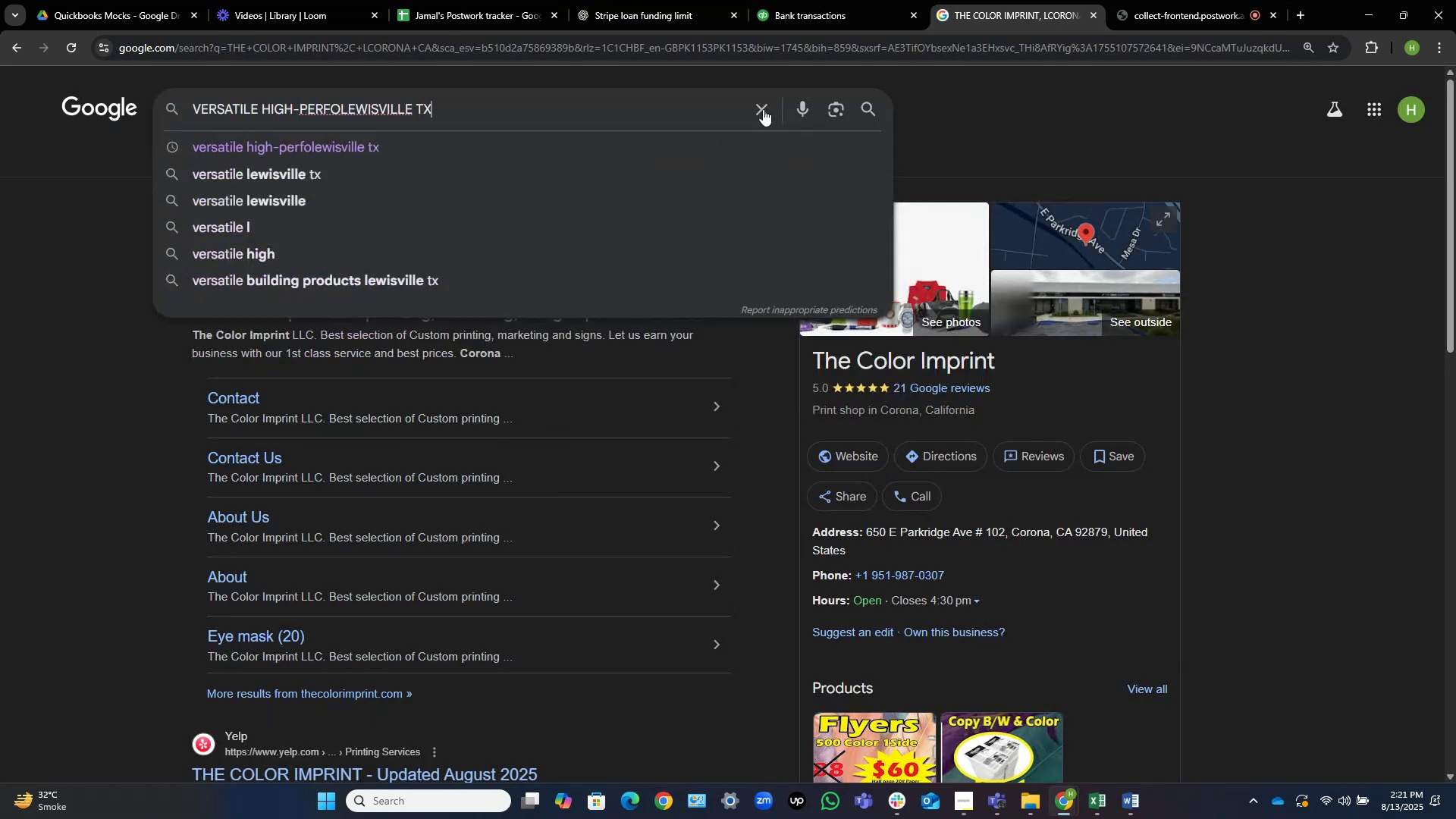 
key(NumpadEnter)
 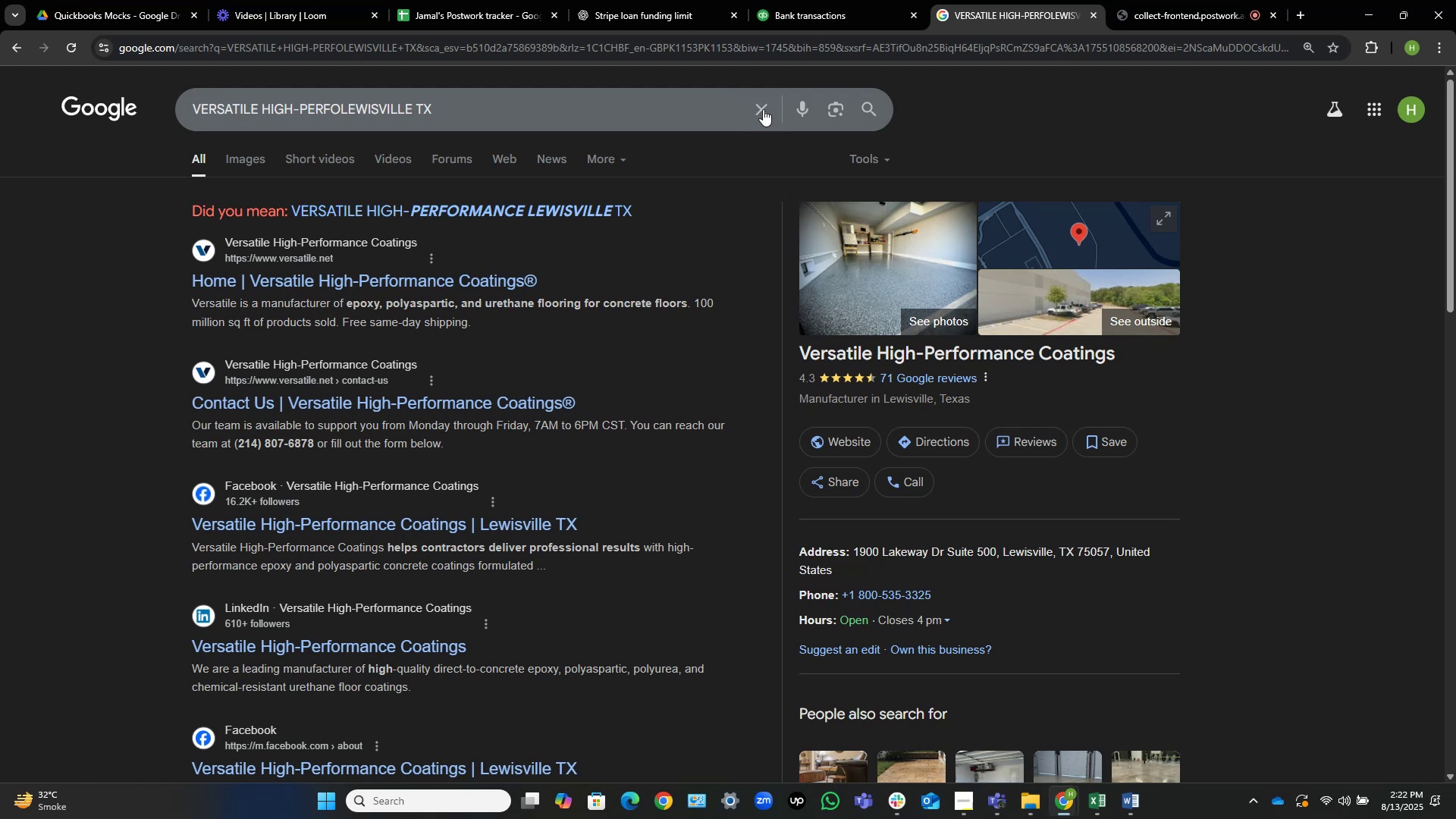 
wait(43.54)
 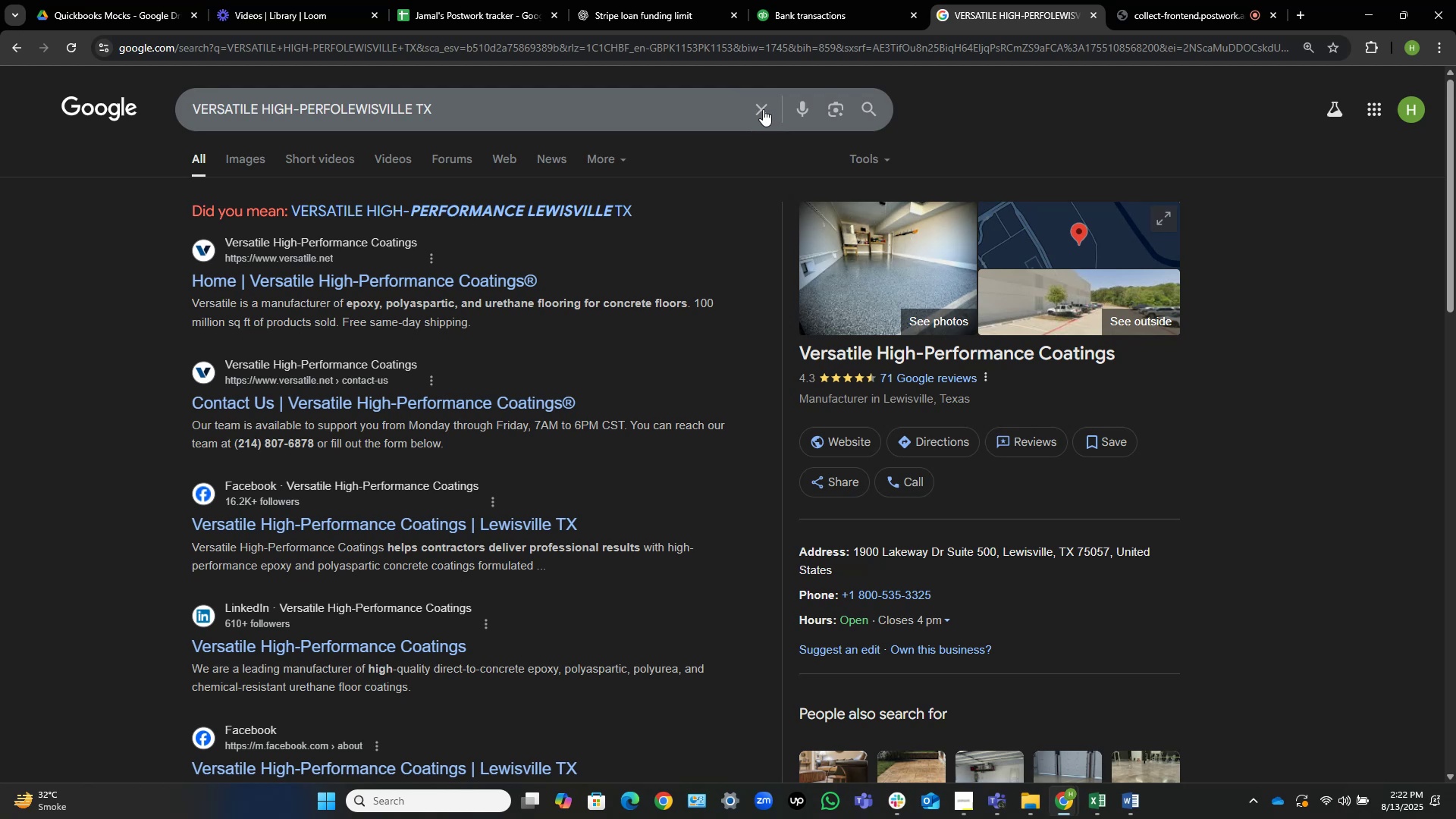 
left_click([861, 0])
 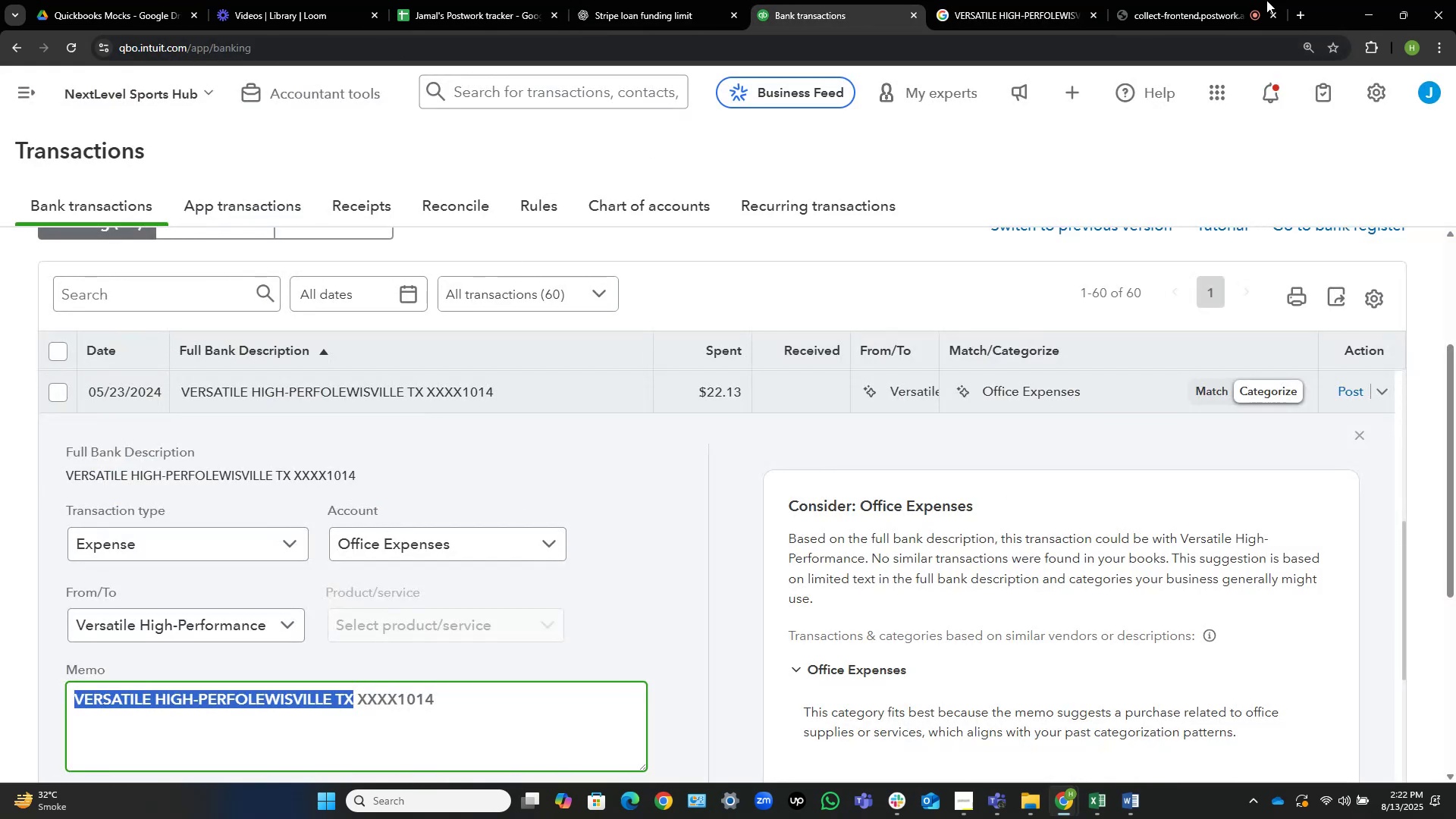 
left_click([1033, 0])
 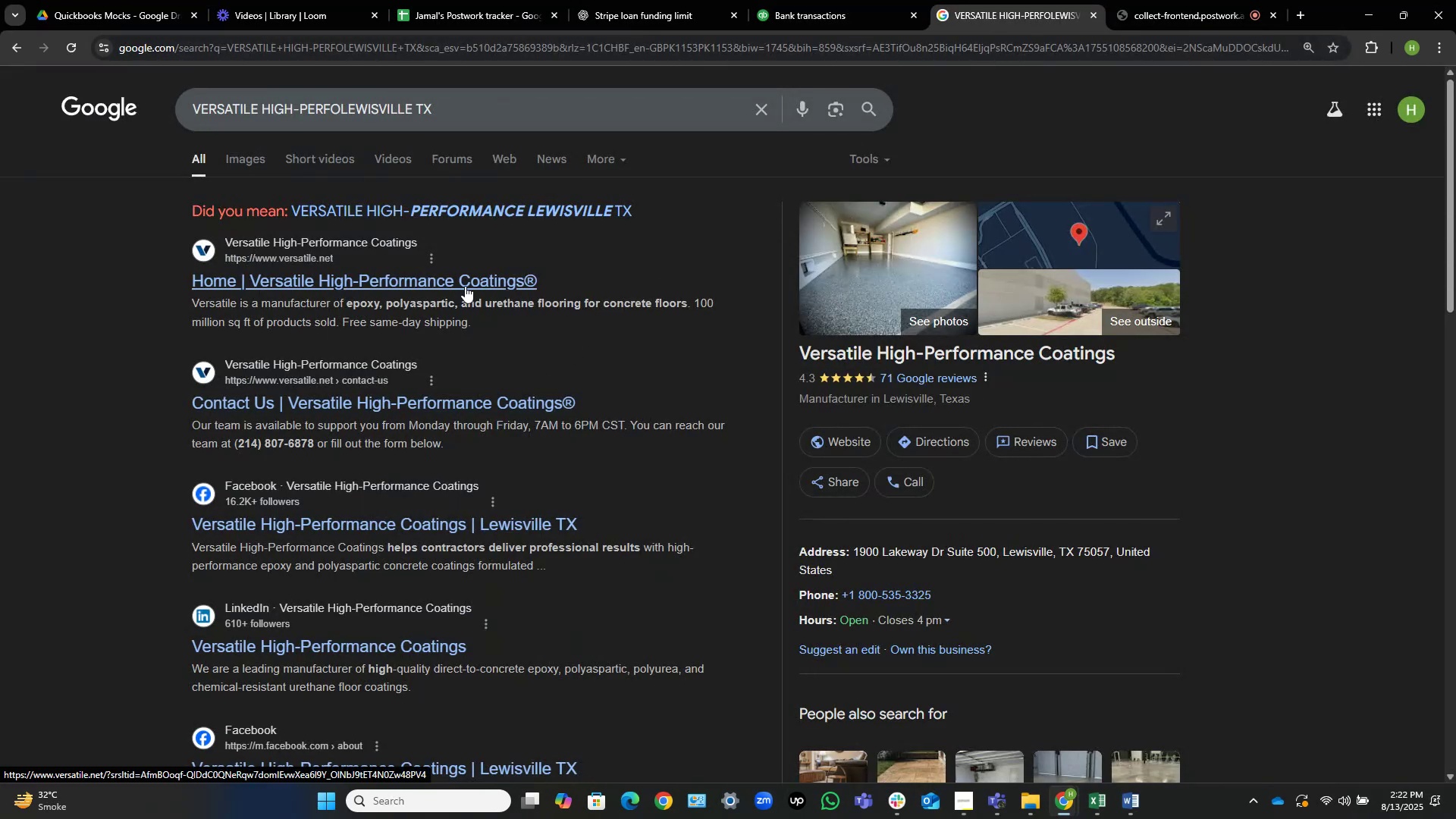 
left_click([465, 286])
 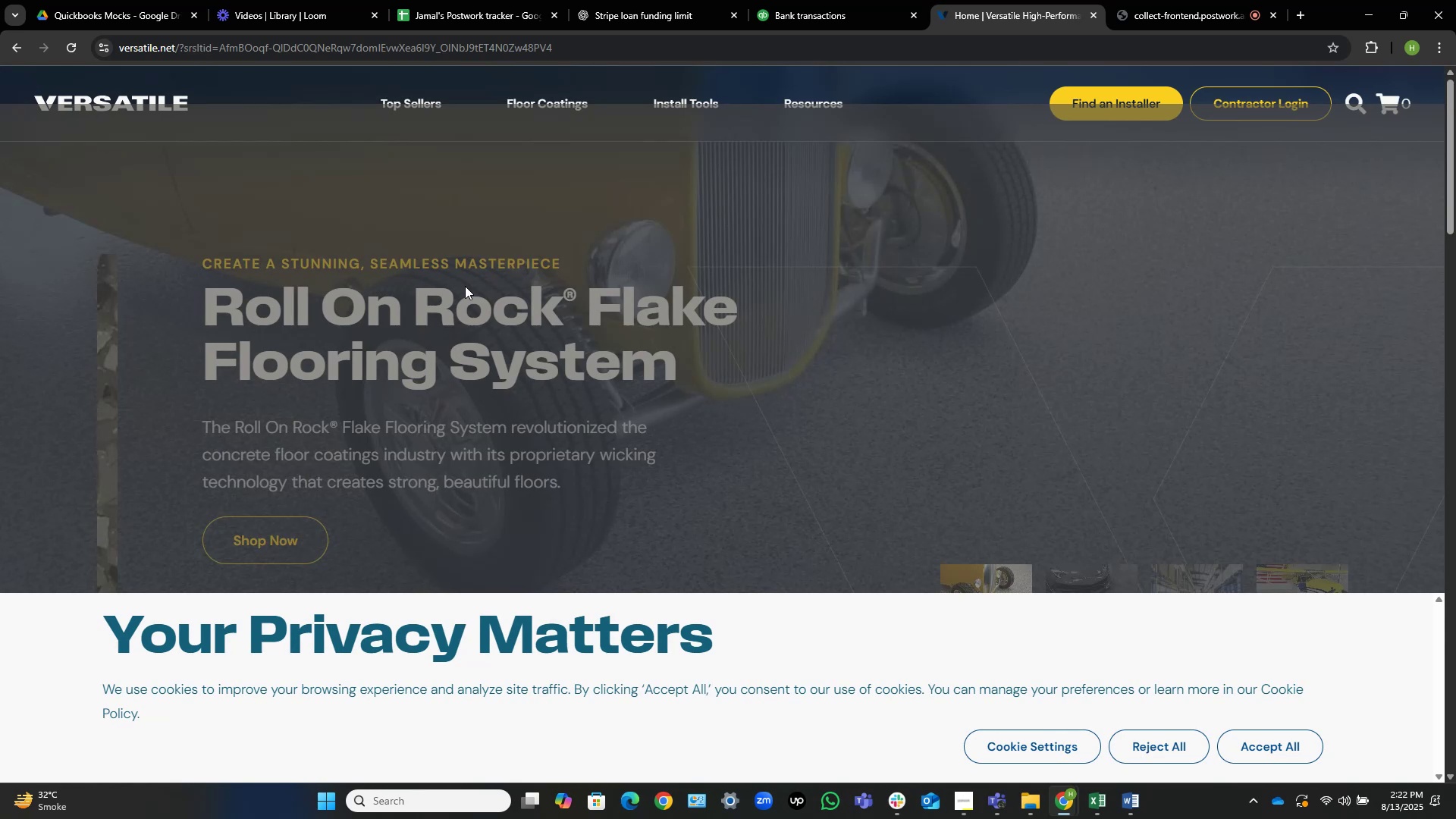 
wait(19.36)
 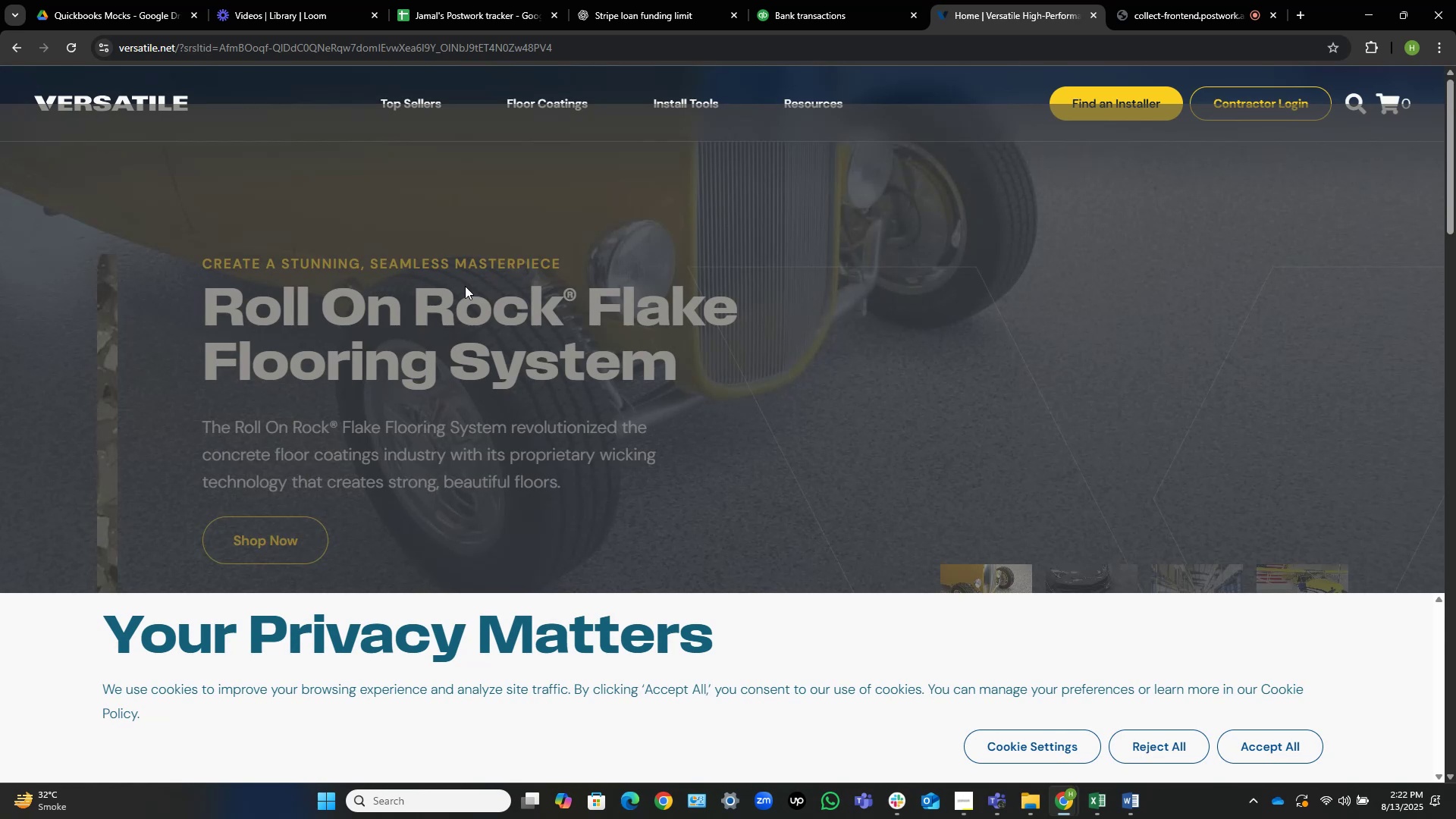 
scroll: coordinate [1054, 238], scroll_direction: down, amount: 3.0
 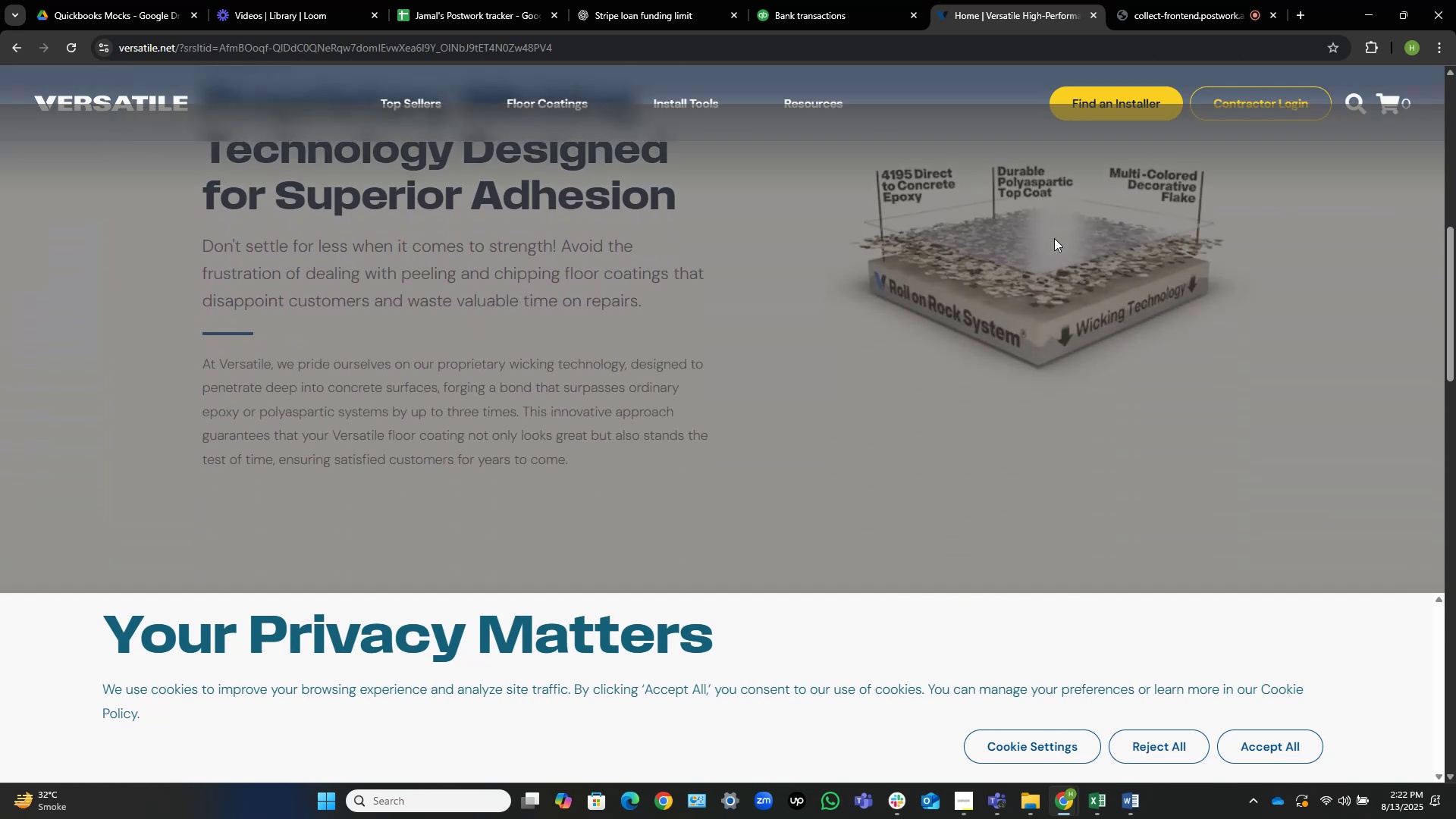 
scroll: coordinate [1054, 238], scroll_direction: up, amount: 3.0
 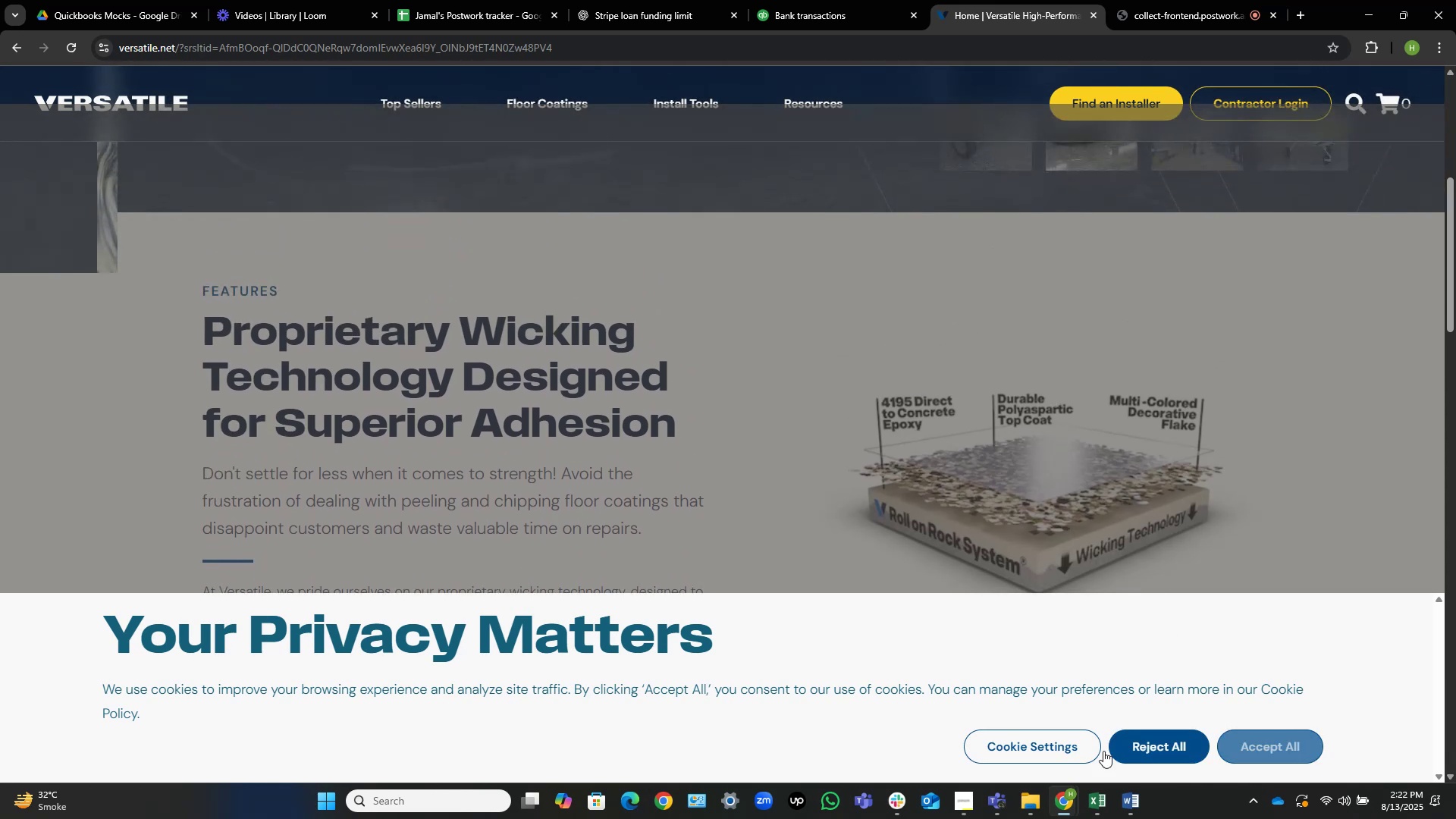 
left_click([1170, 753])
 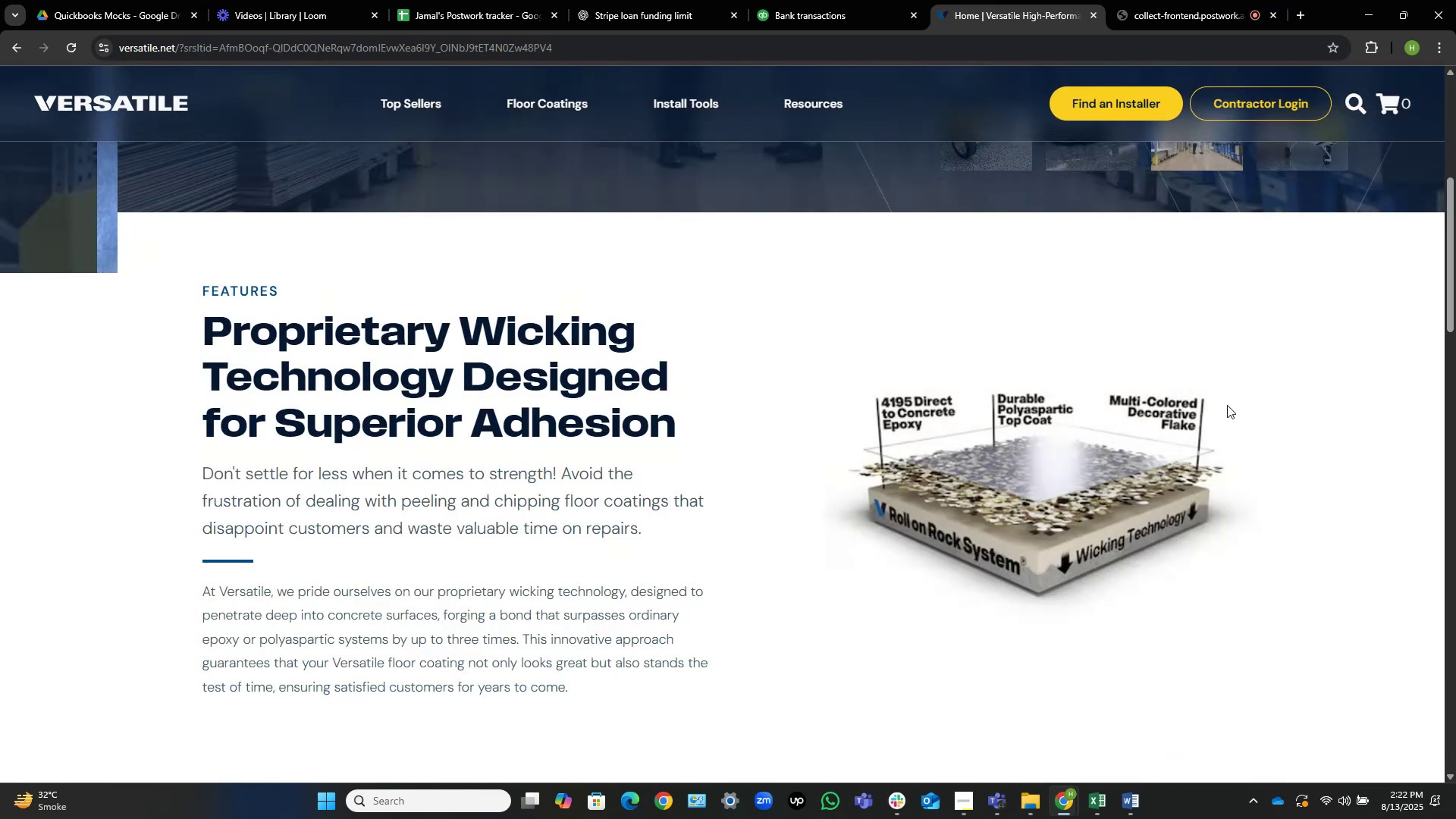 
scroll: coordinate [1199, 431], scroll_direction: up, amount: 1.0
 